 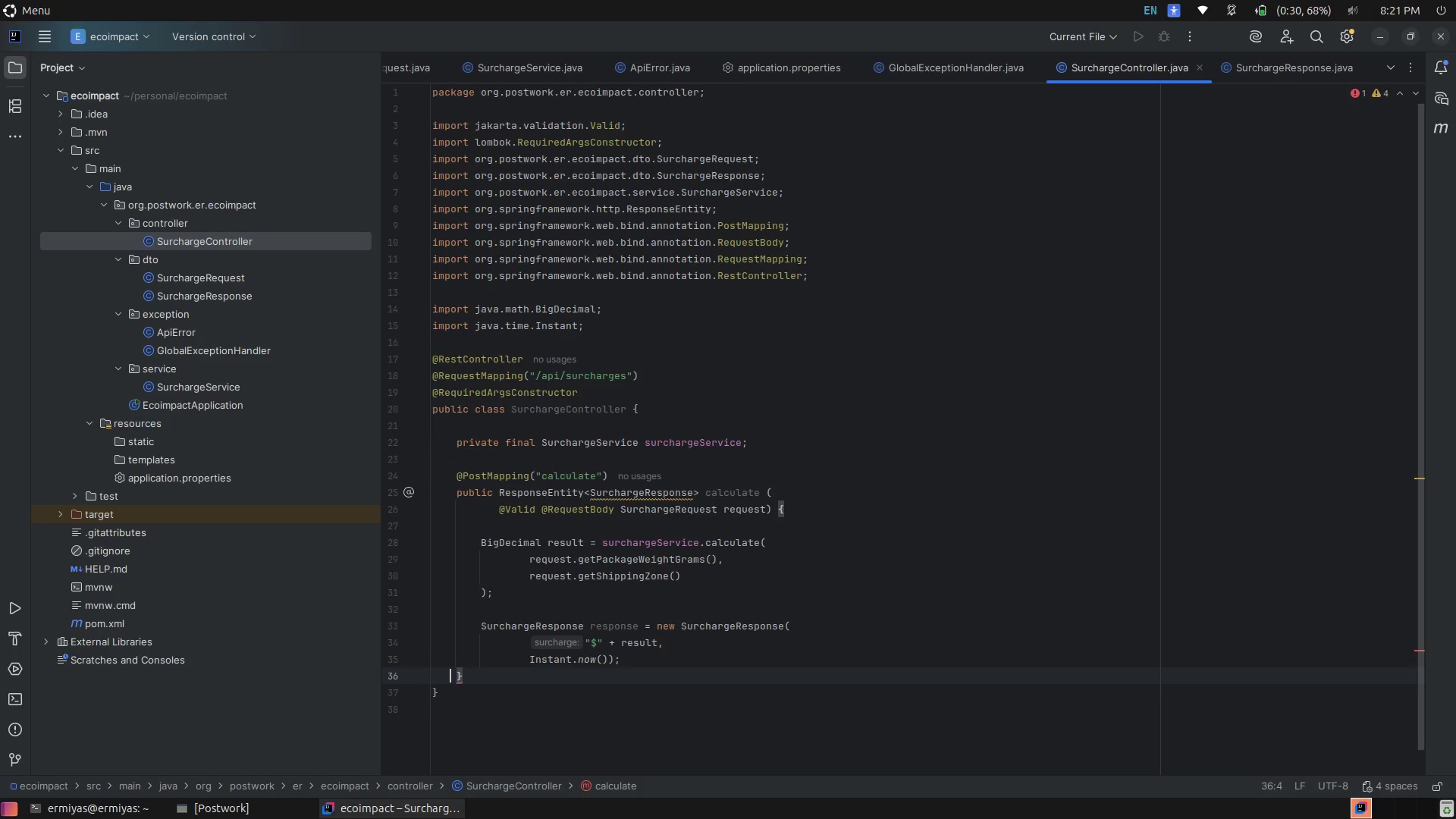 
key(ArrowLeft)
 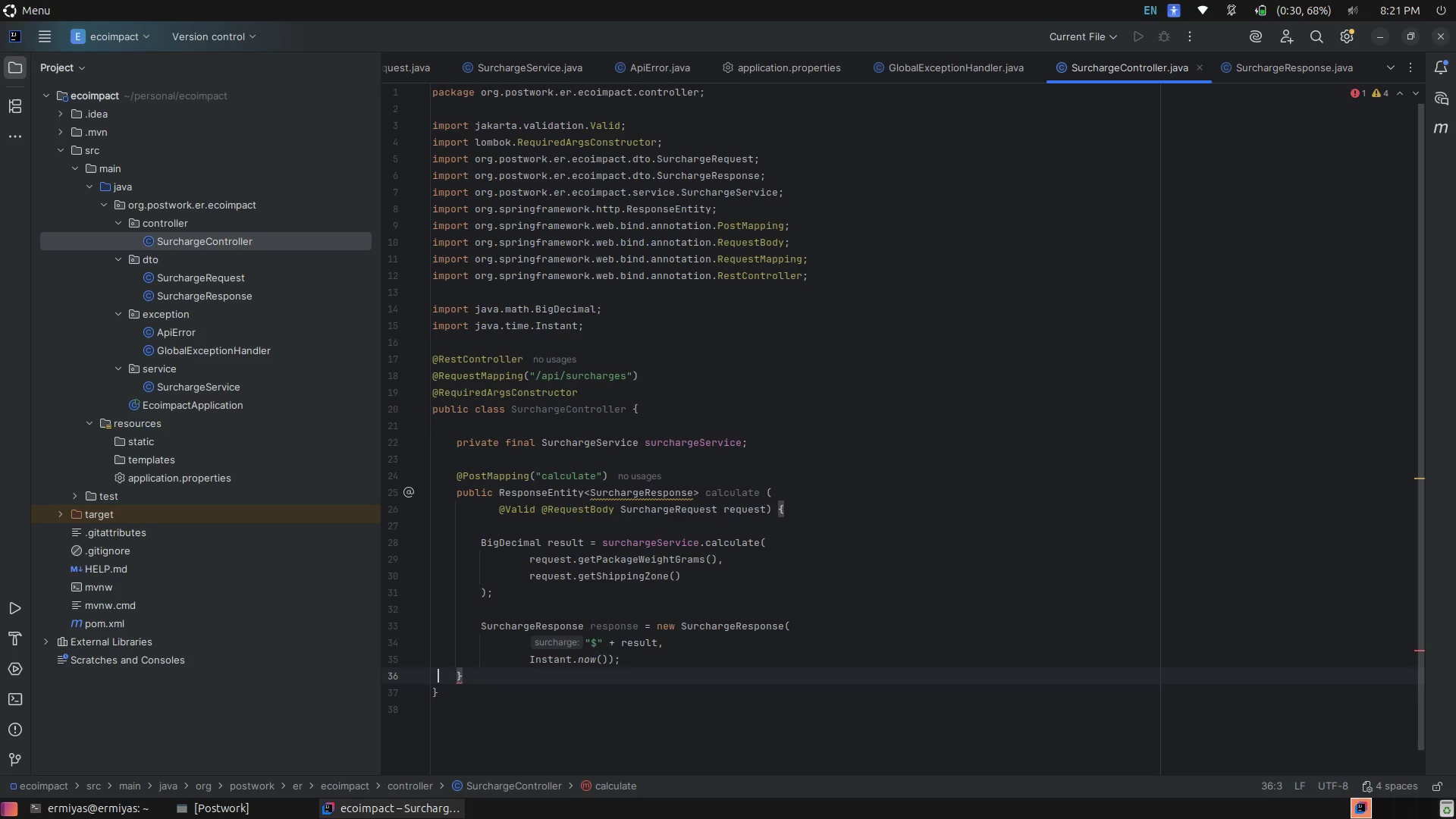 
hold_key(key=ArrowLeft, duration=0.32)
 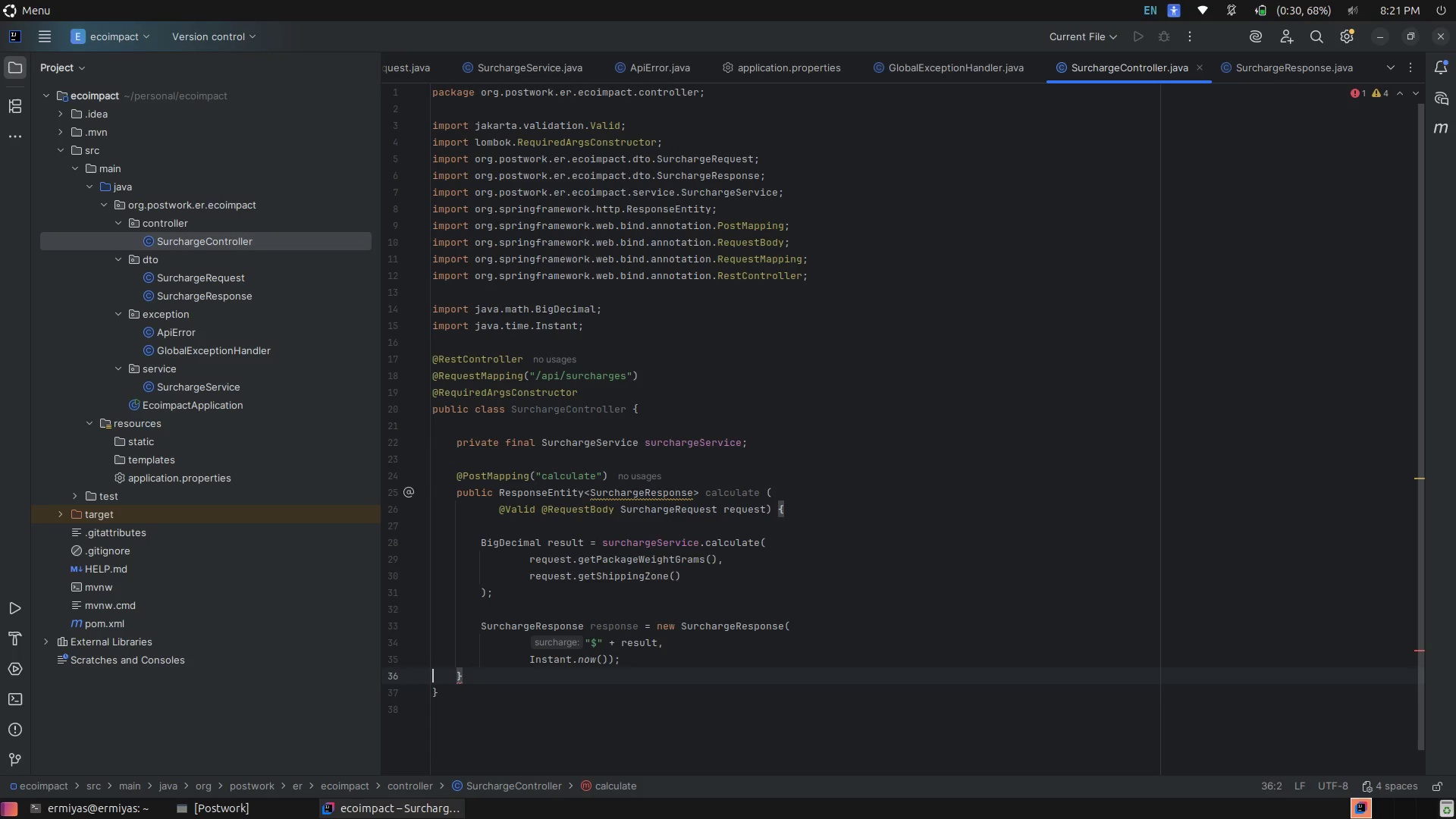 
key(ArrowLeft)
 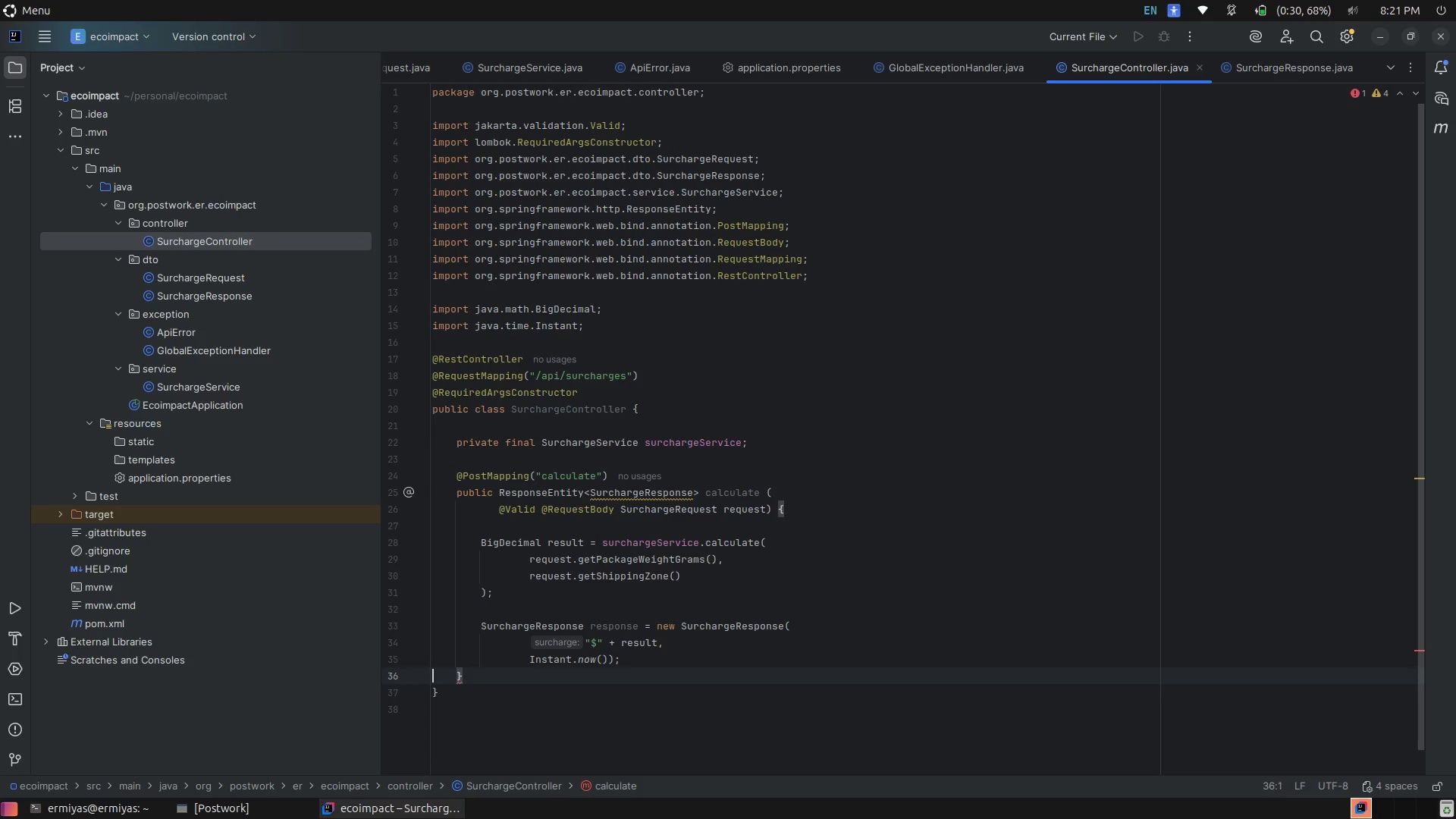 
key(ArrowLeft)
 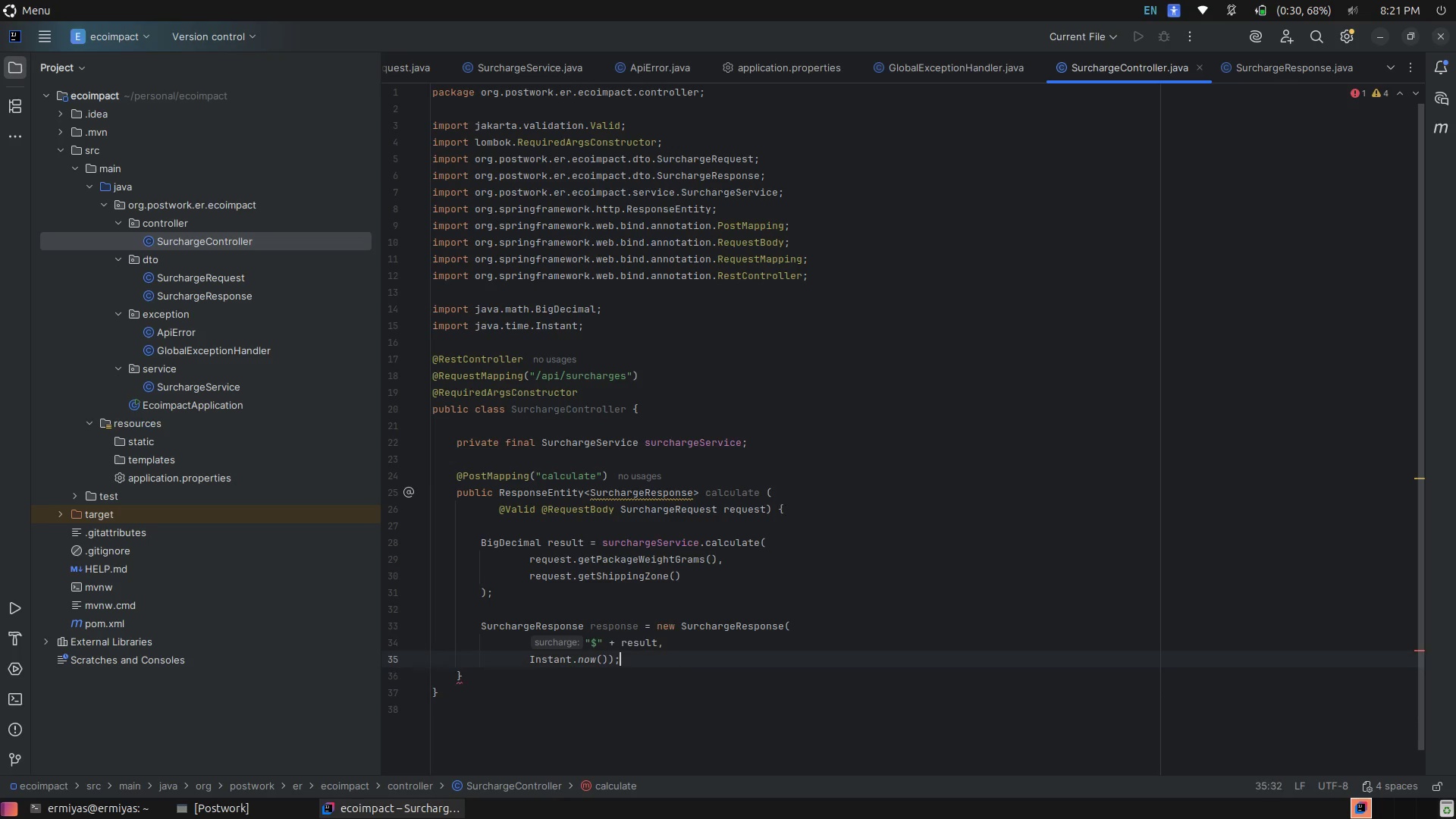 
key(ArrowLeft)
 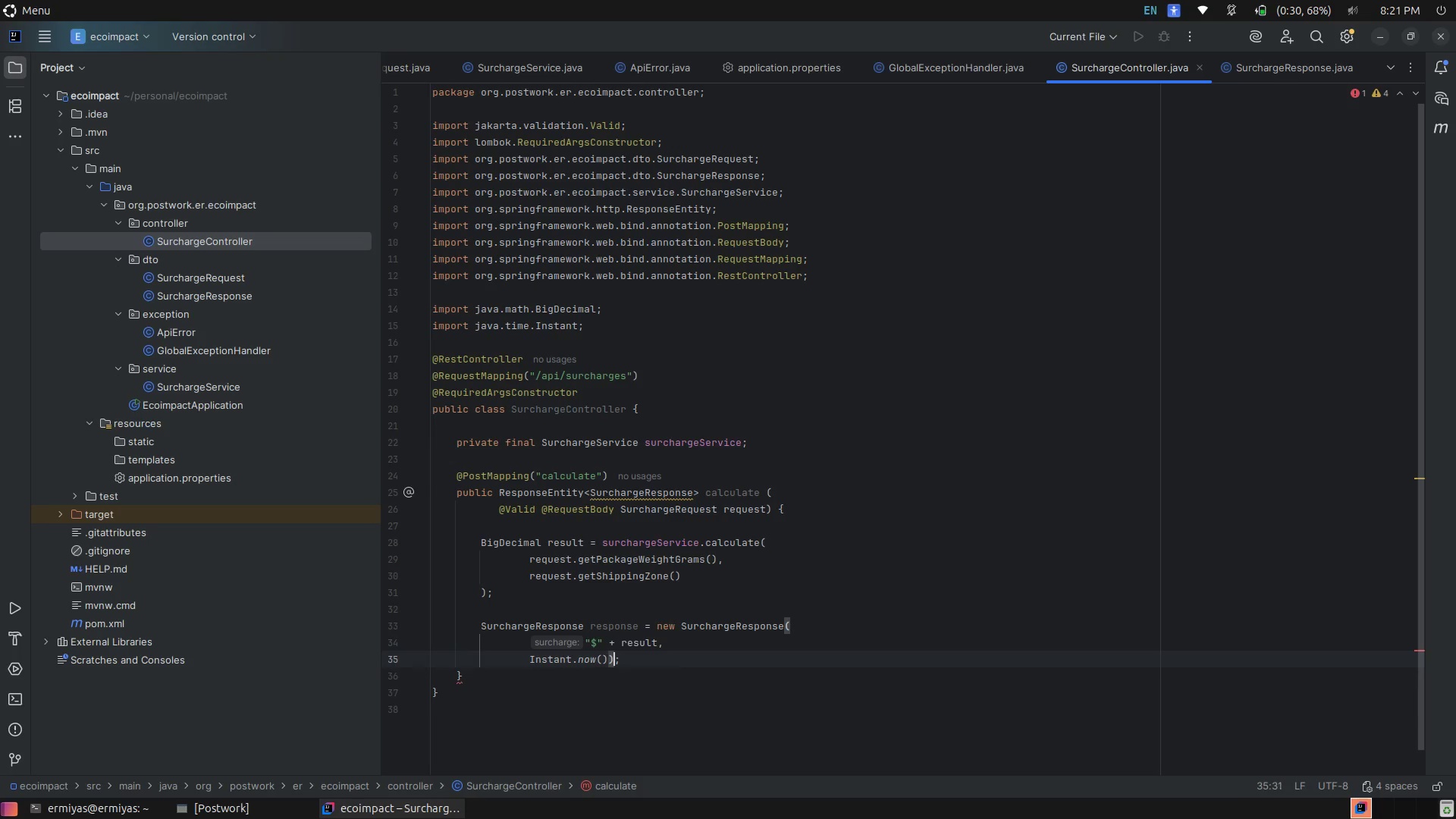 
key(ArrowLeft)
 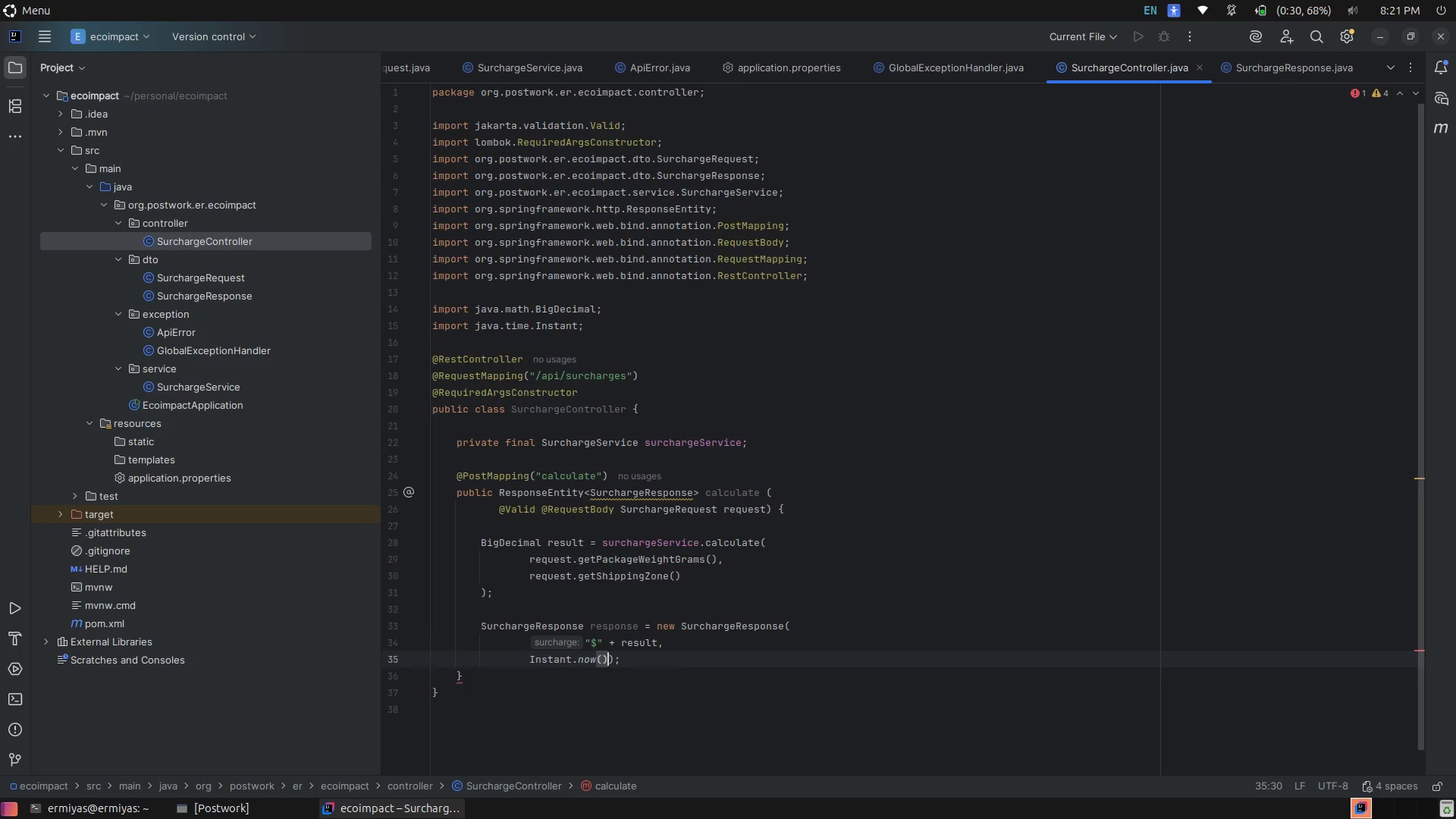 
key(Enter)
 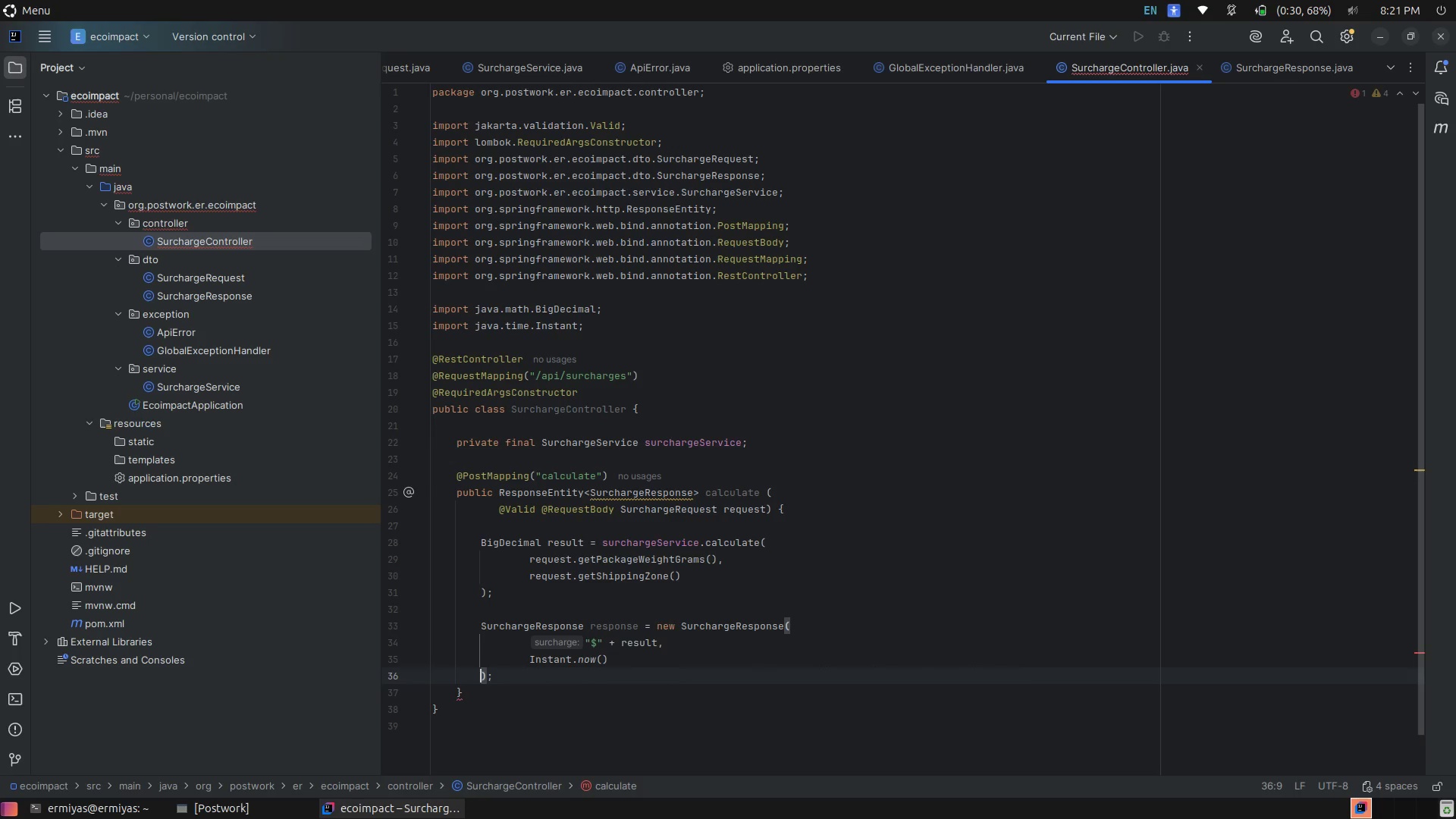 
key(ArrowRight)
 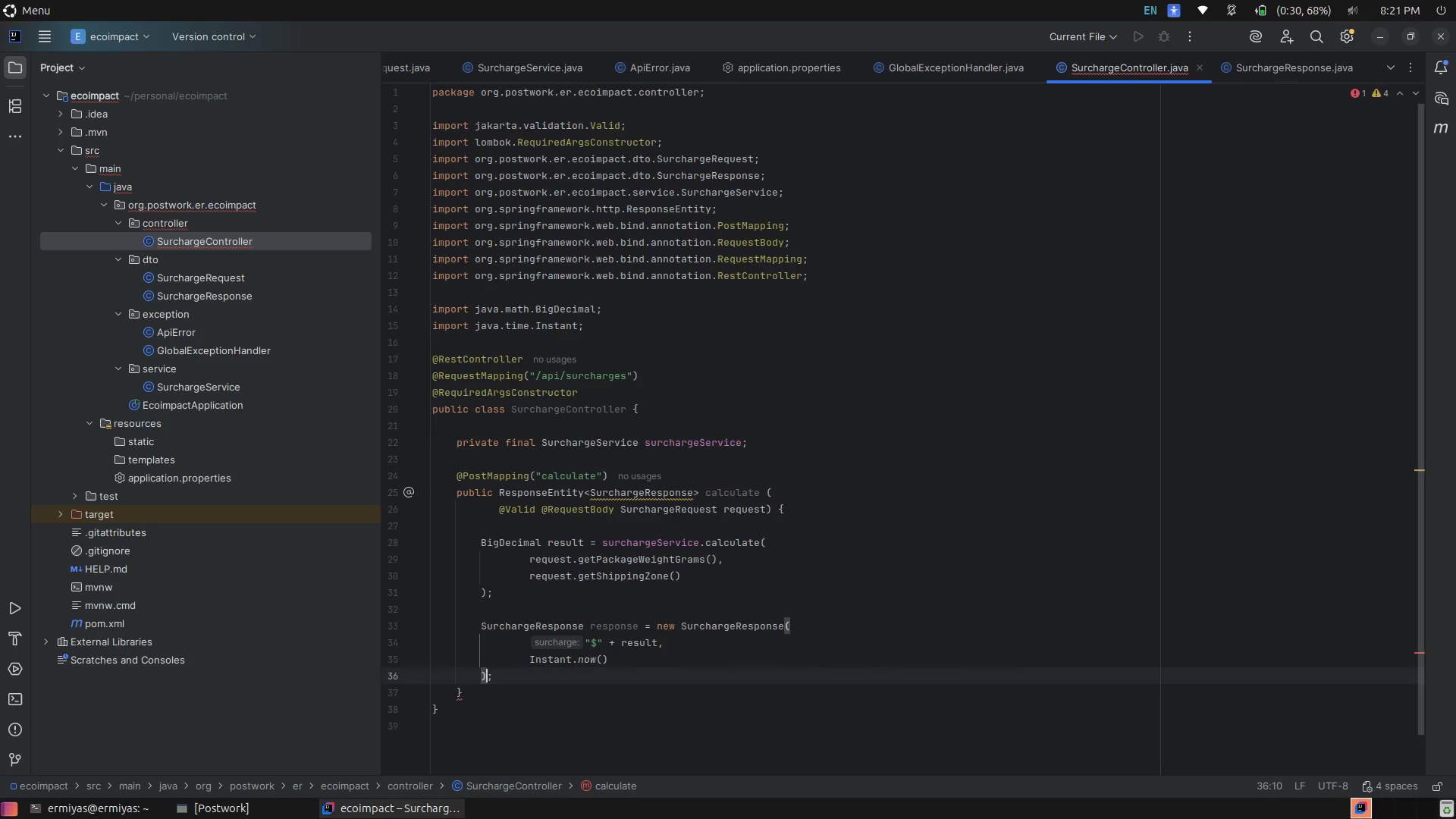 
key(ArrowRight)
 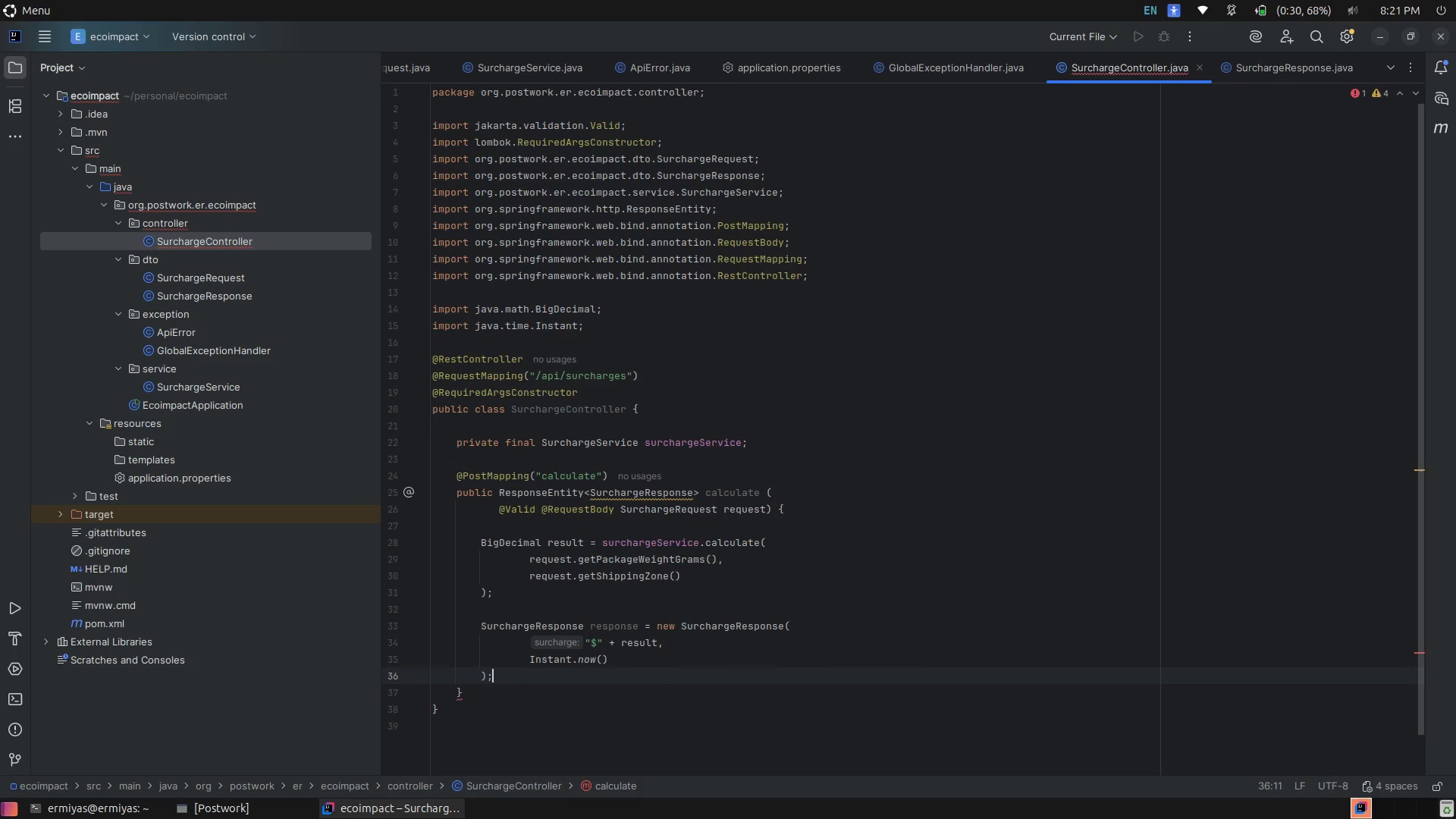 
key(Enter)
 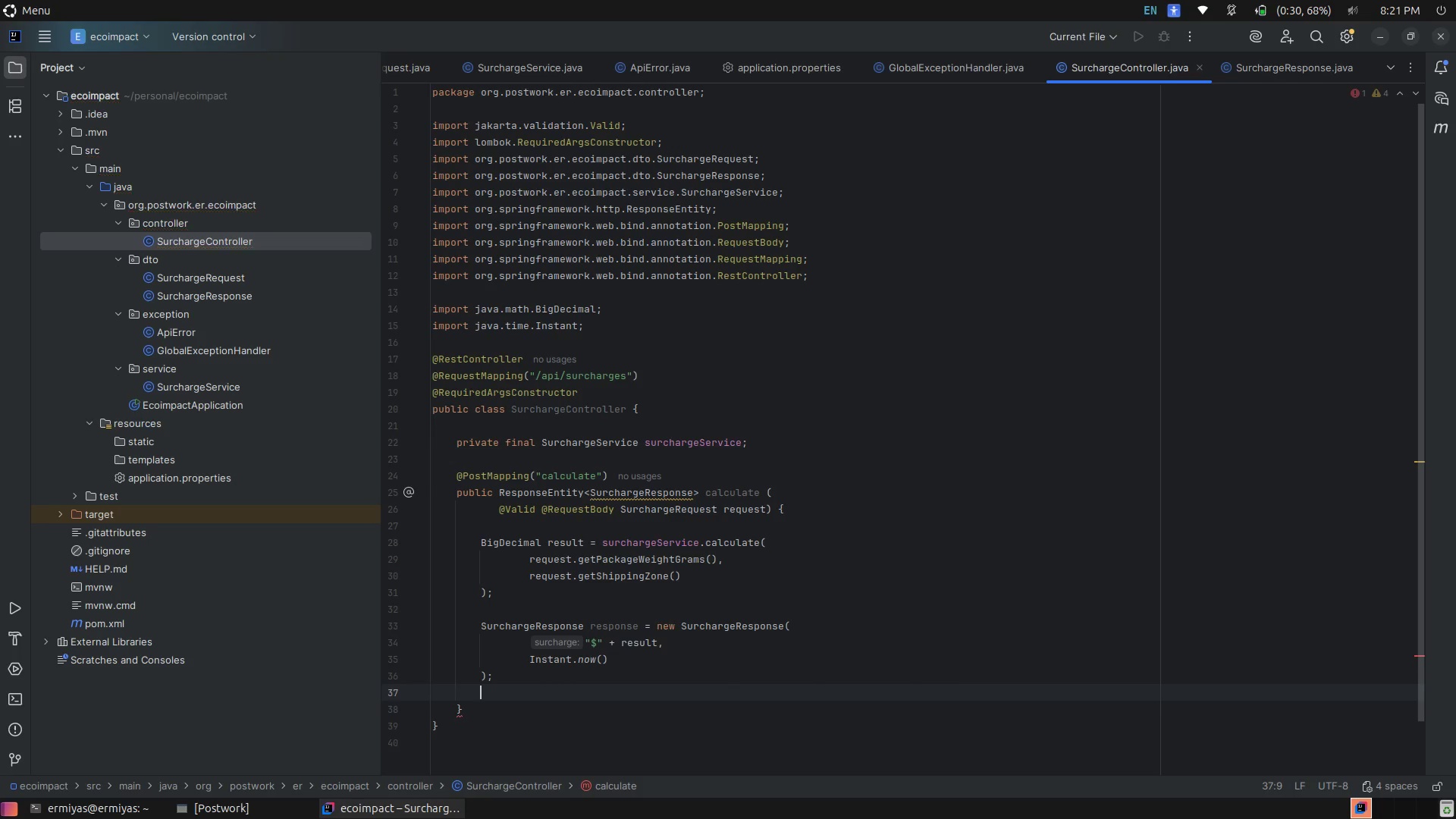 
key(Enter)
 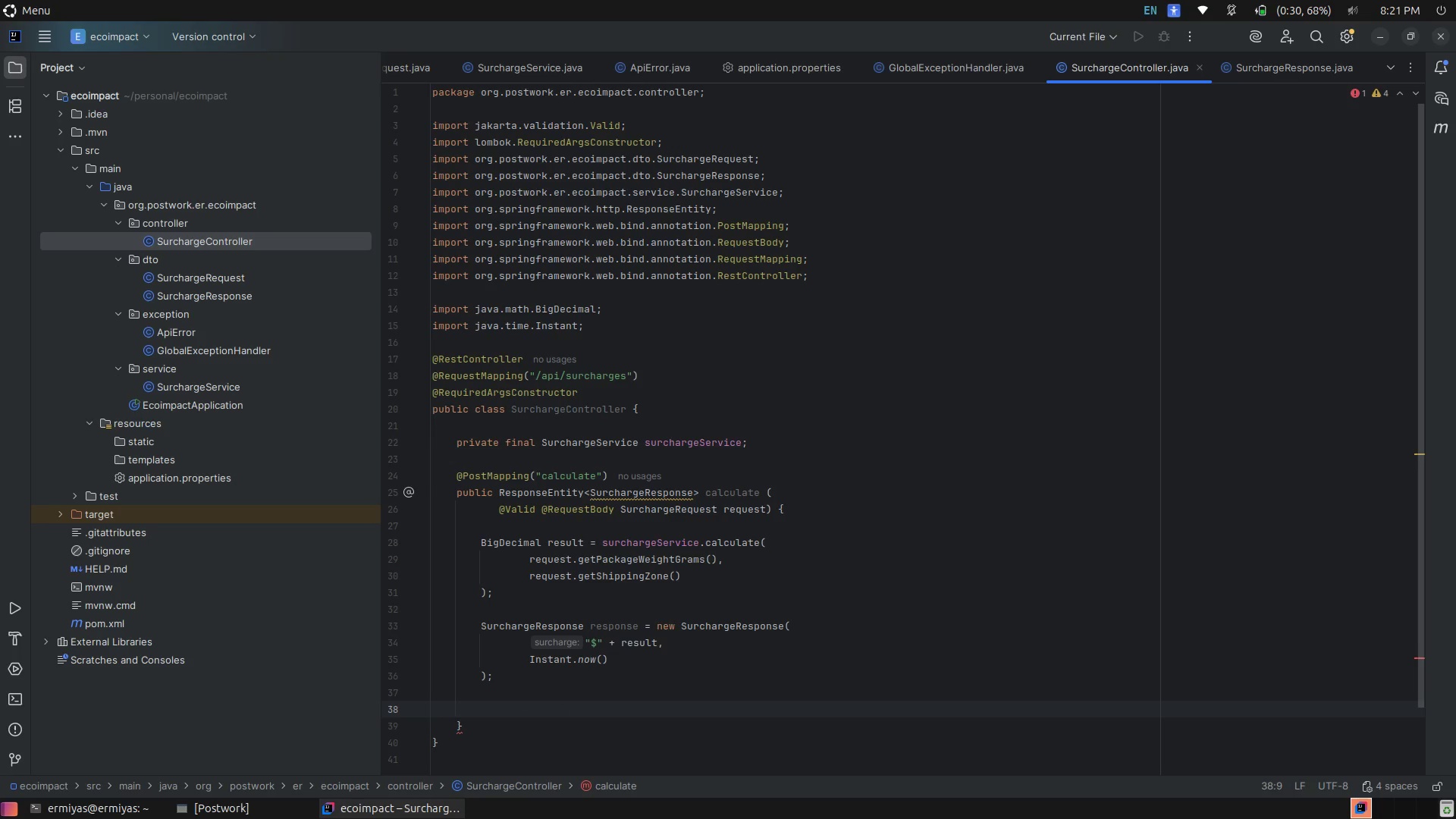 
type(return ResponseEnt)
key(Tab)
type(.ok)
key(Tab)
 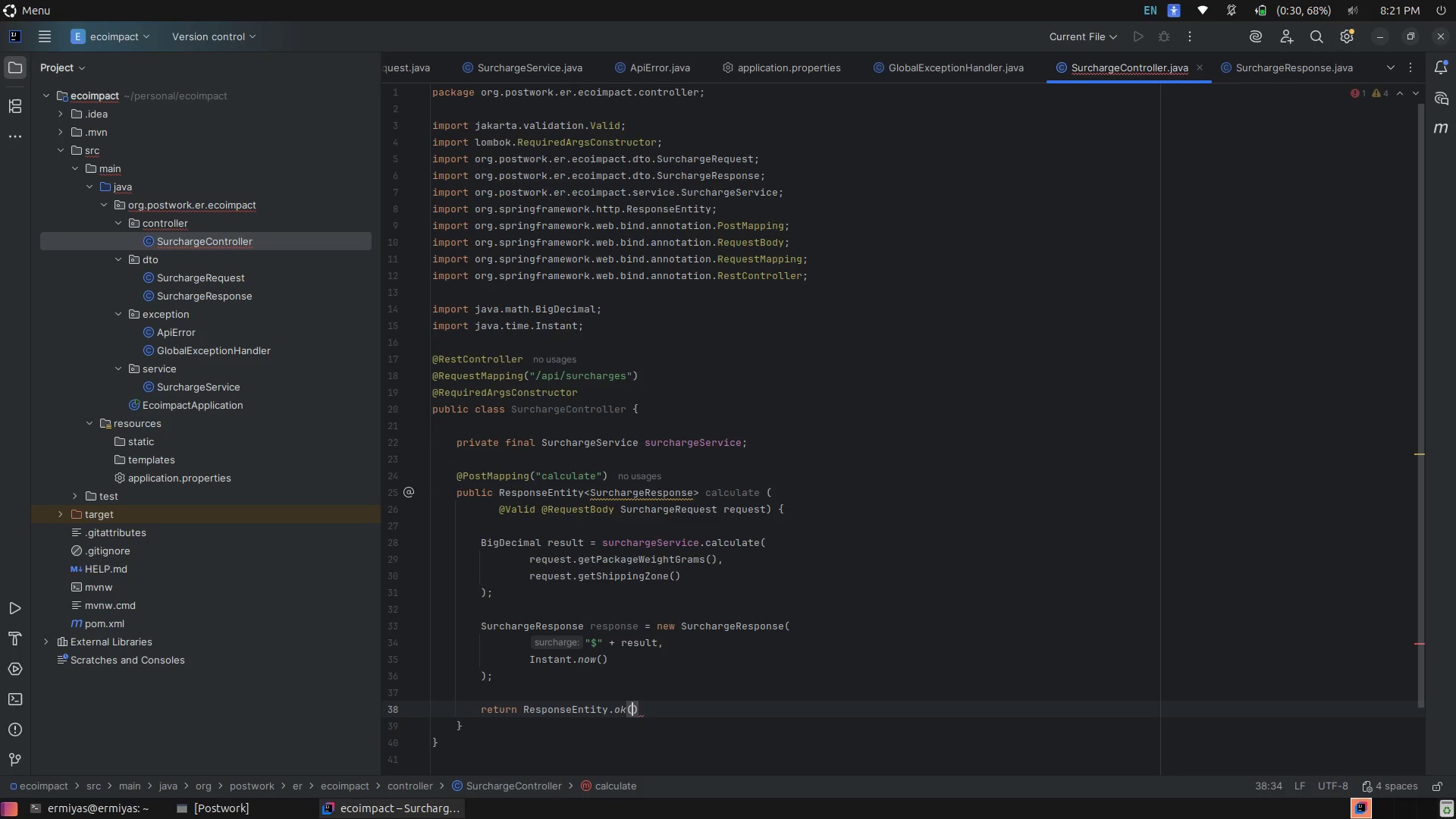 
type(res)
key(Tab)
 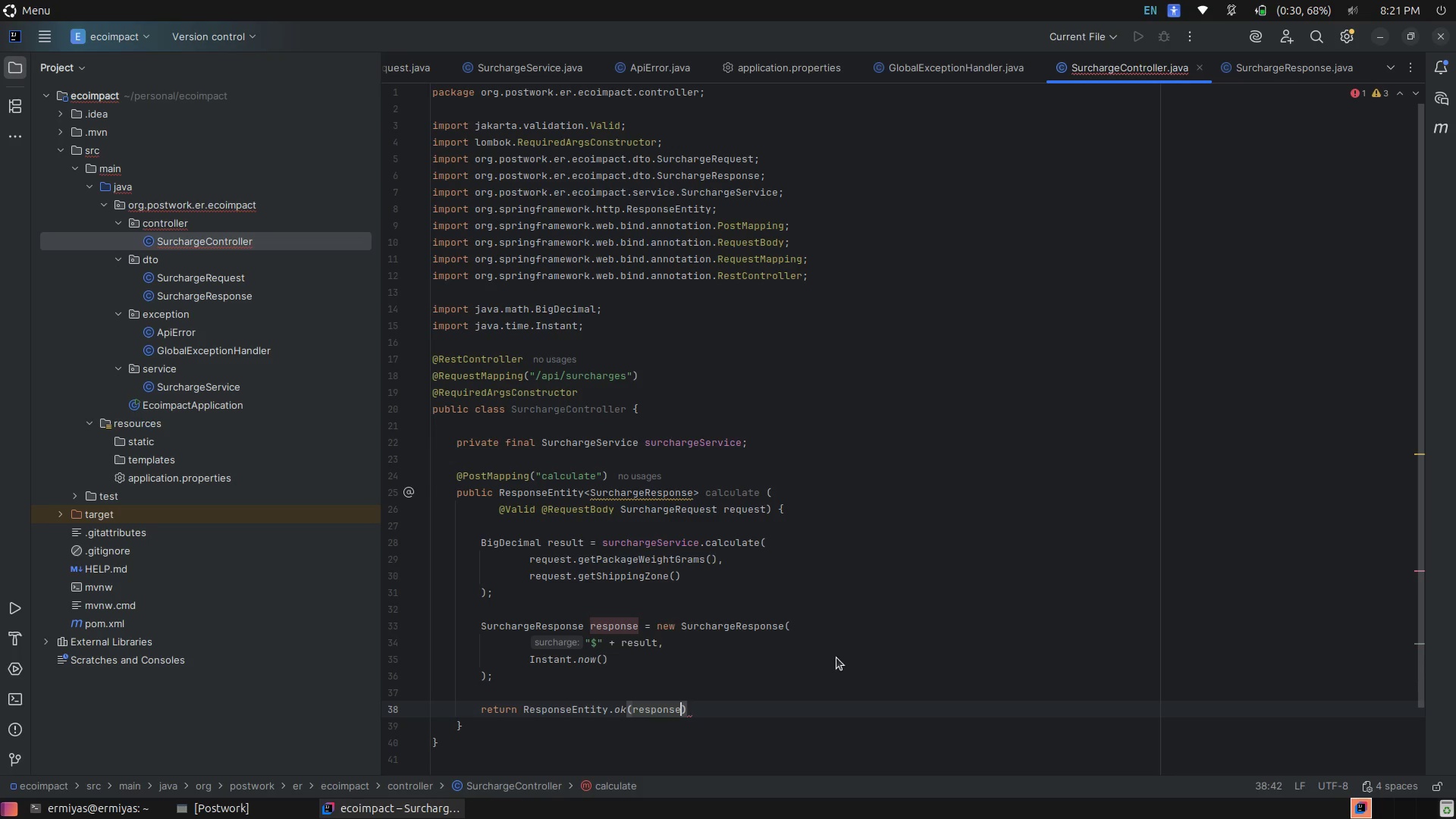 
key(ArrowRight)
 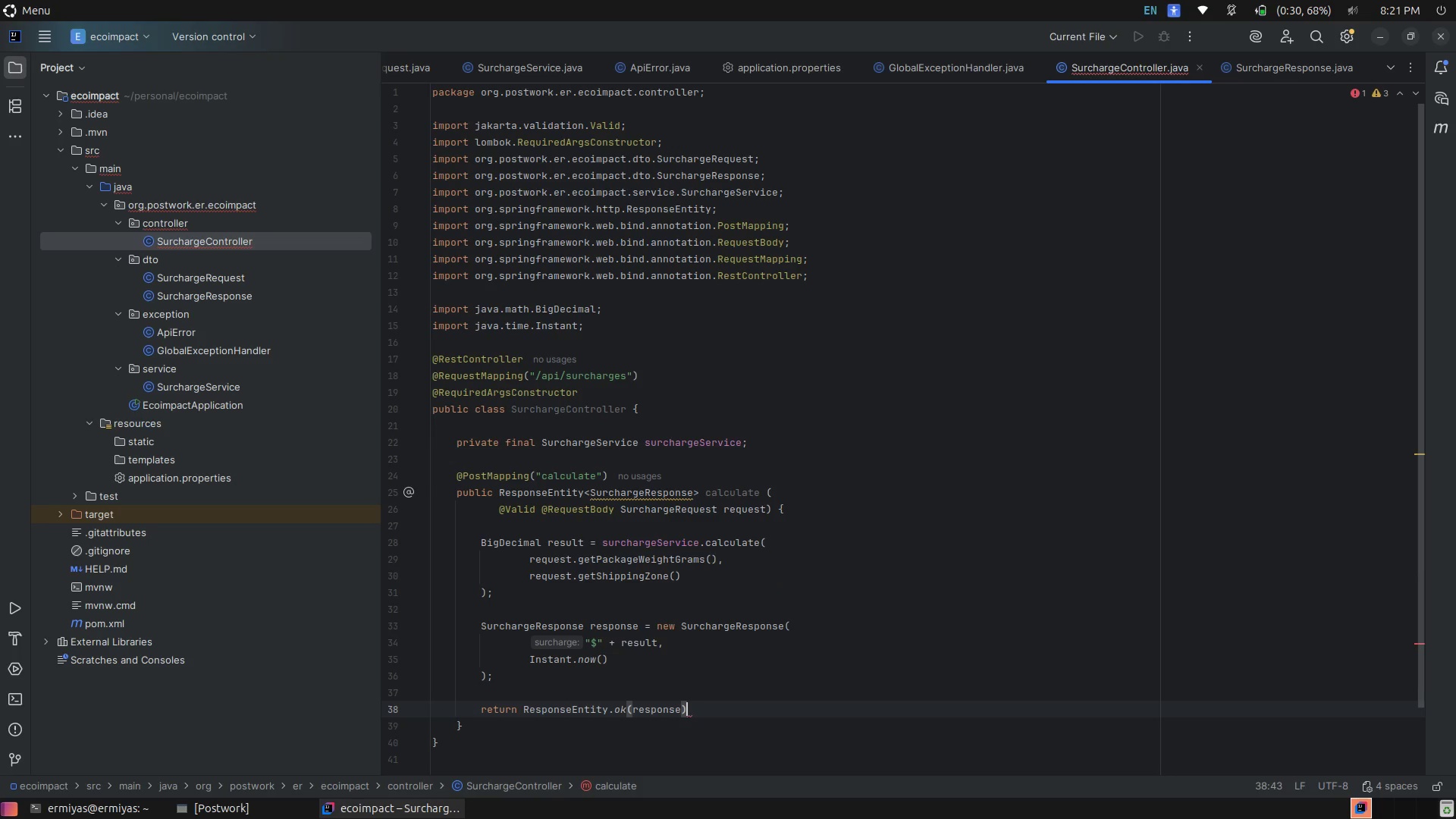 
key(Semicolon)
 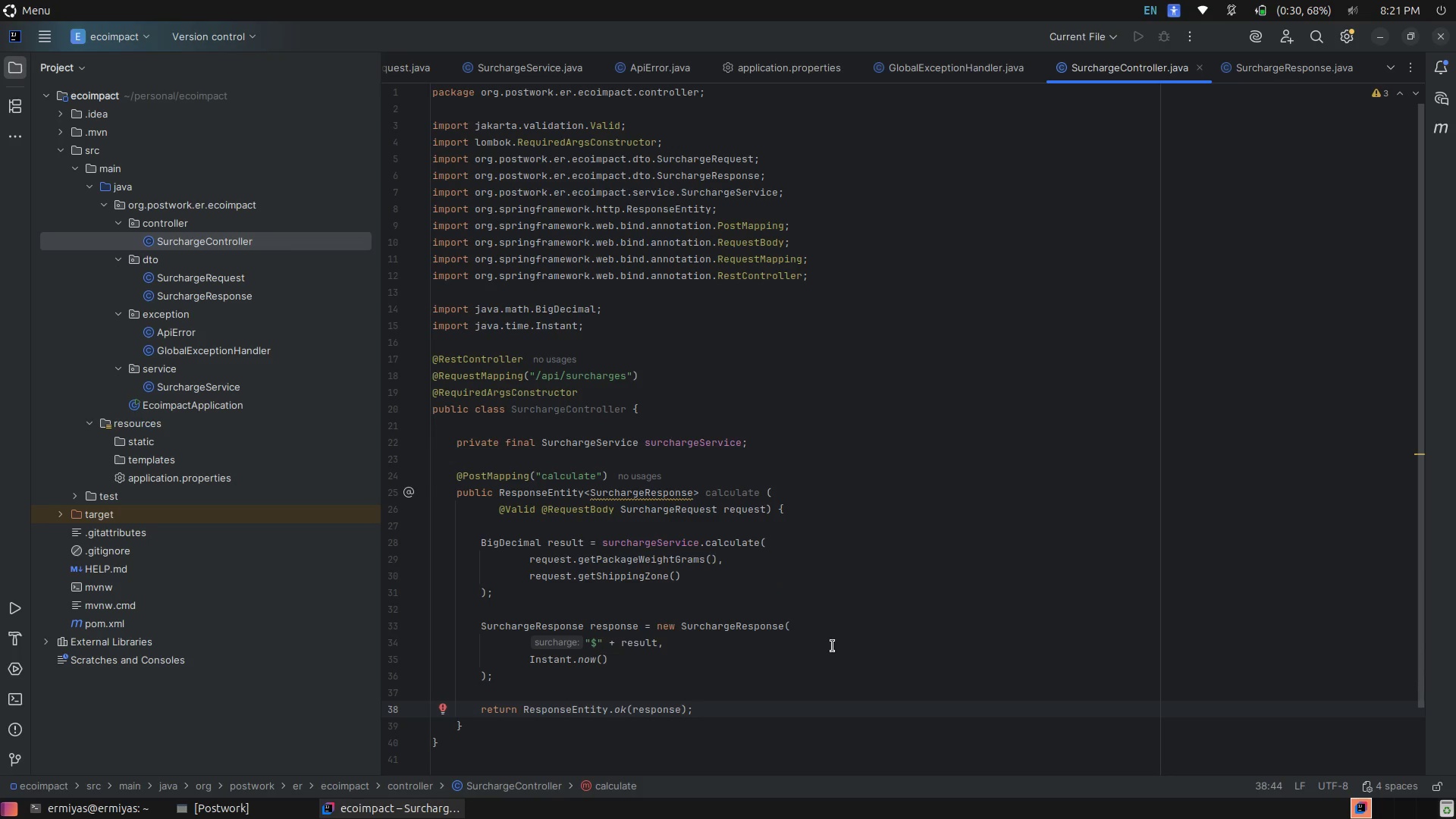 
double_click([651, 710])
 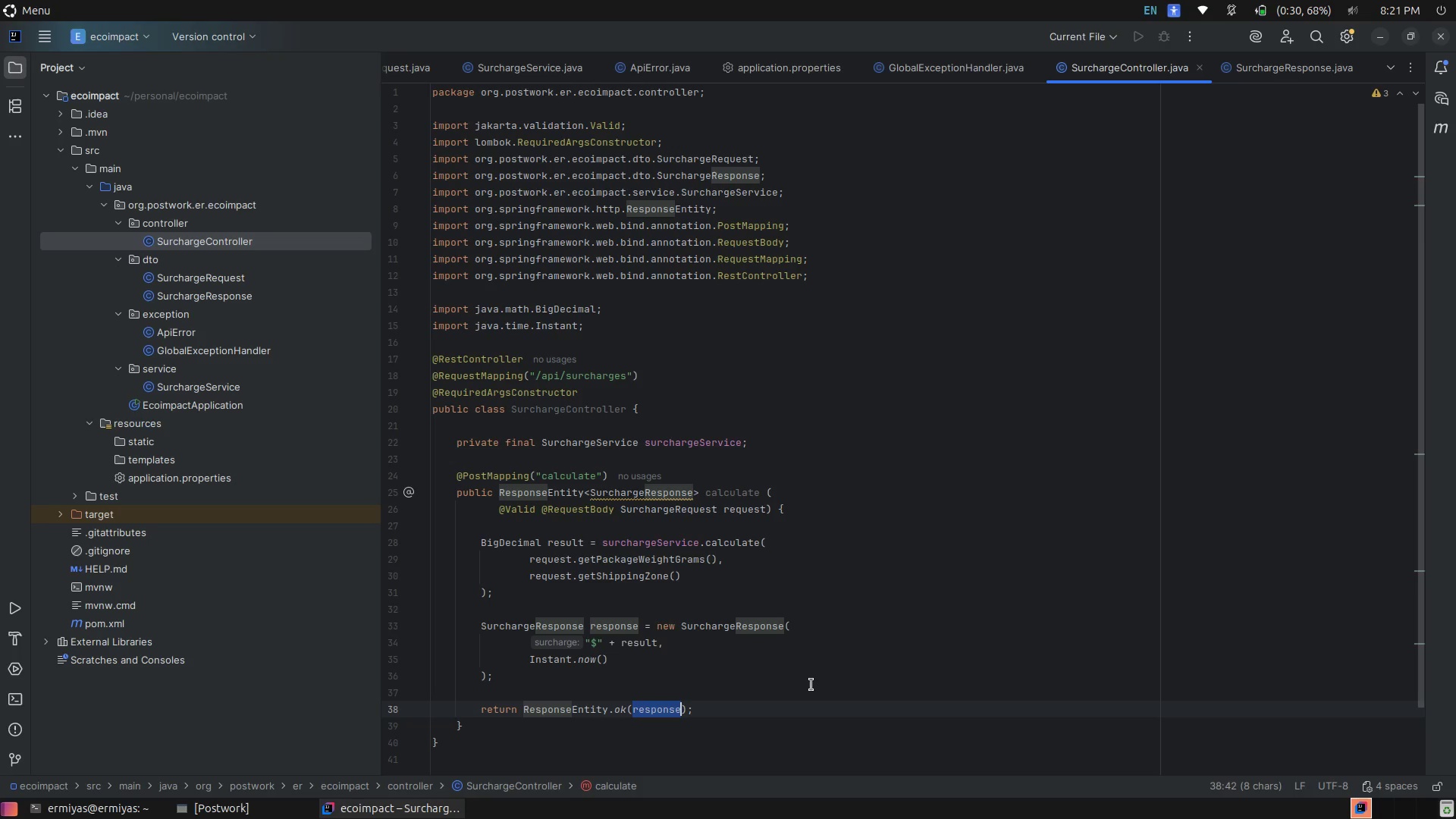 
left_click([811, 685])
 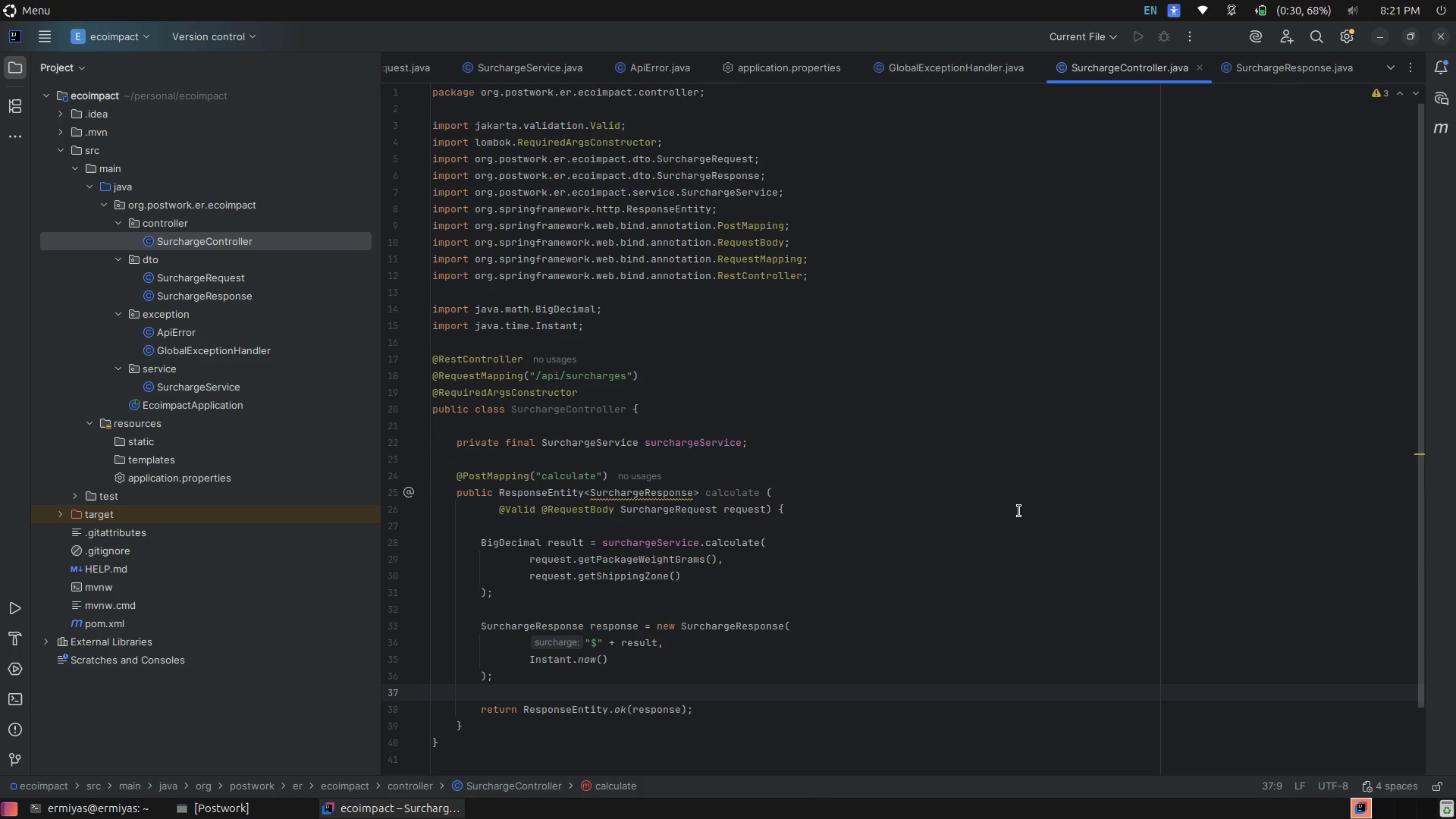 
wait(5.41)
 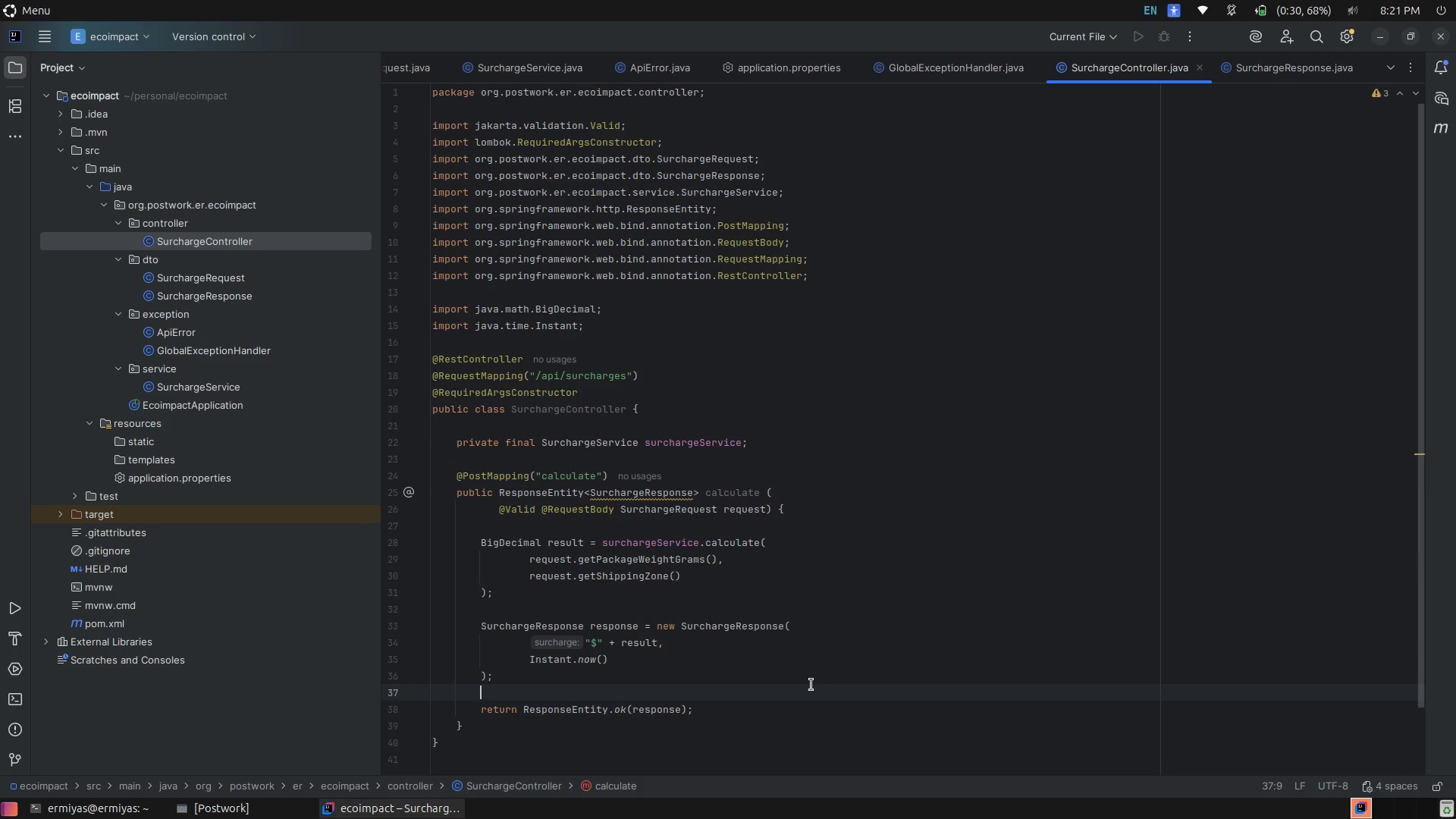 
left_click([711, 386])
 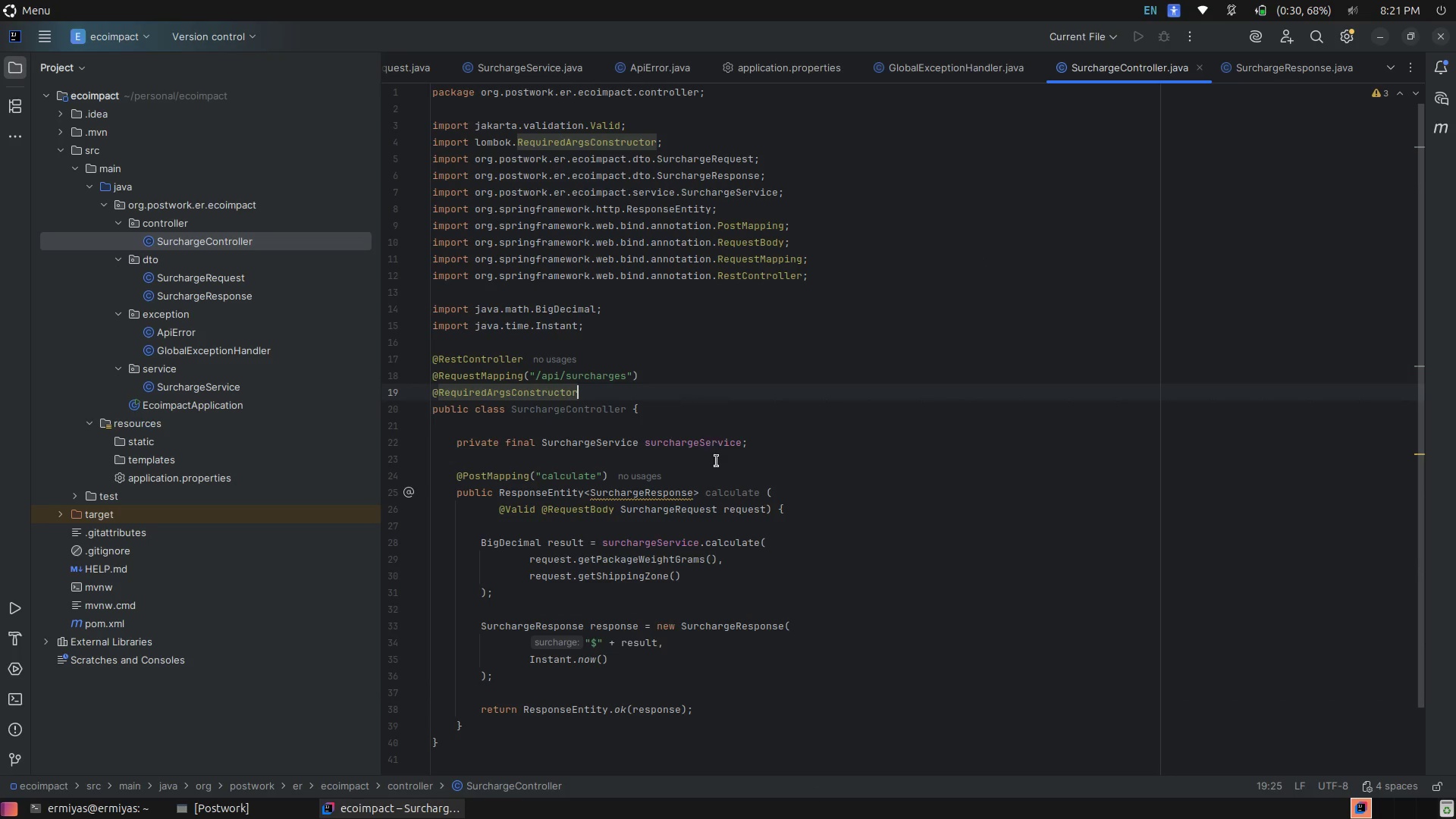 
mouse_move([686, 505])
 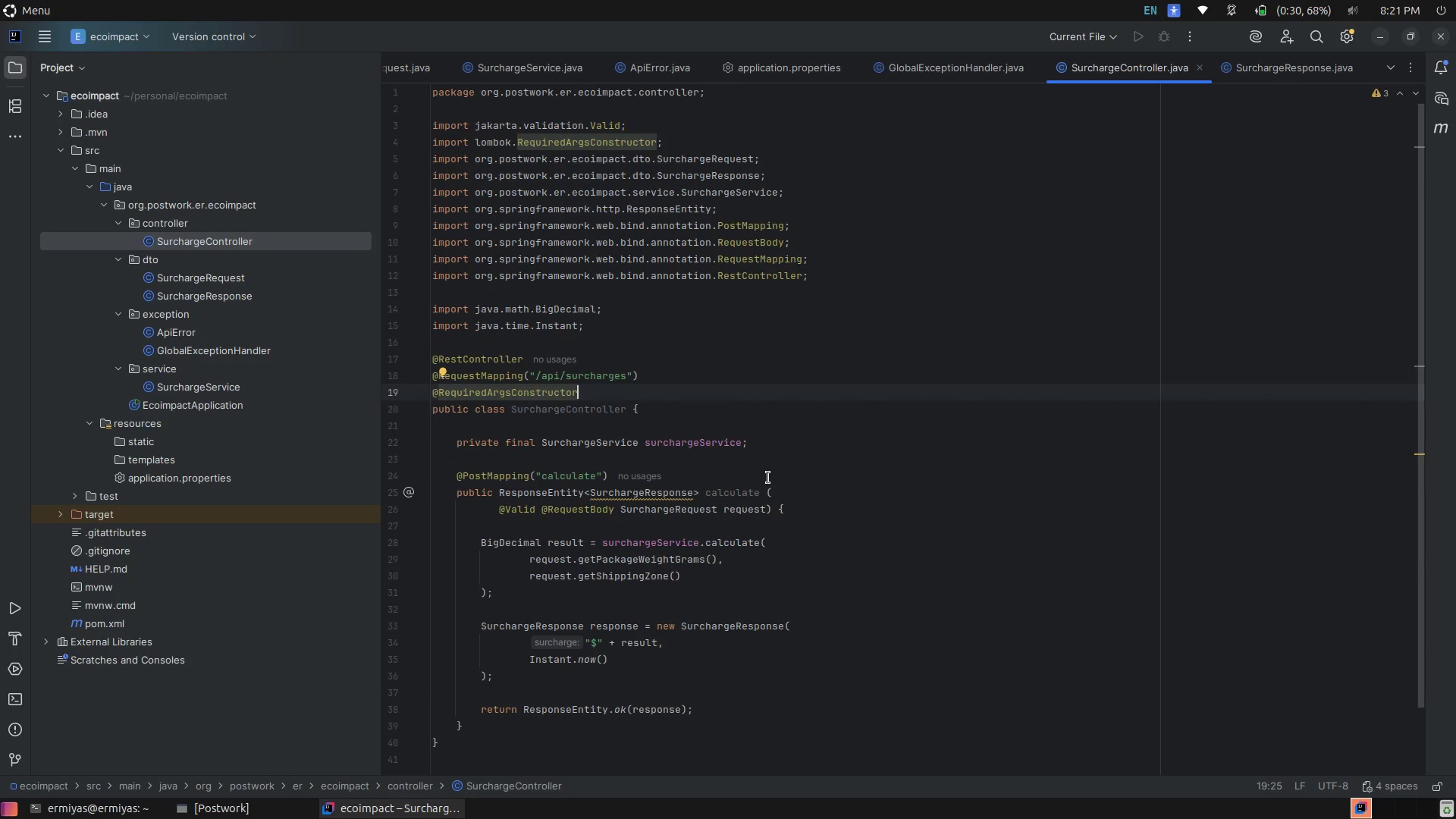 
left_click_drag(start_coordinate=[771, 477], to_coordinate=[767, 475])
 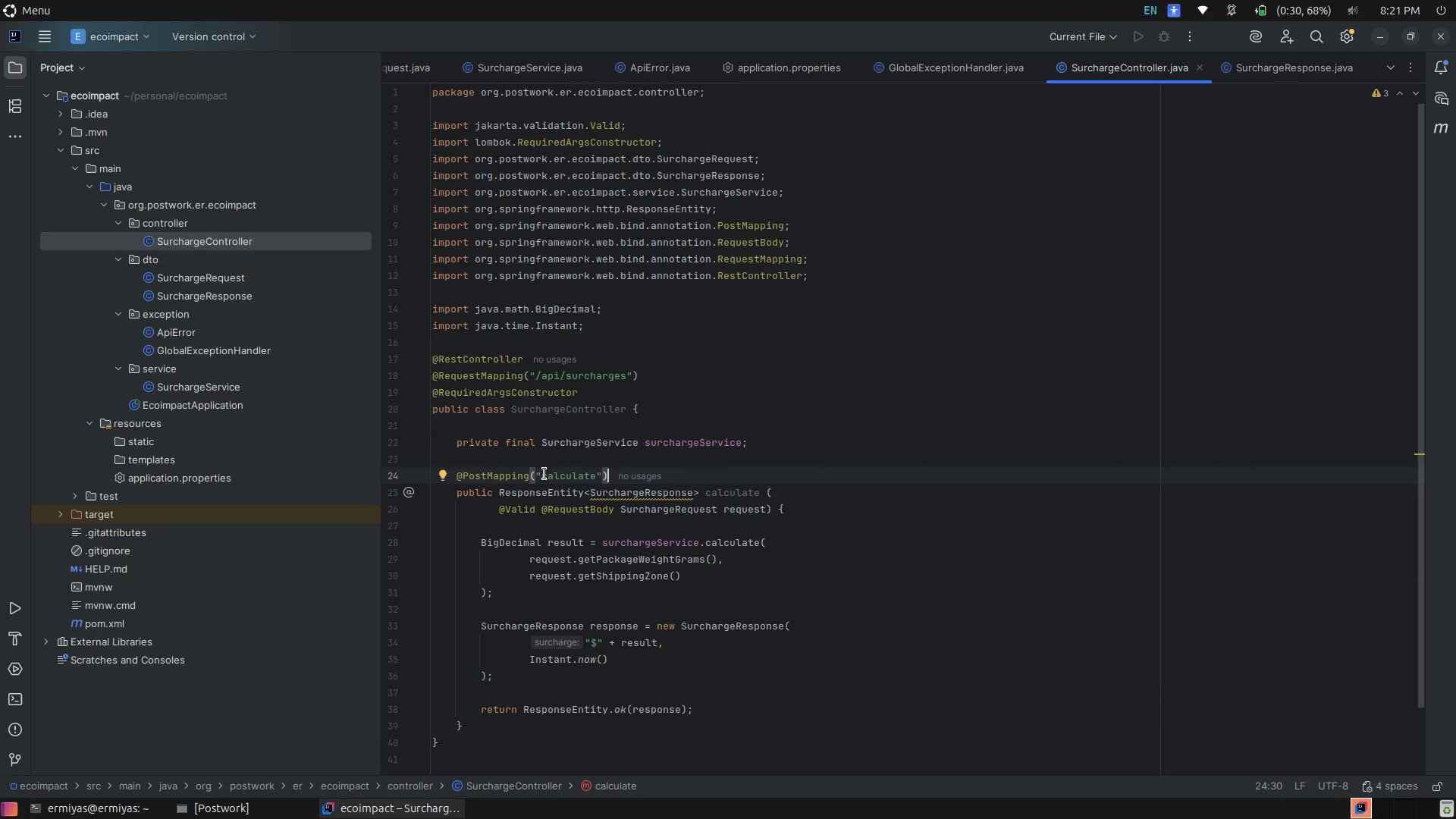 
left_click([542, 473])
 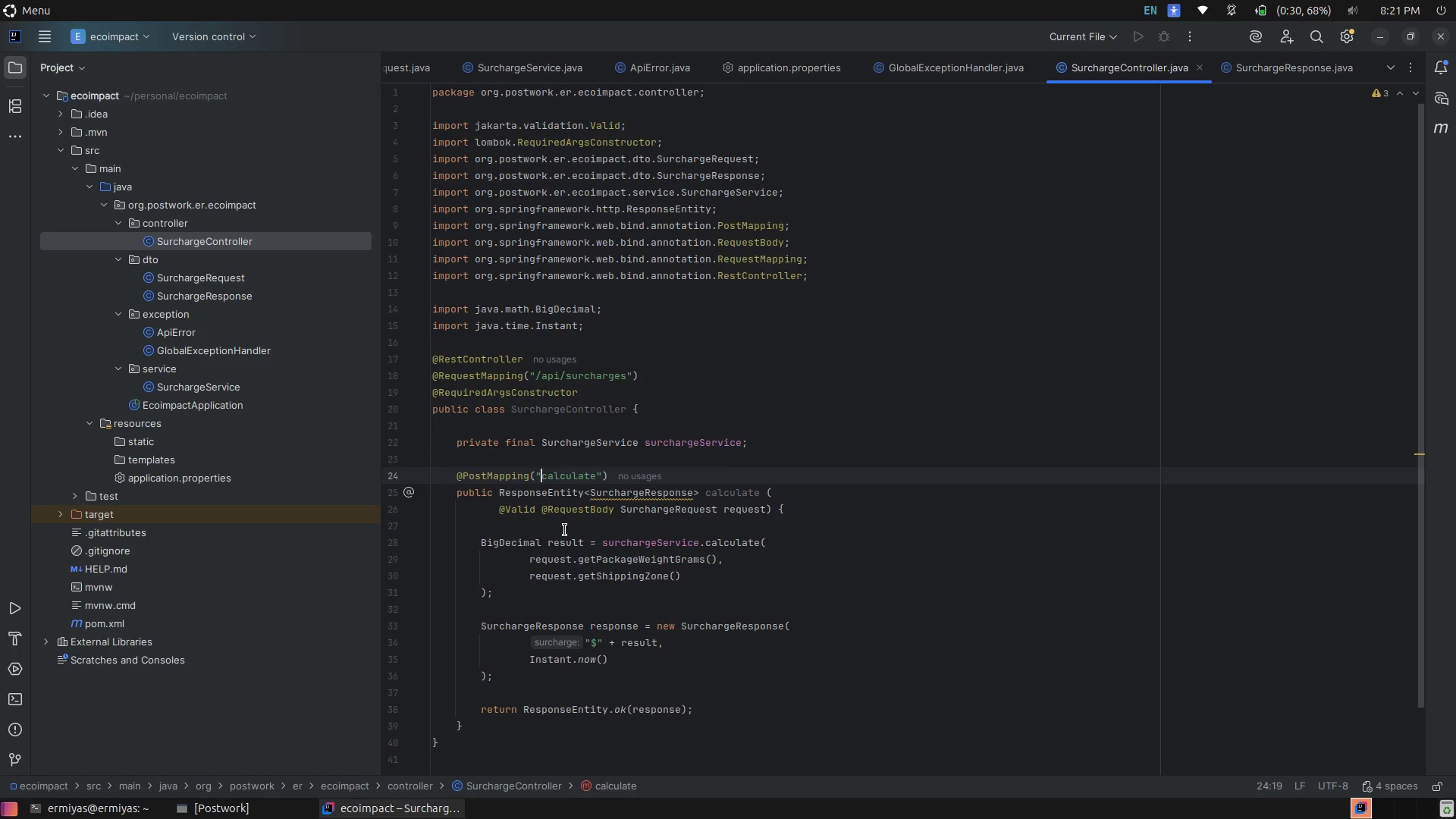 
key(Slash)
 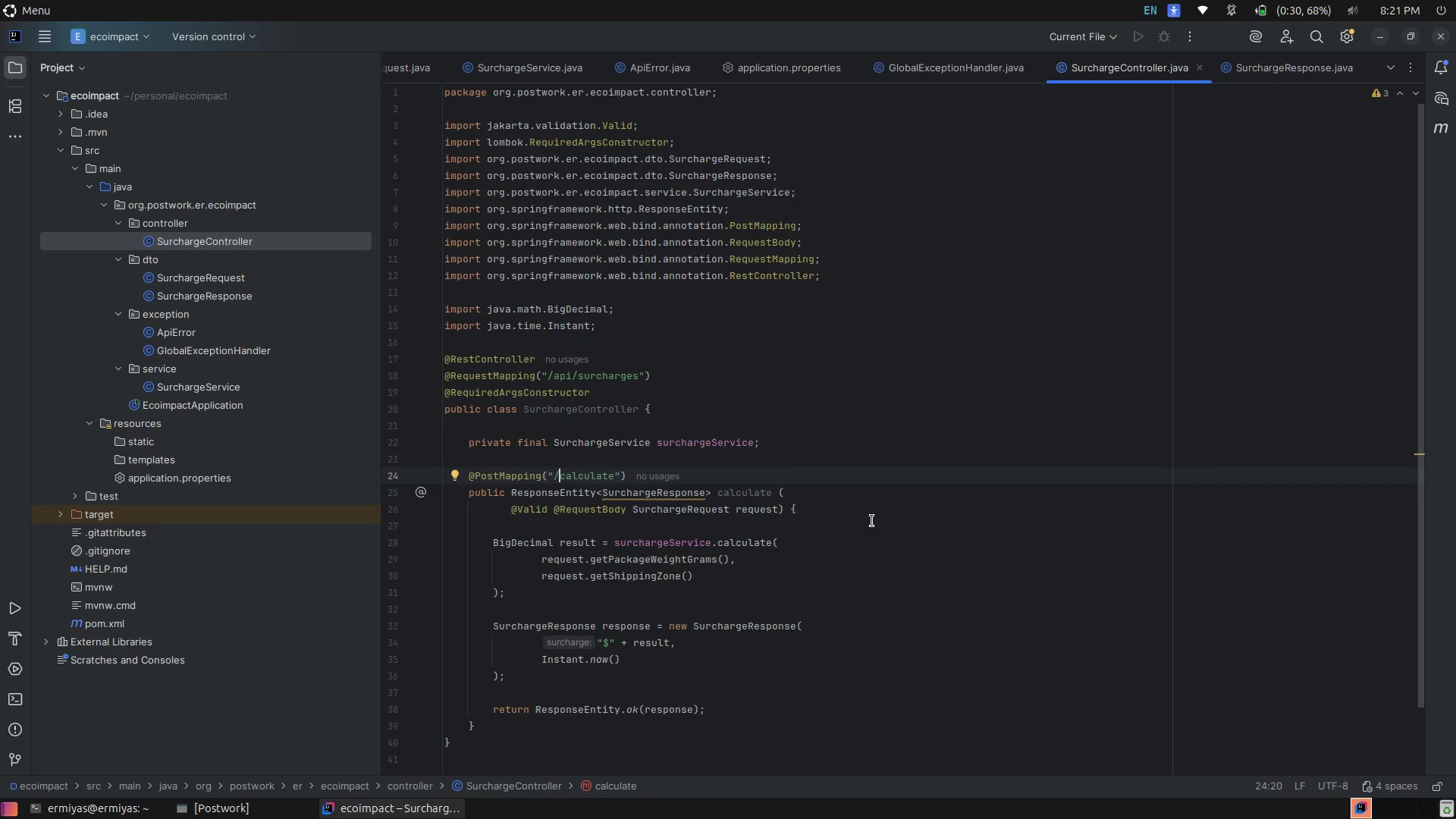 
left_click([1010, 498])
 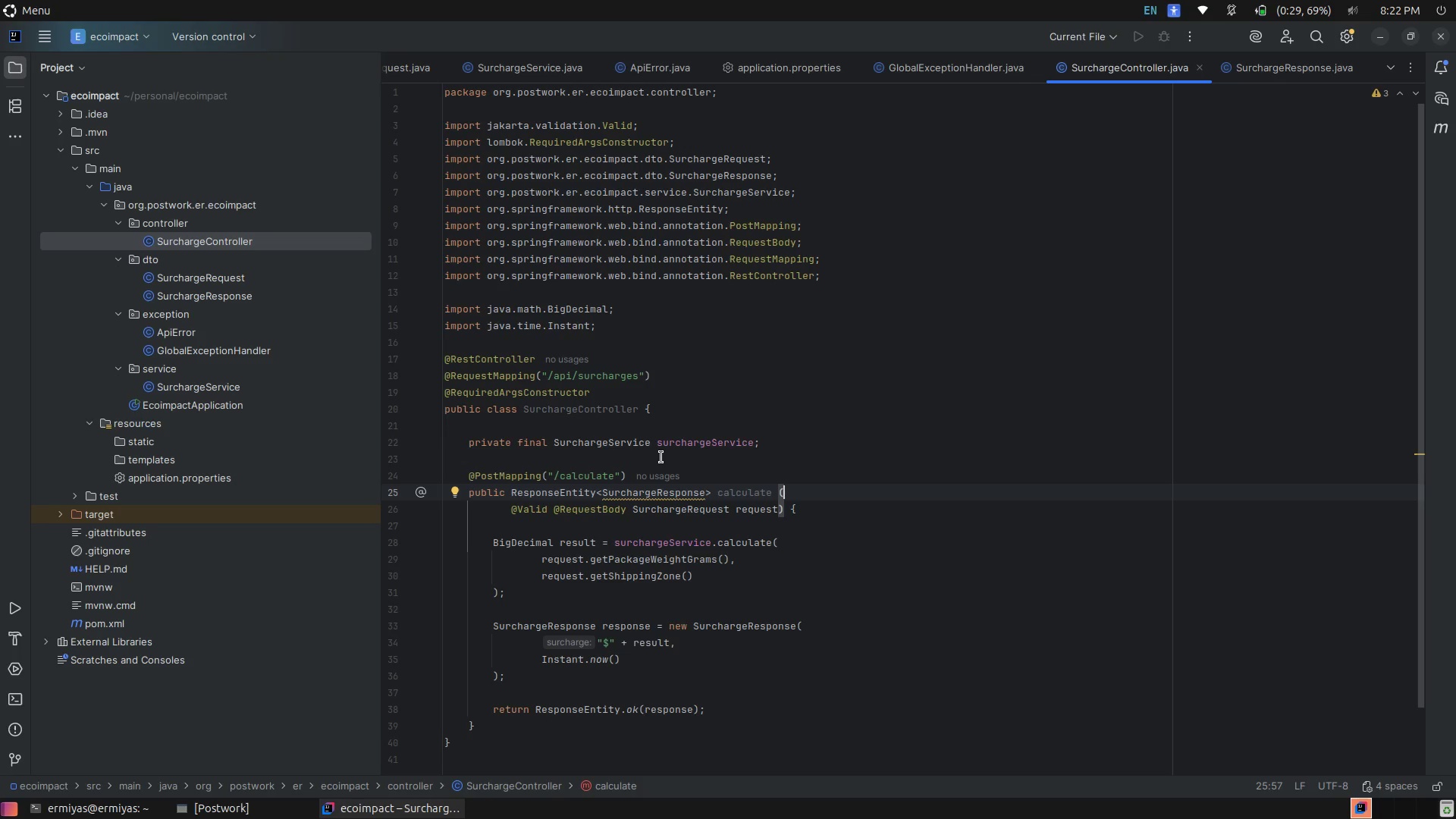 
wait(15.43)
 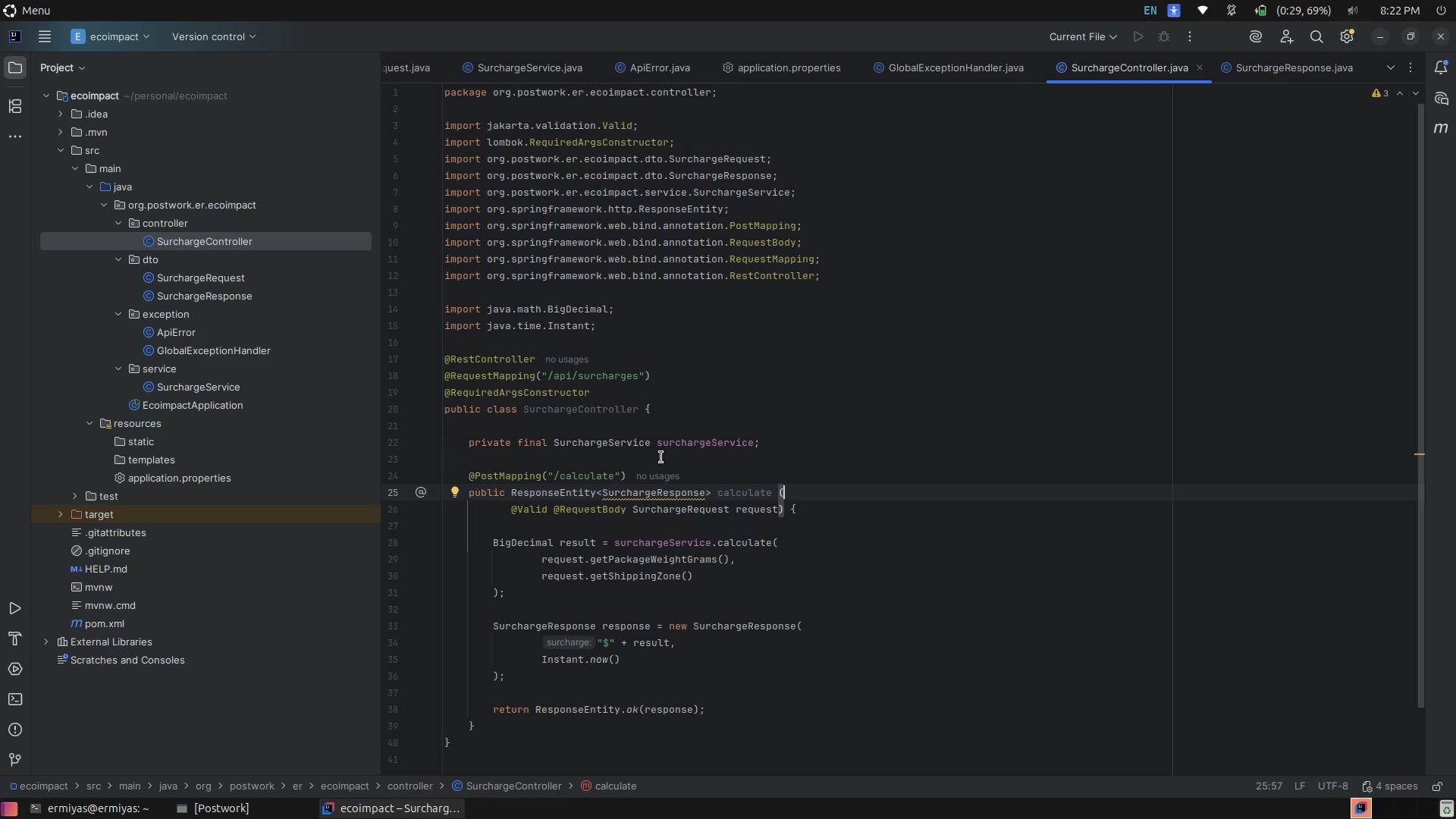 
key(Control+ControlRight)
 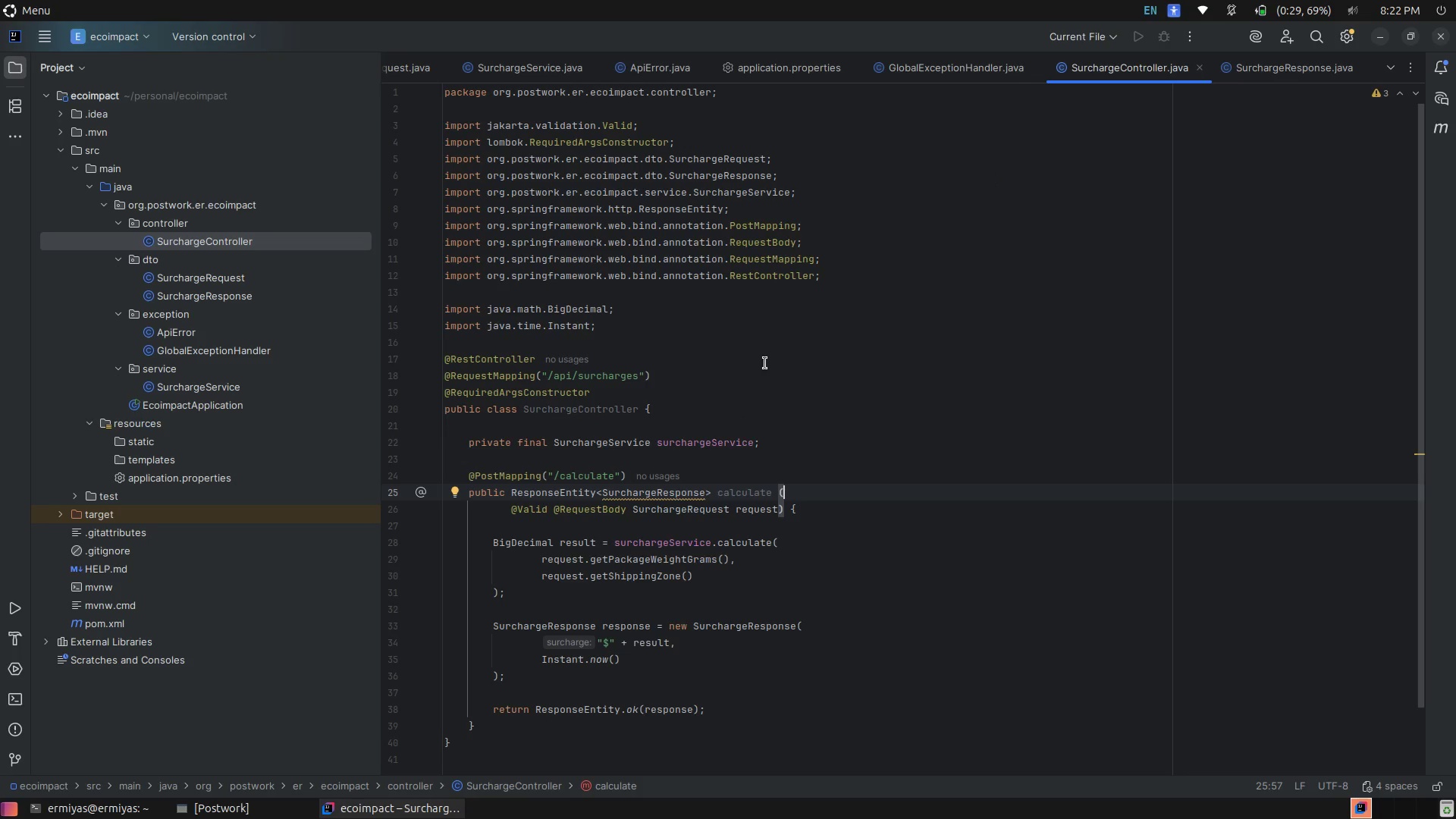 
key(Control+E)
 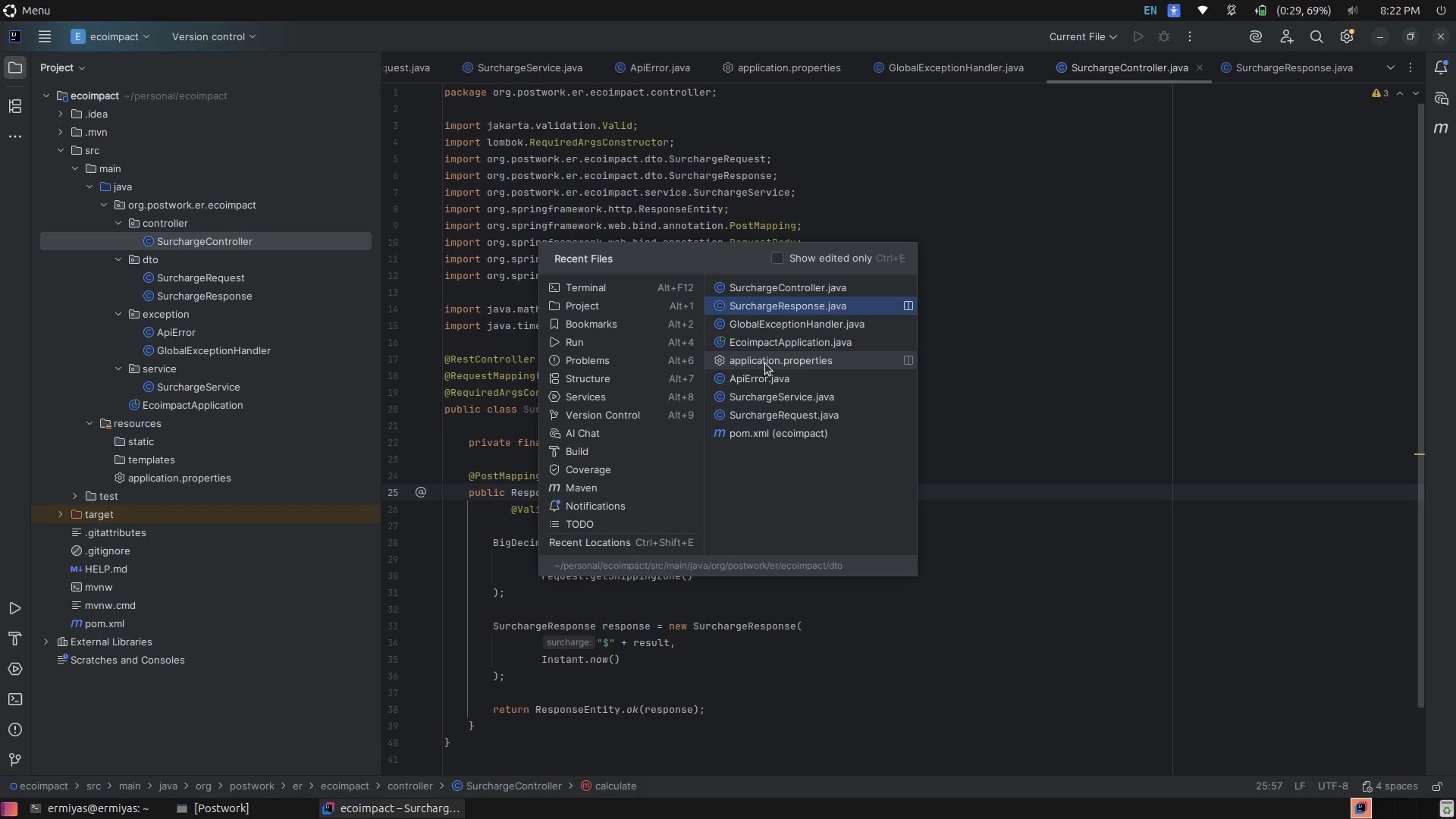 
key(ArrowDown)
 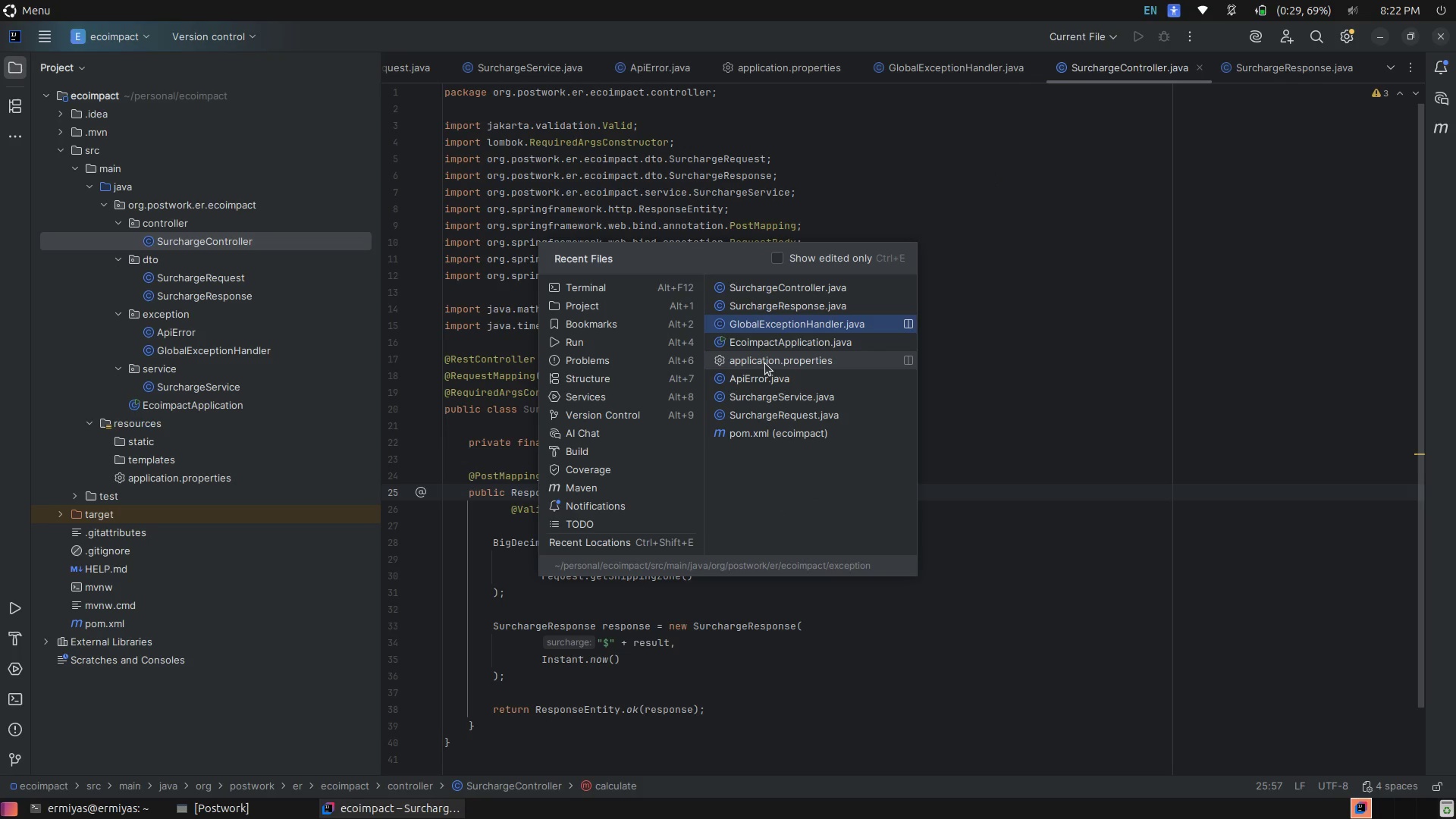 
key(ArrowDown)
 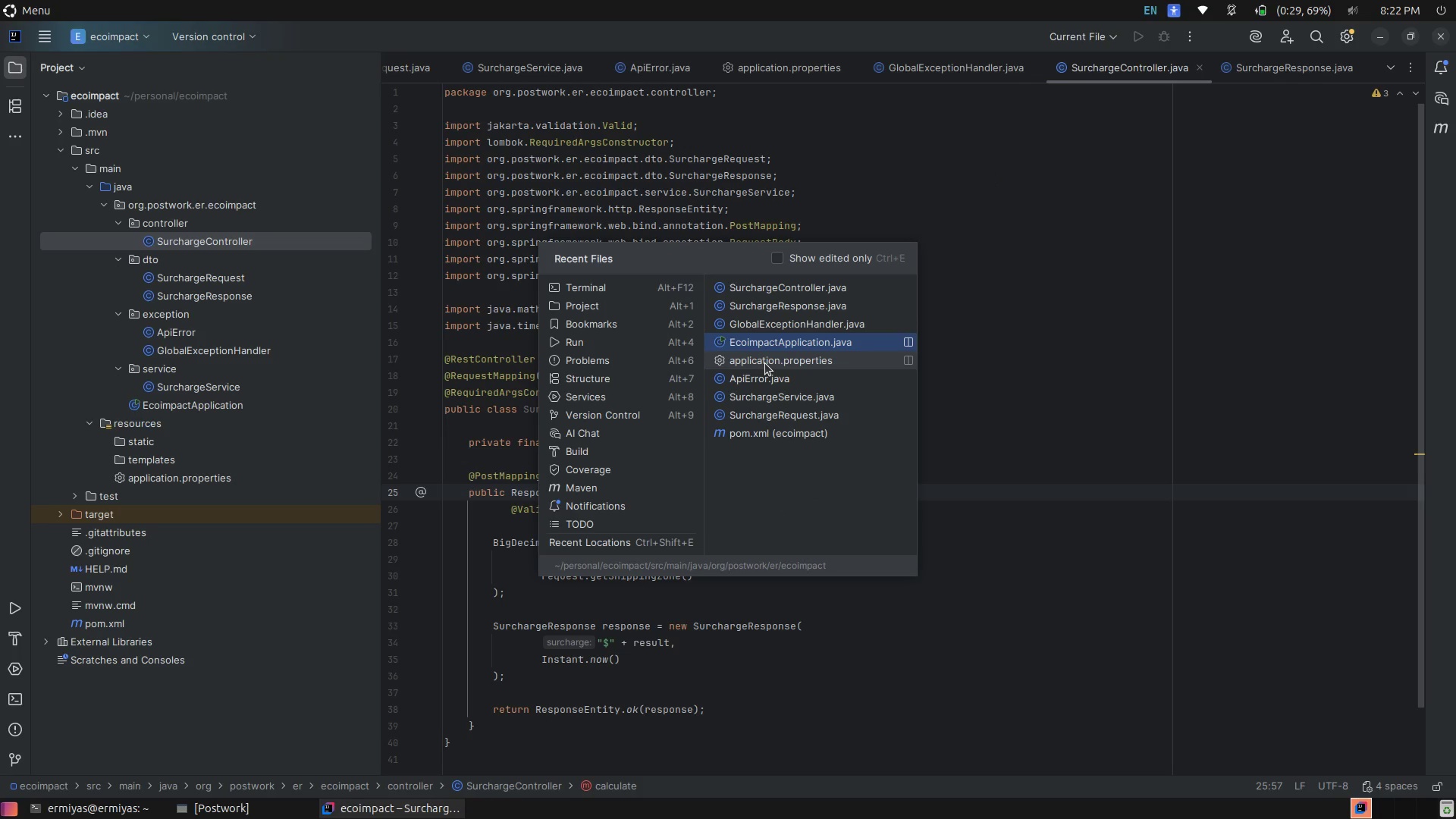 
key(Enter)
 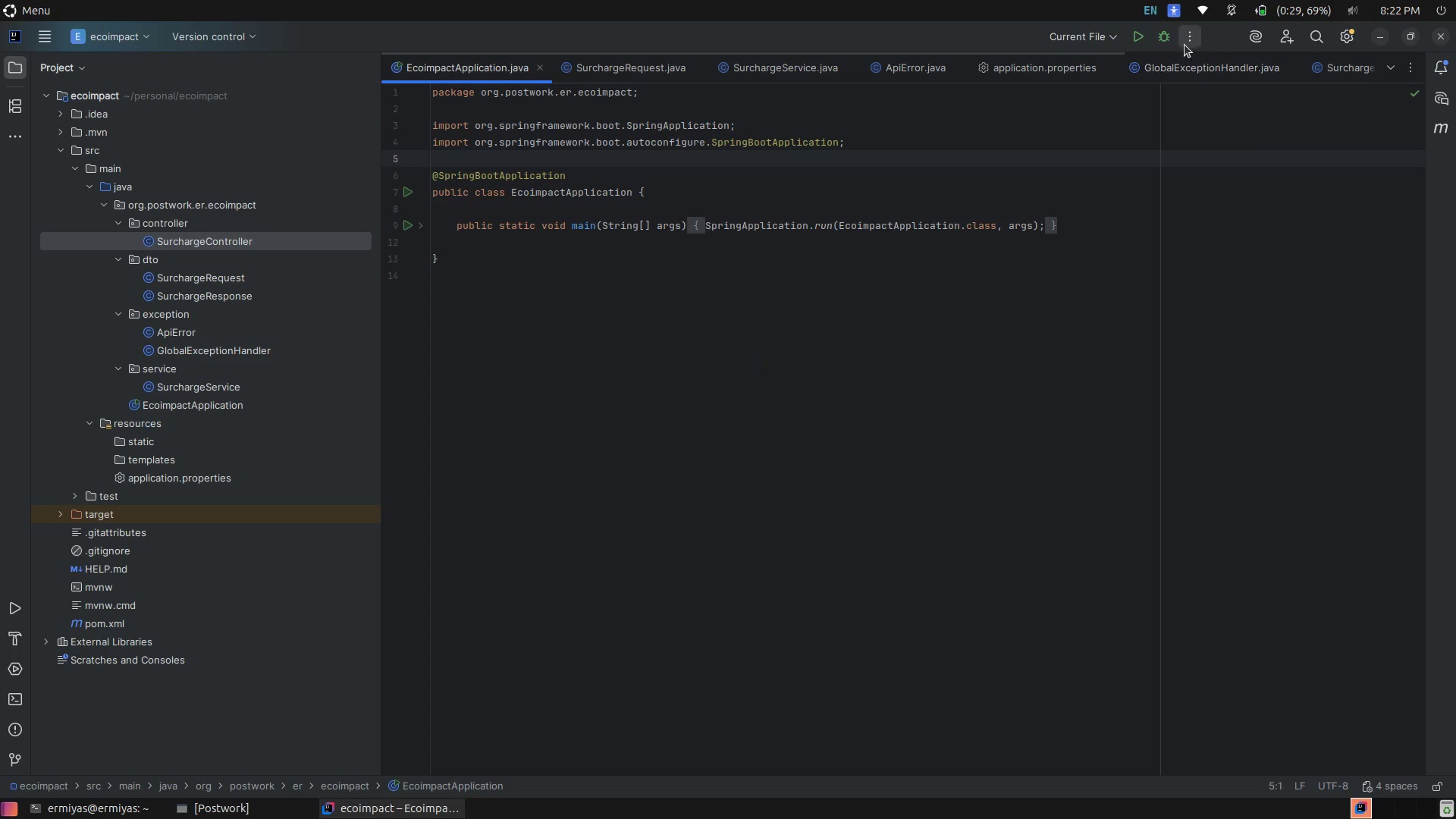 
left_click([1146, 39])
 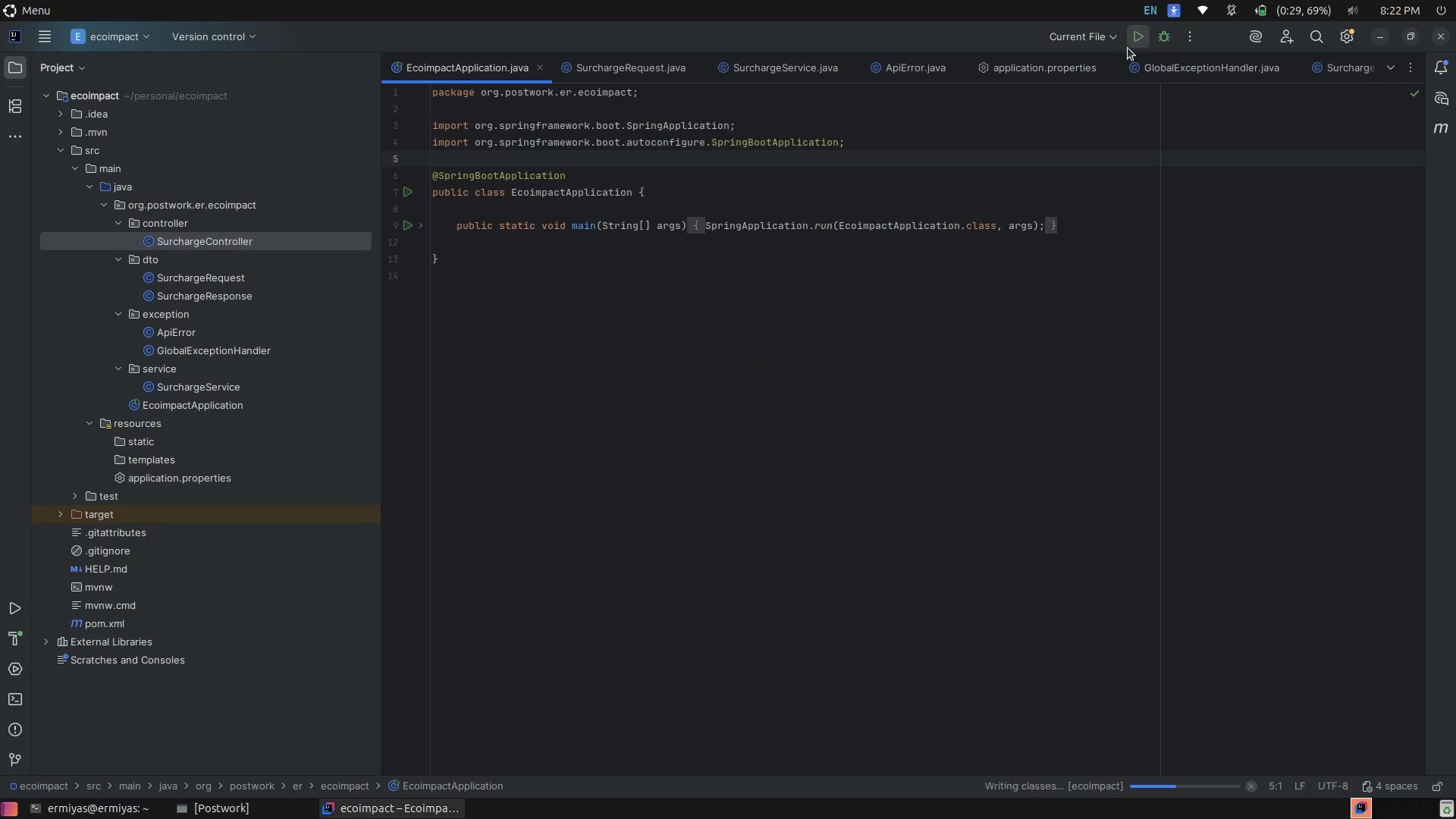 
mouse_move([1069, 89])
 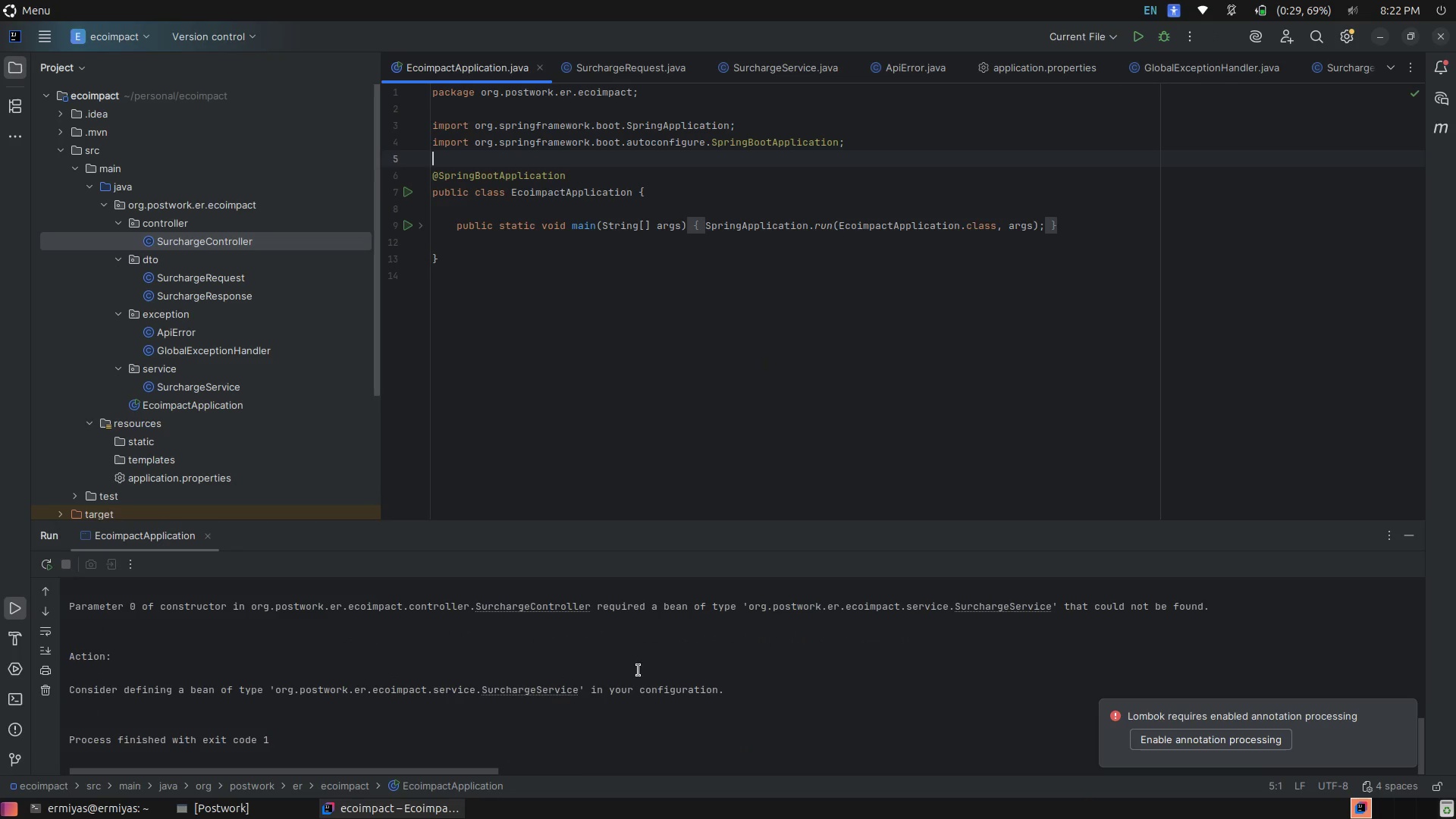 
scroll: coordinate [639, 687], scroll_direction: up, amount: 3.0
 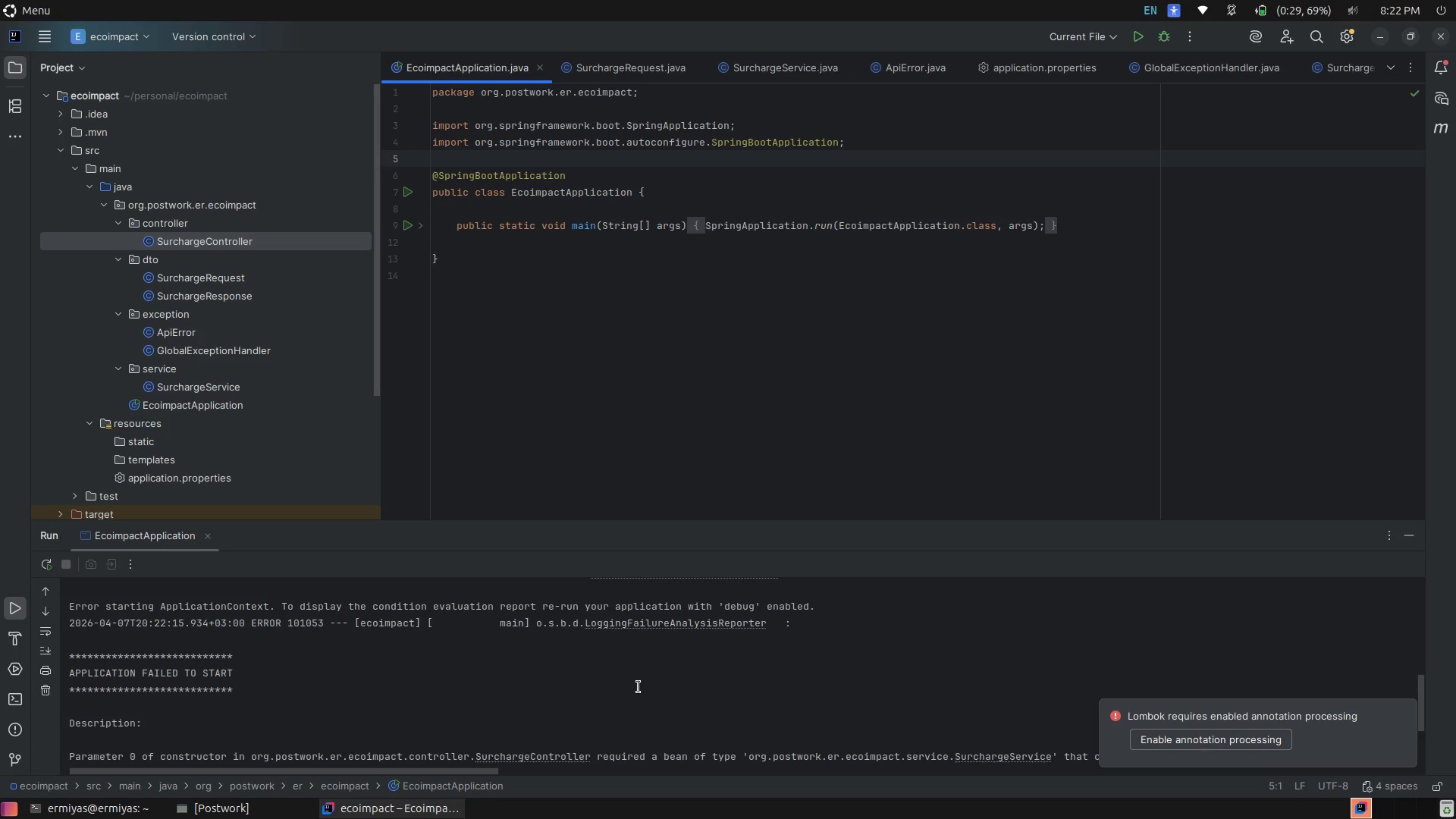 
wait(5.51)
 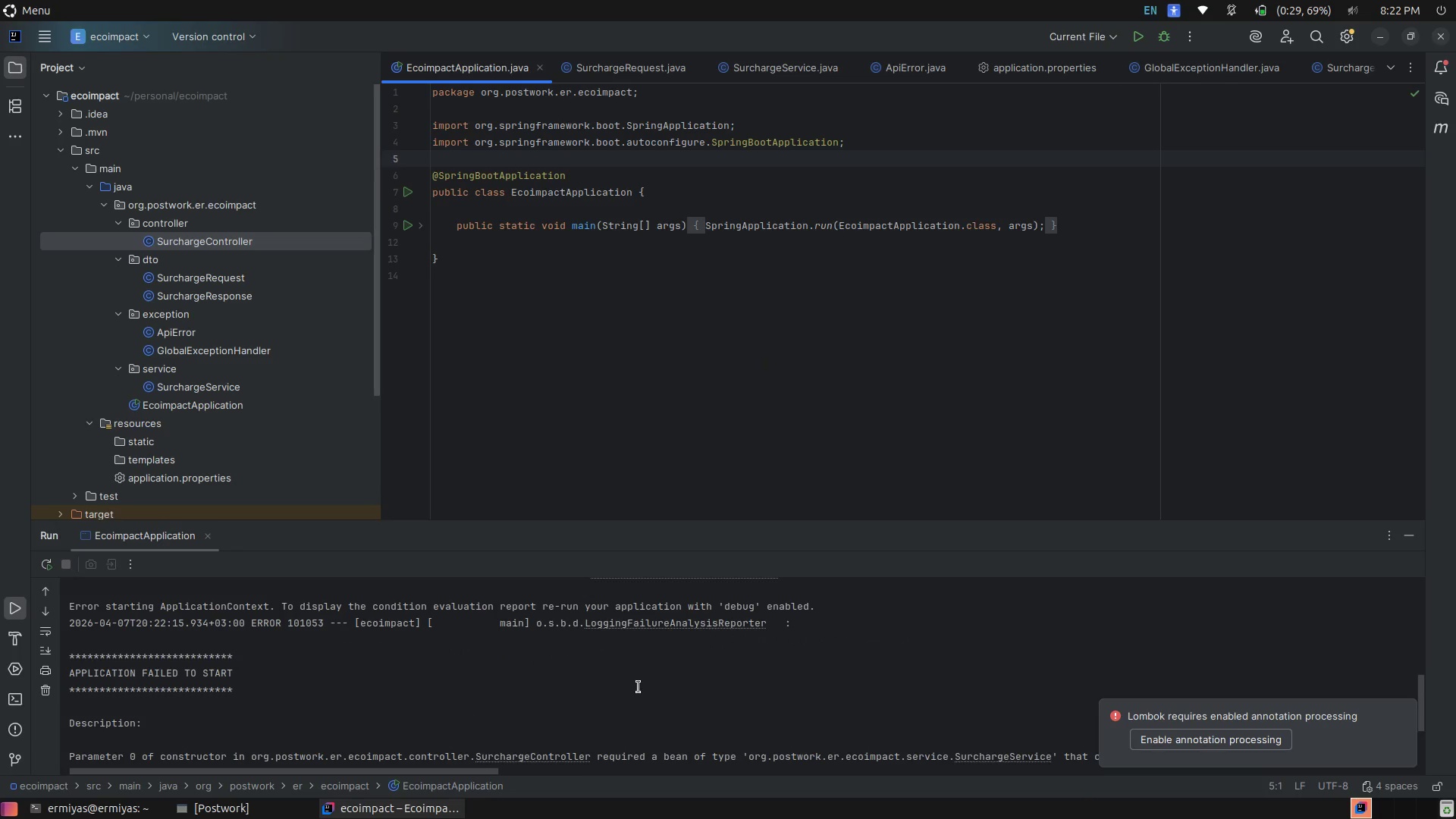 
scroll: coordinate [639, 687], scroll_direction: down, amount: 1.0
 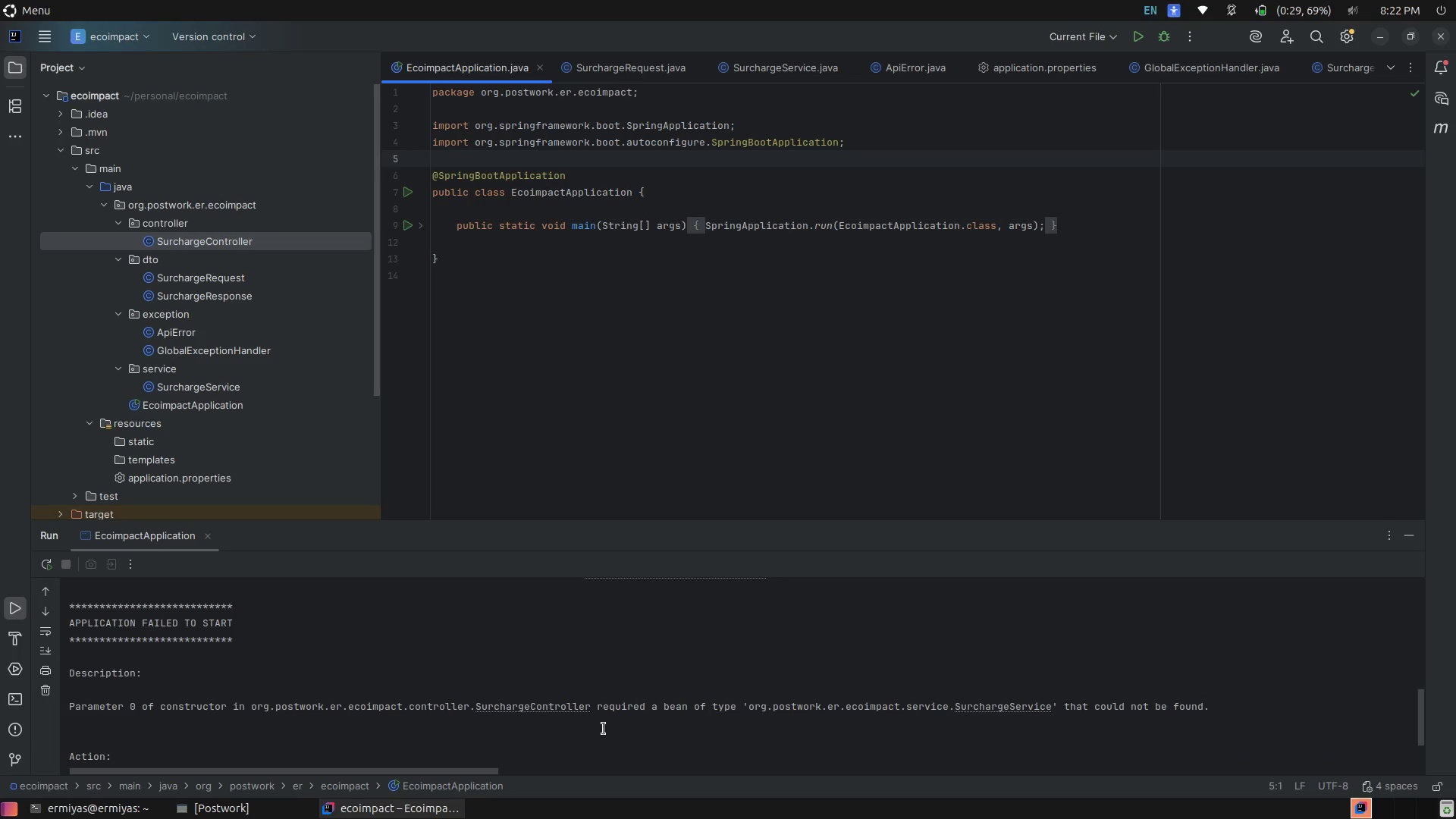 
wait(5.56)
 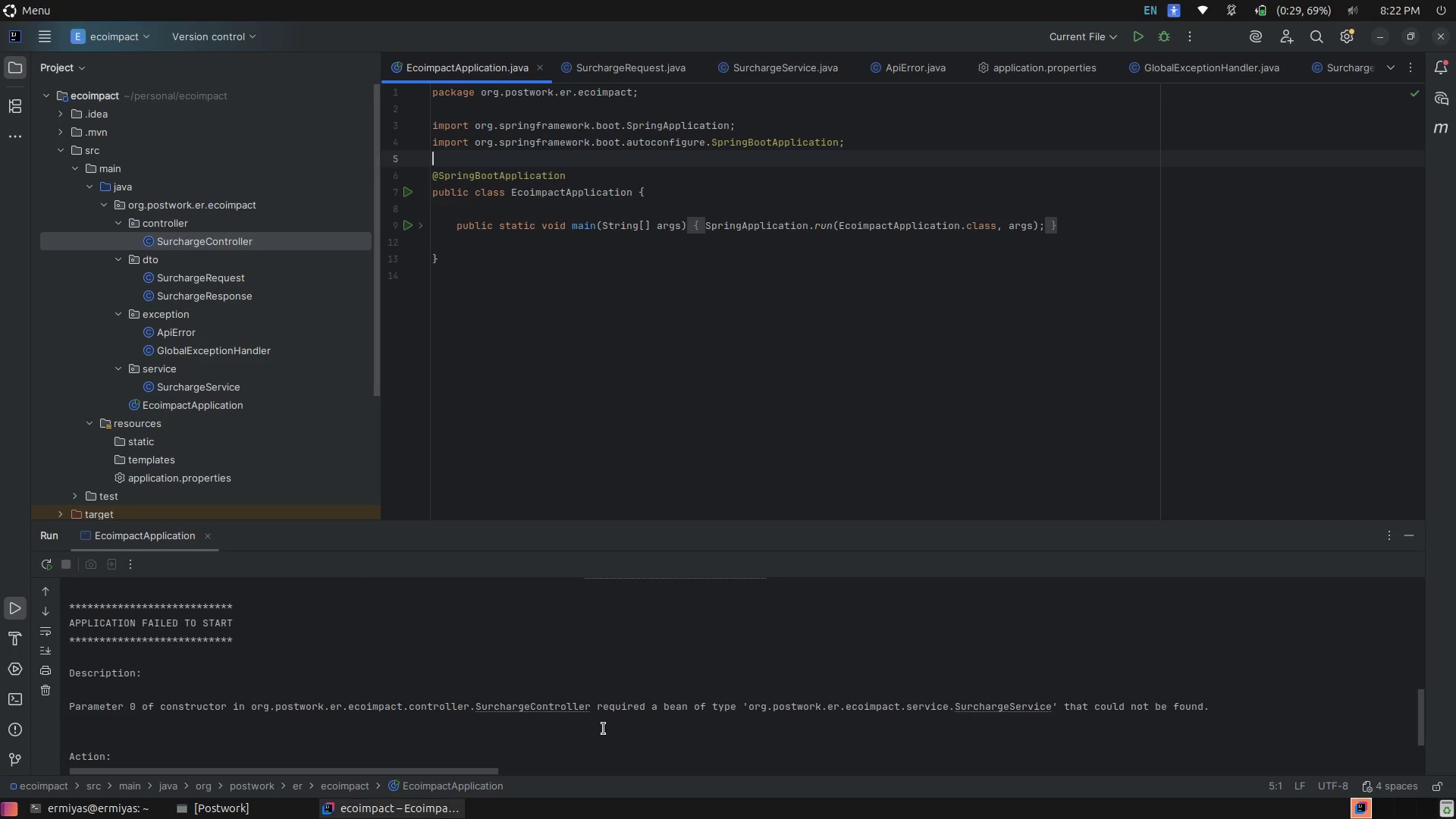 
left_click([1009, 709])
 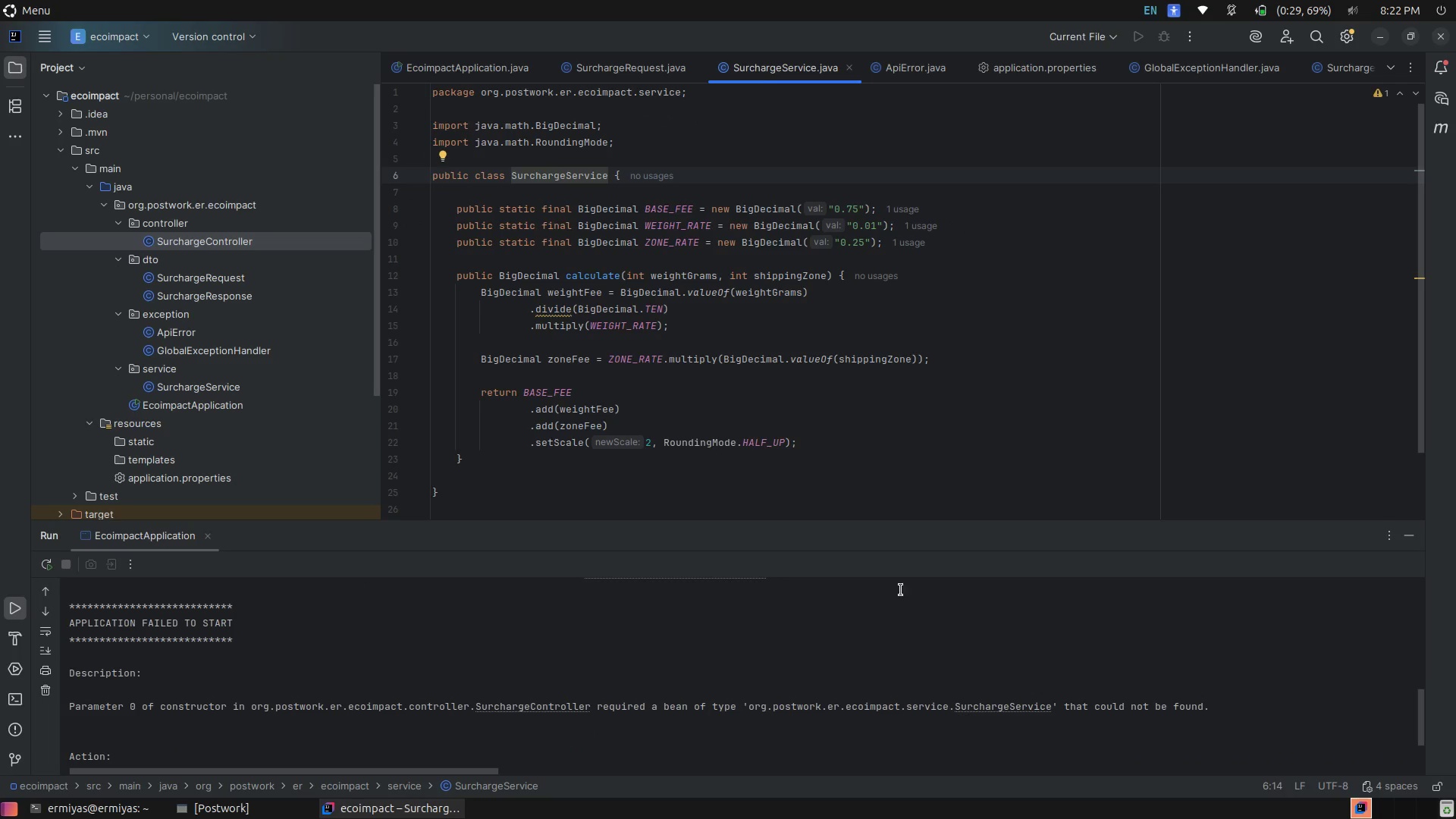 
left_click([1020, 300])
 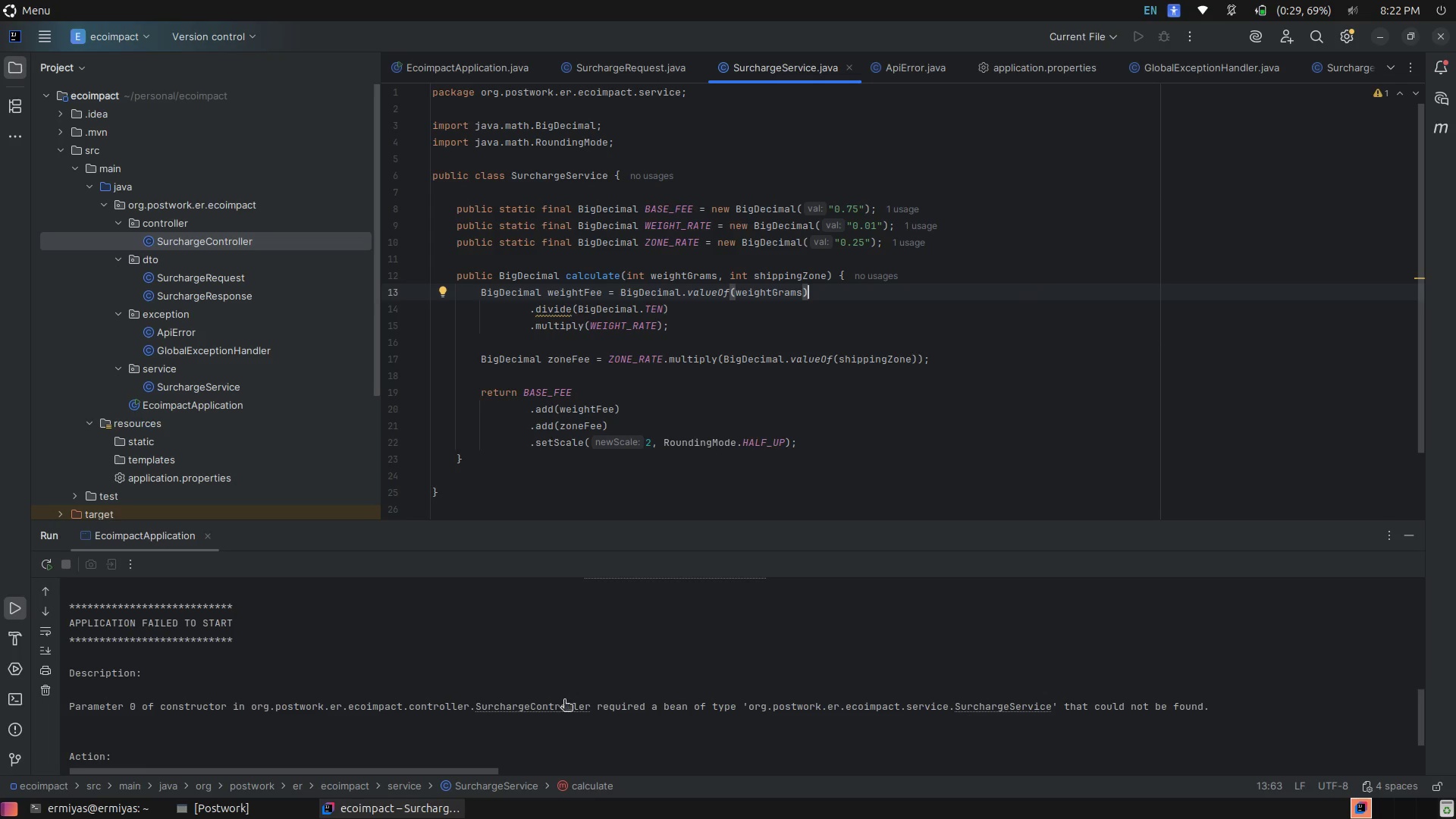 
left_click([560, 704])
 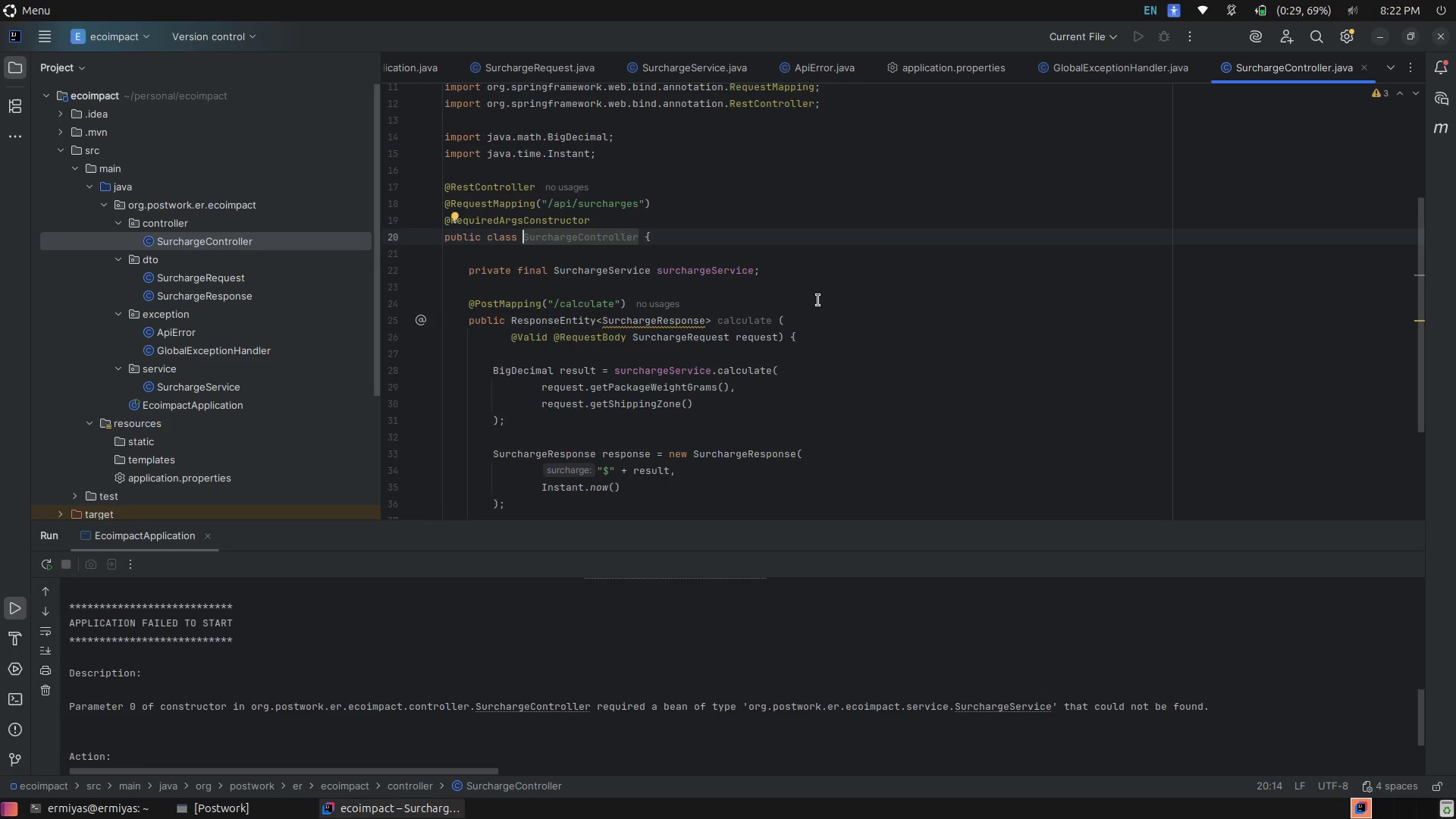 
left_click([897, 238])
 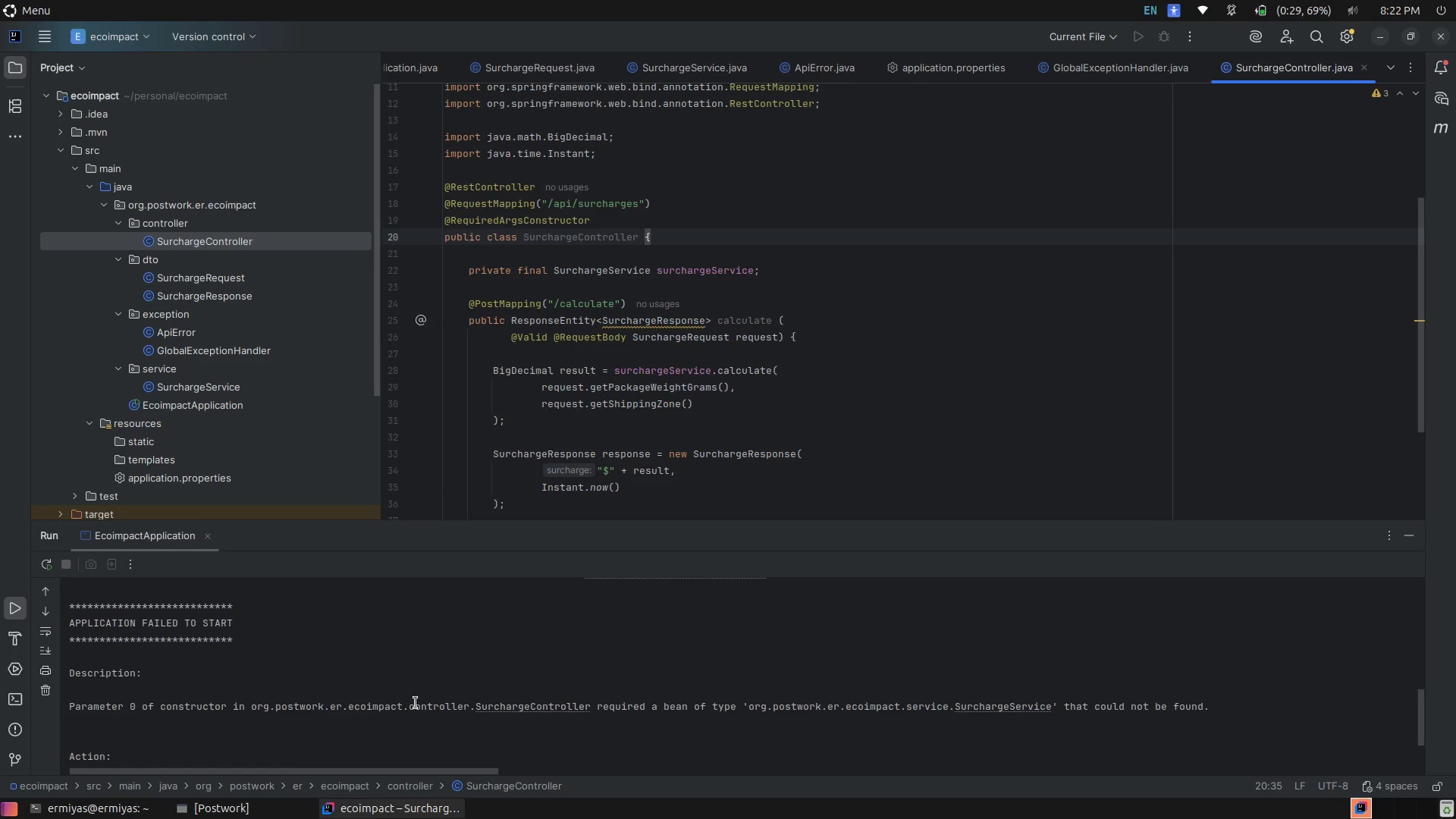 
wait(5.56)
 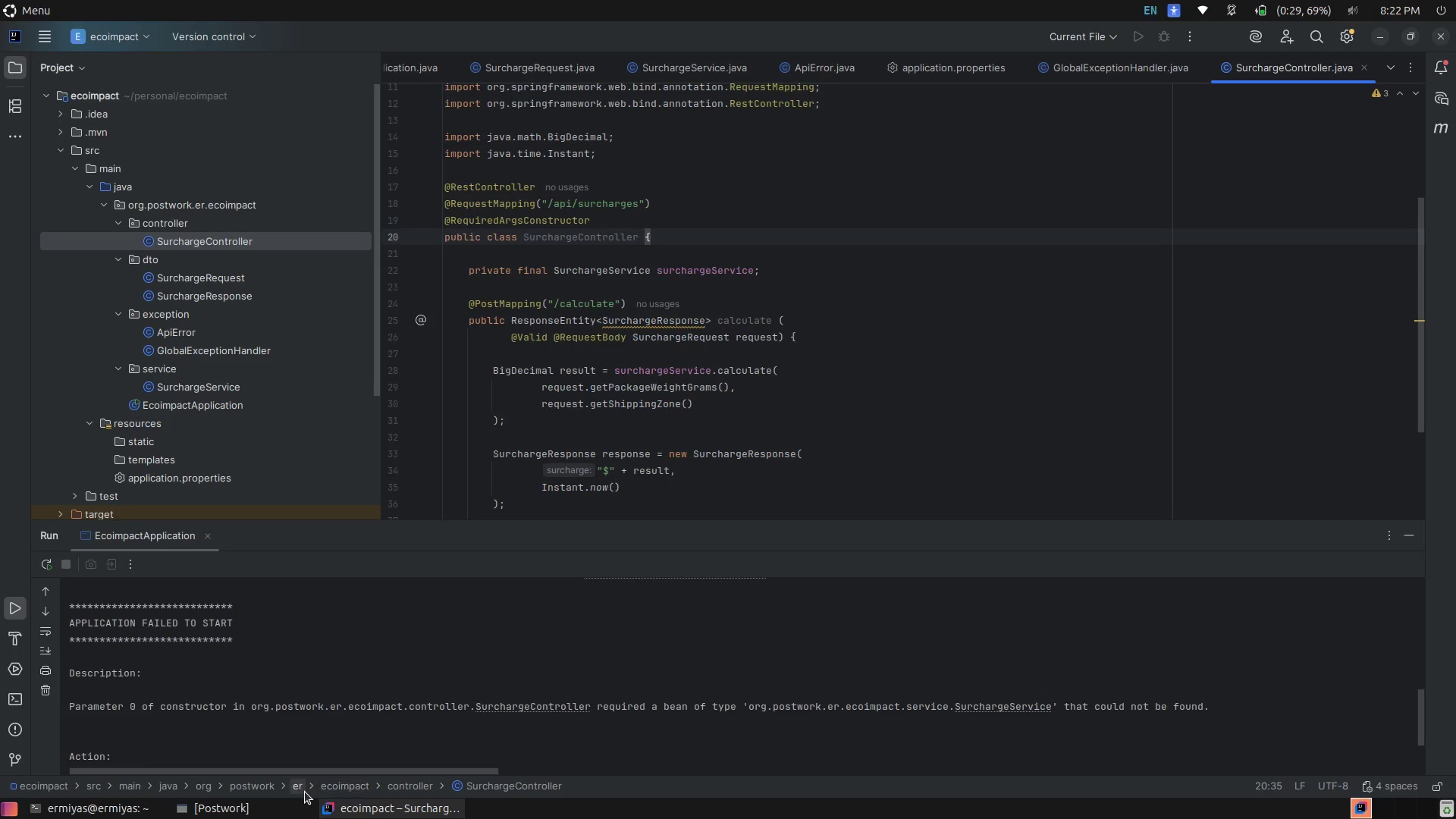 
left_click([731, 272])
 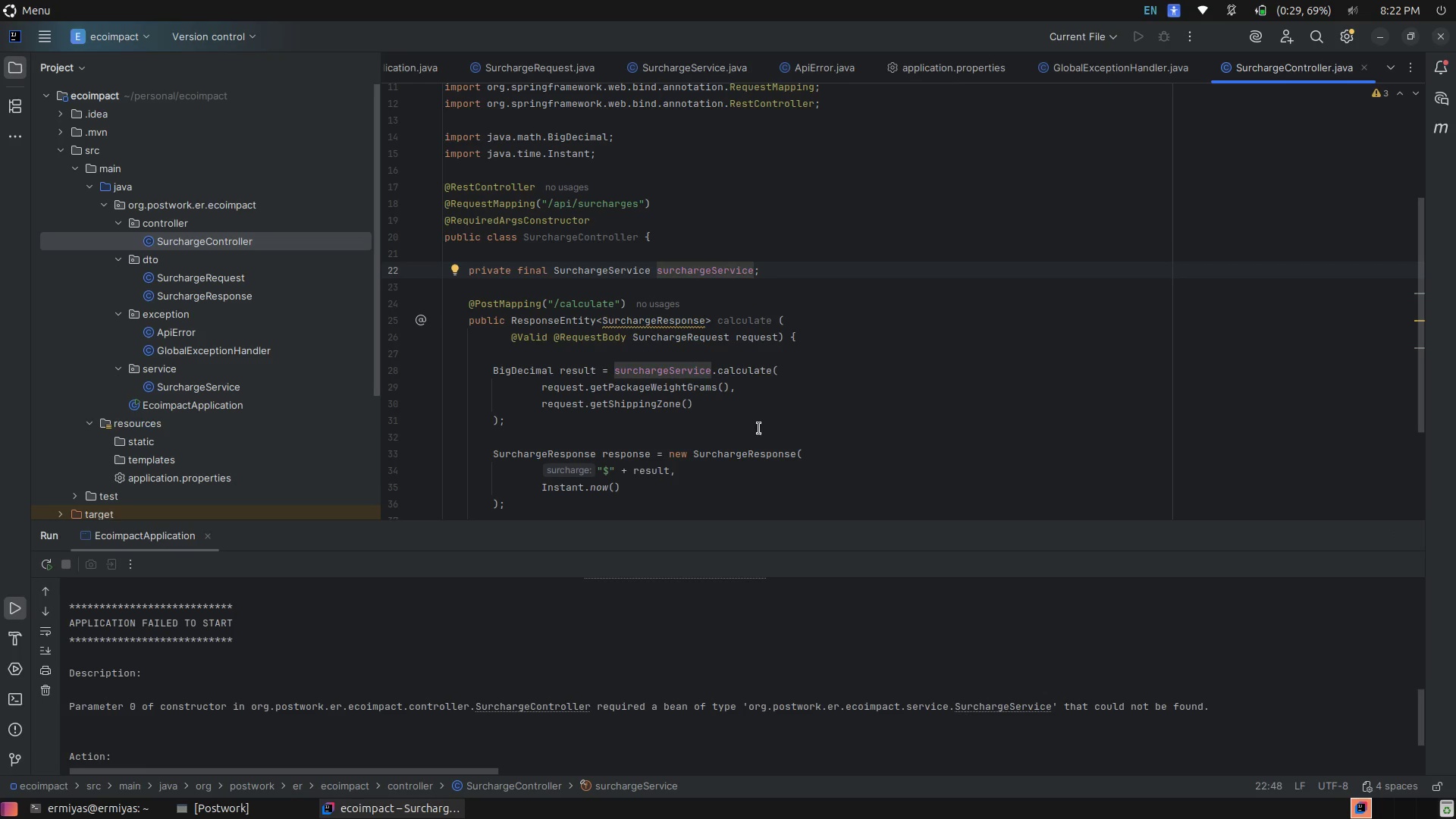 
left_click([760, 670])
 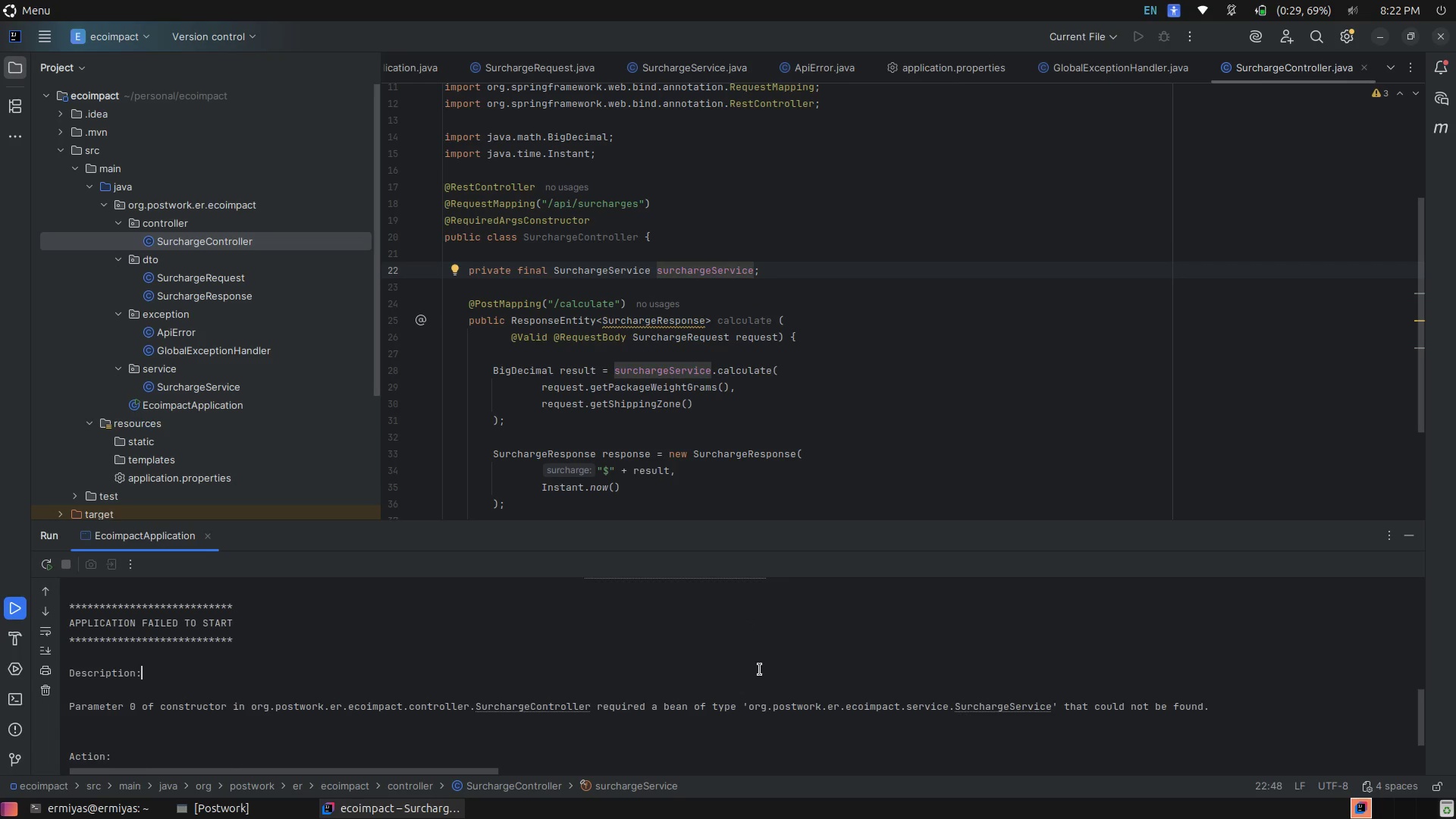 
scroll: coordinate [760, 670], scroll_direction: down, amount: 6.0
 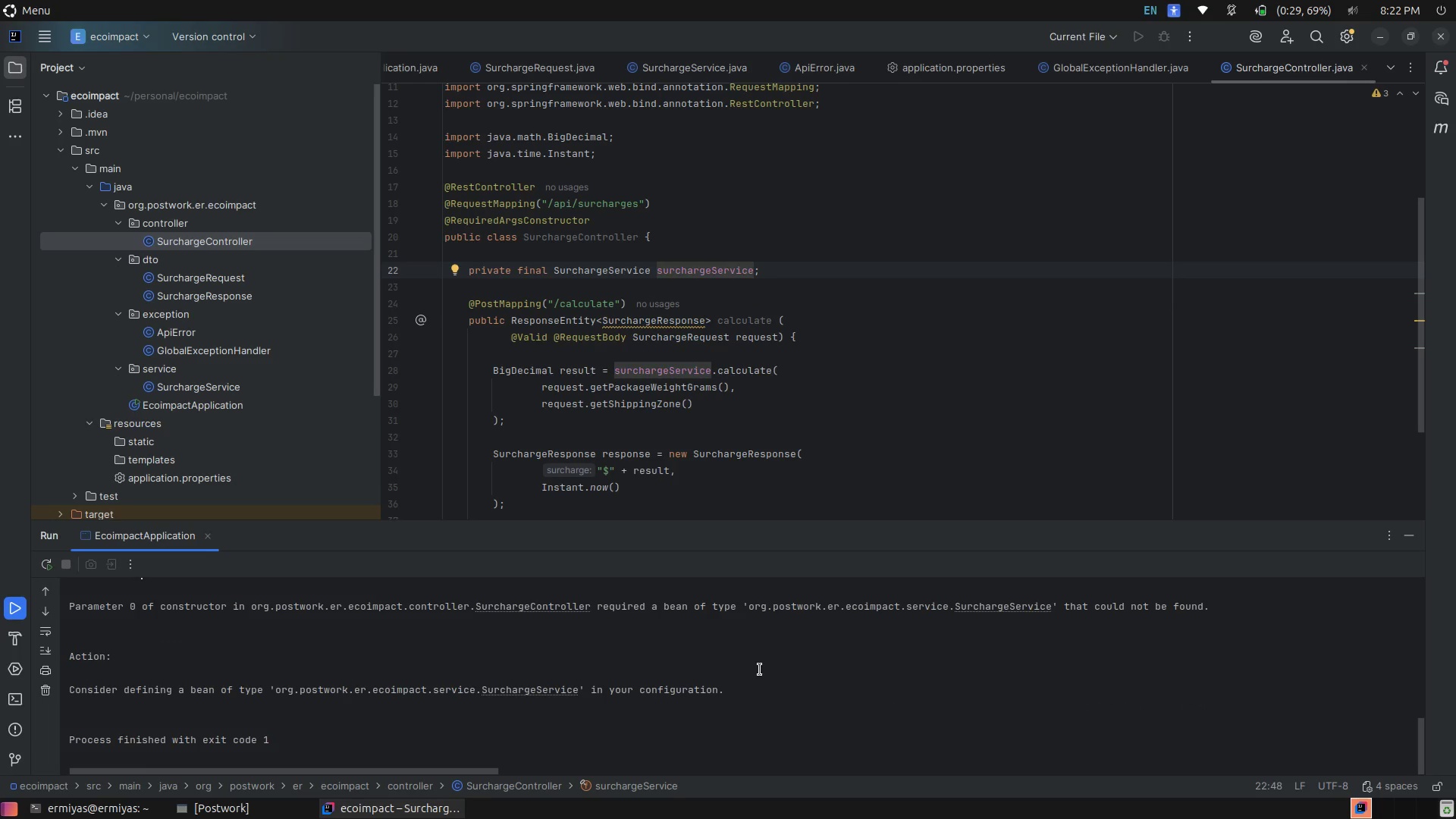 
scroll: coordinate [935, 701], scroll_direction: up, amount: 9.0
 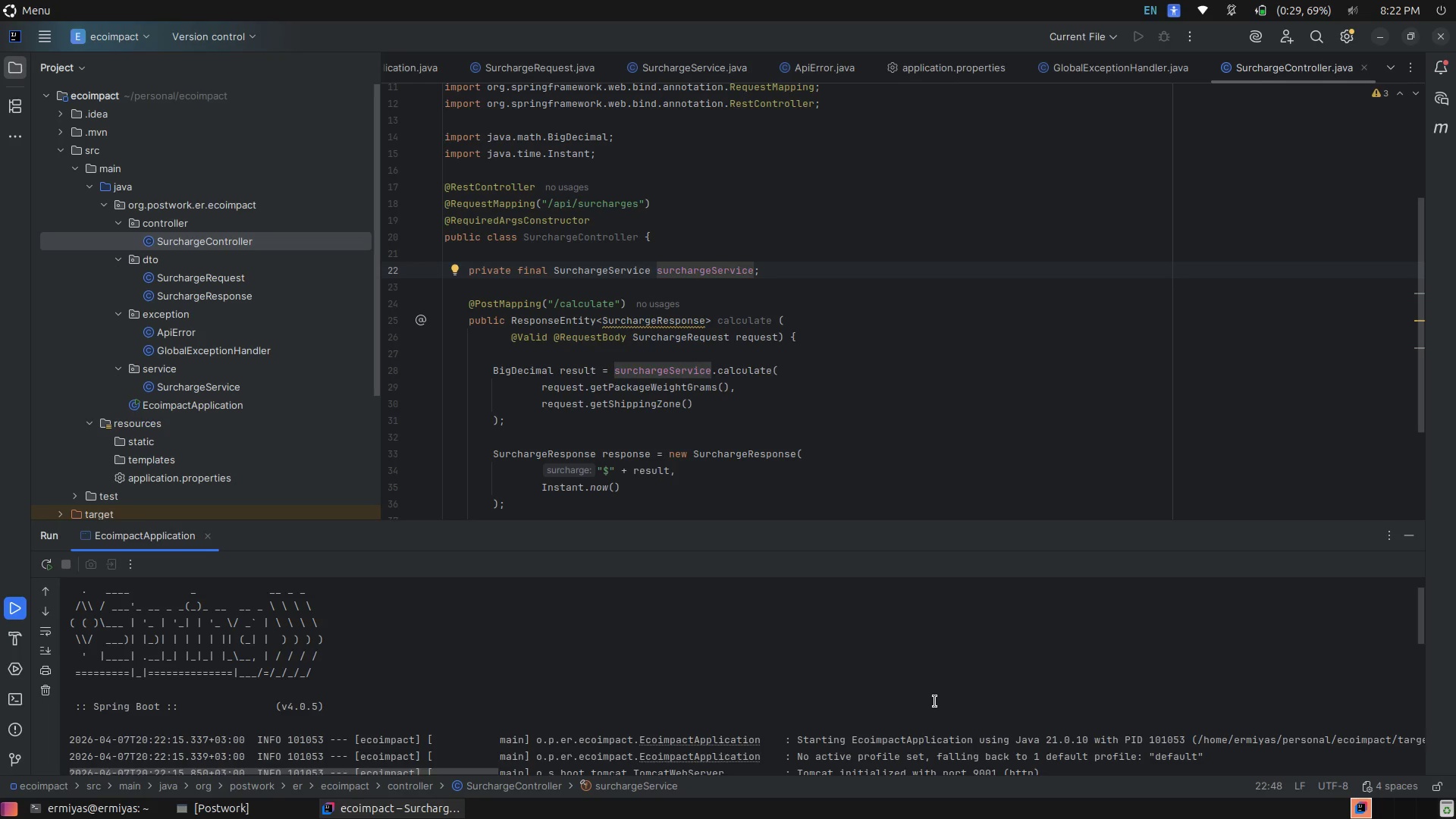 
scroll: coordinate [852, 729], scroll_direction: down, amount: 4.0
 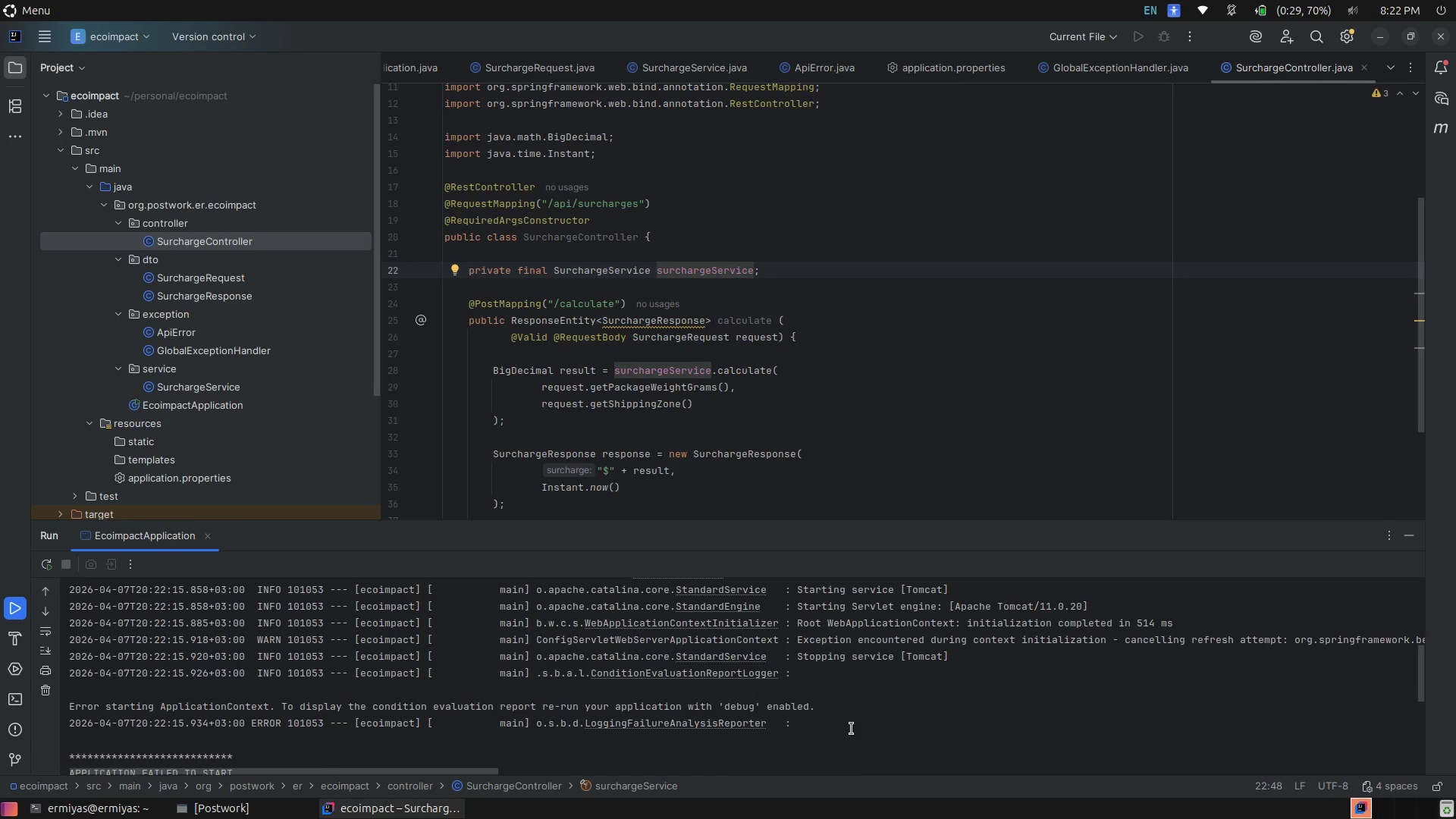 
scroll: coordinate [852, 729], scroll_direction: up, amount: 10.0
 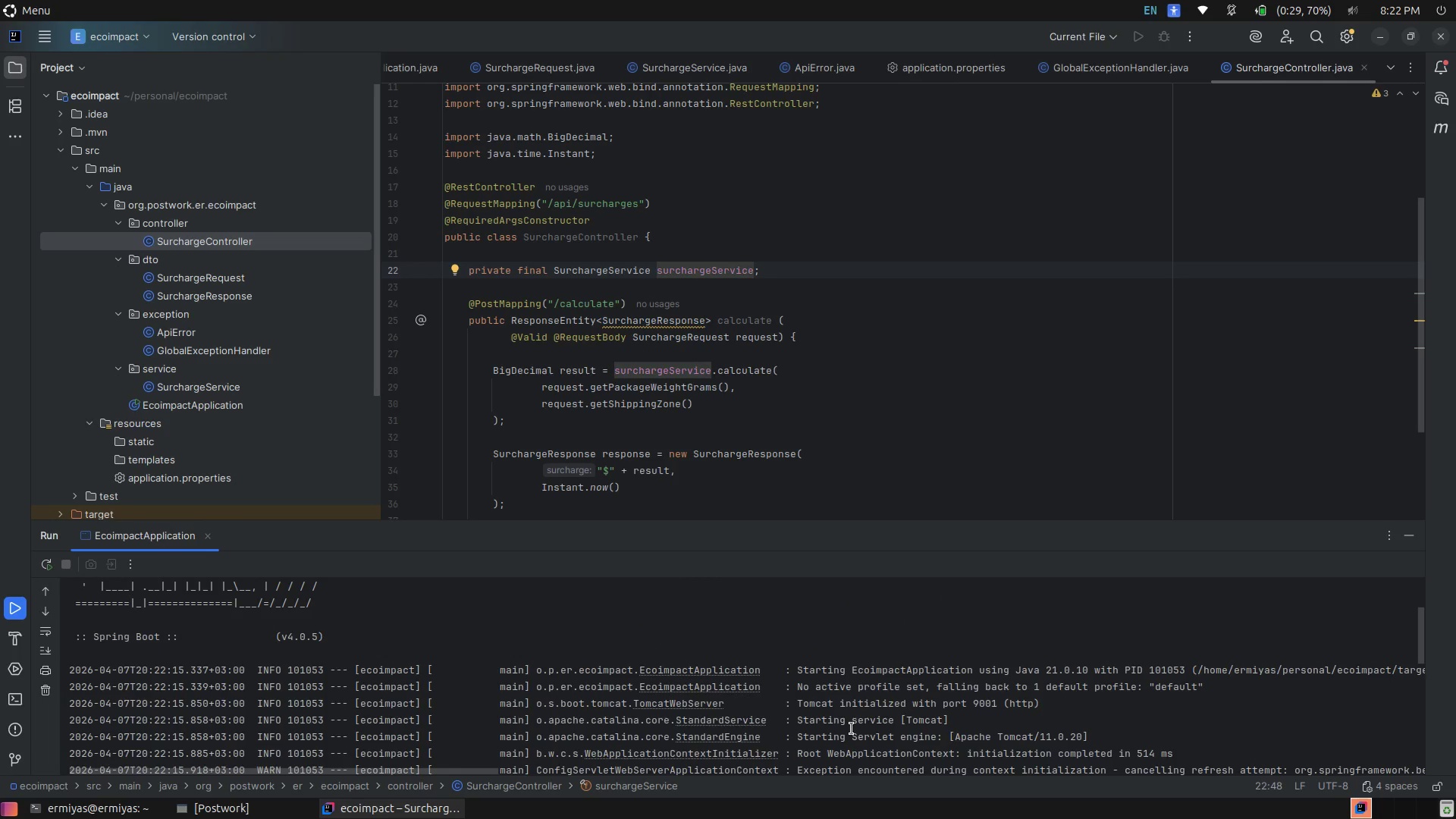 
scroll: coordinate [852, 729], scroll_direction: down, amount: 4.0
 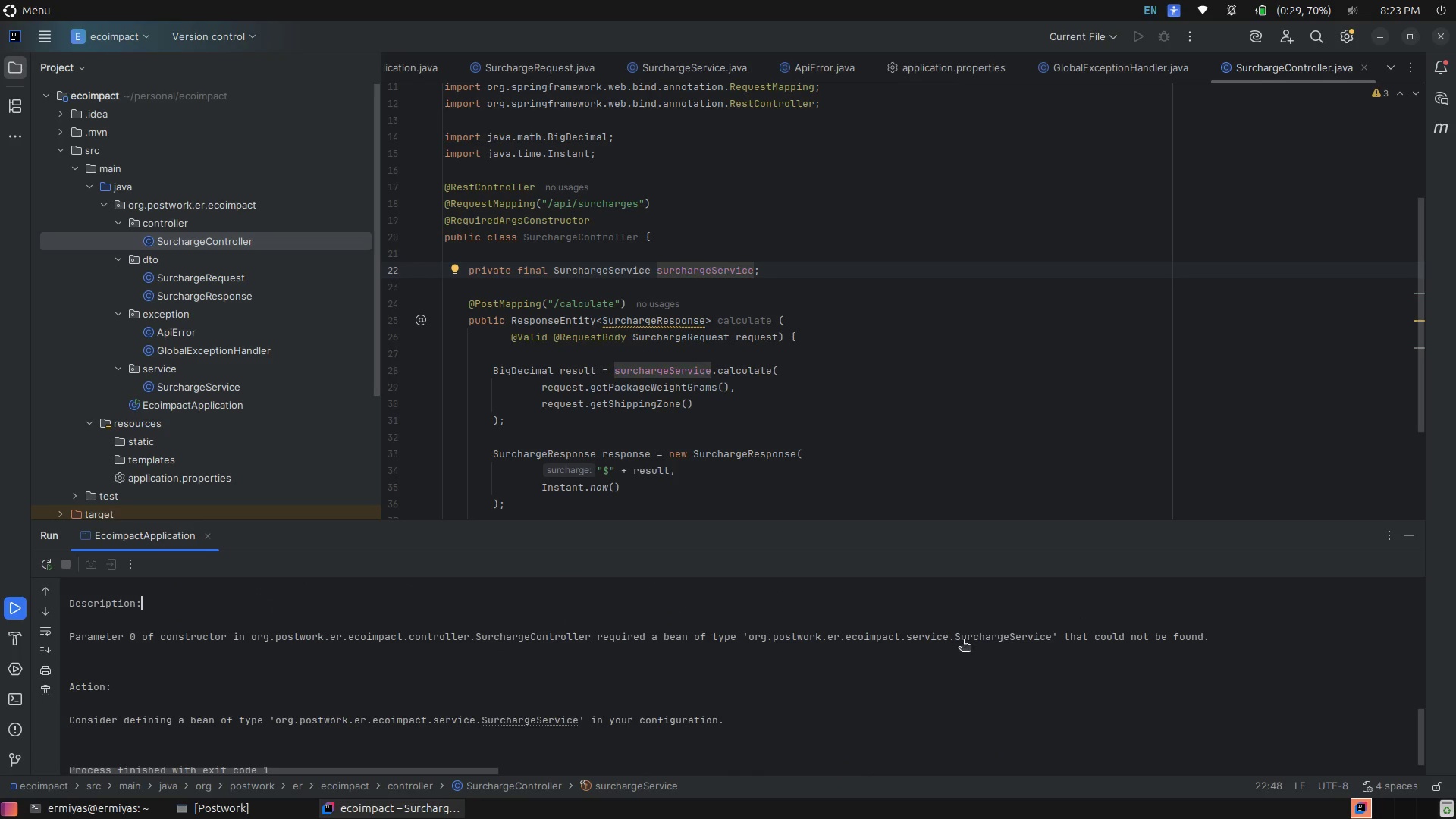 
left_click([994, 633])
 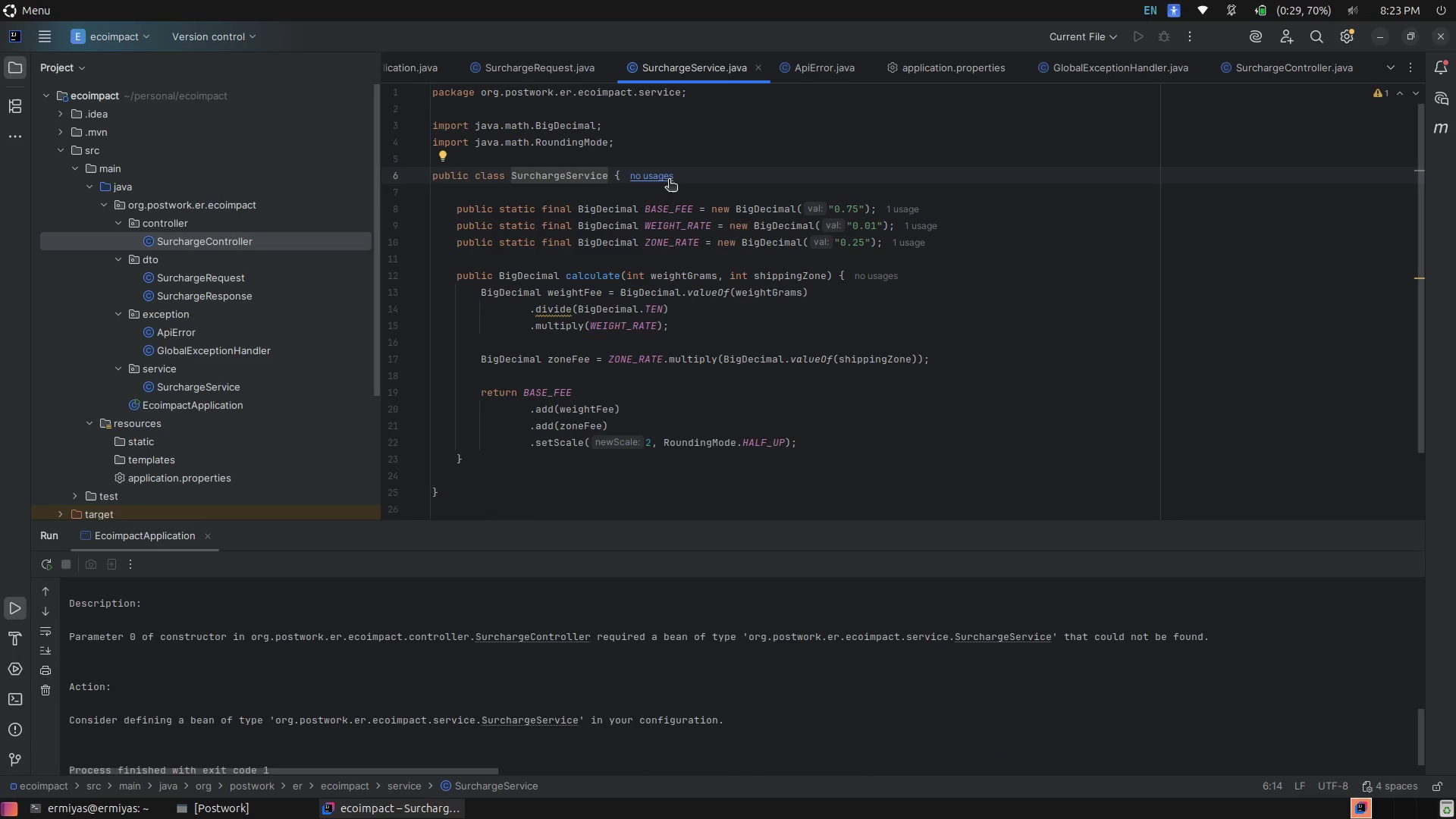 
left_click([671, 160])
 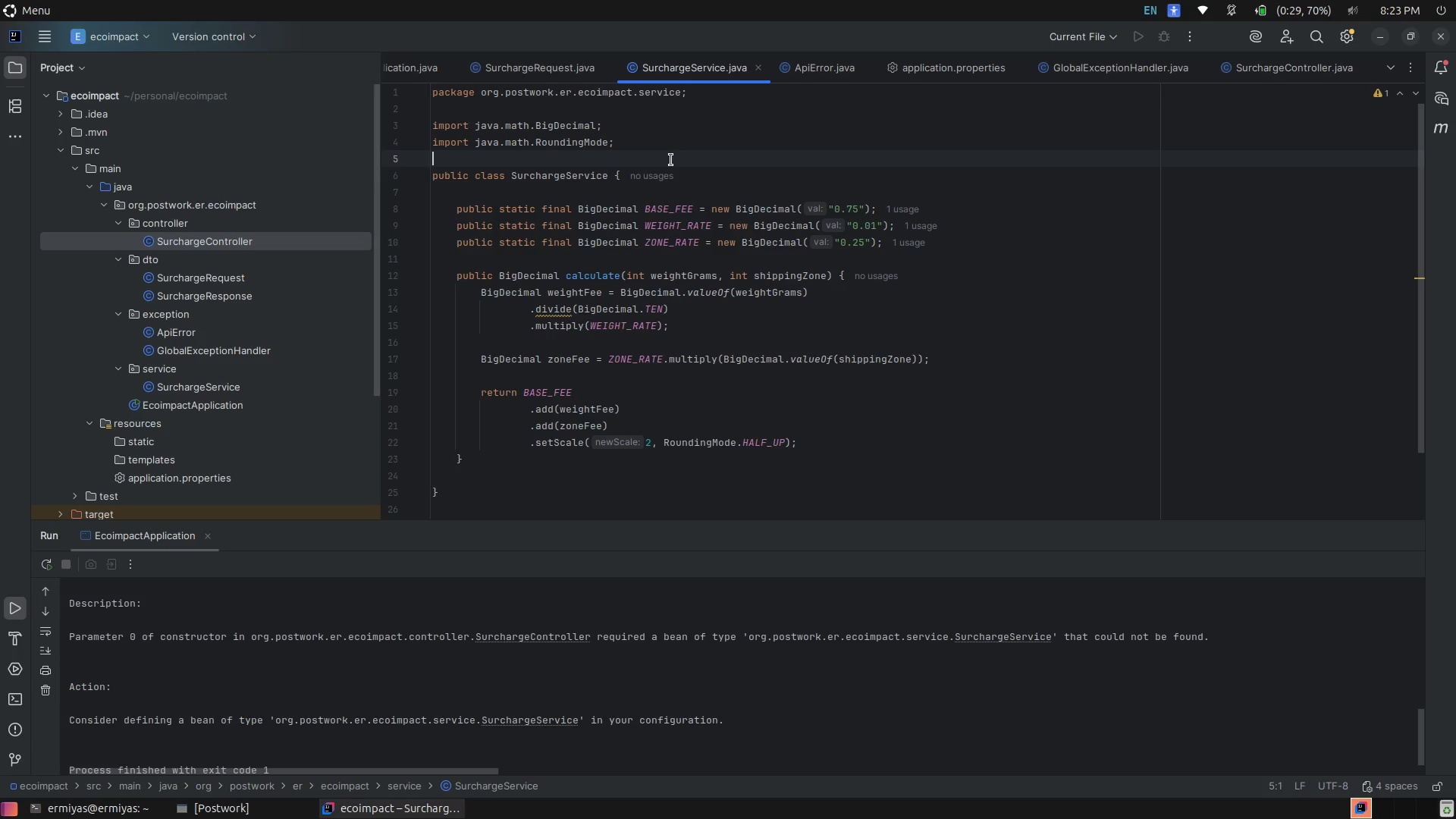 
key(Enter)
 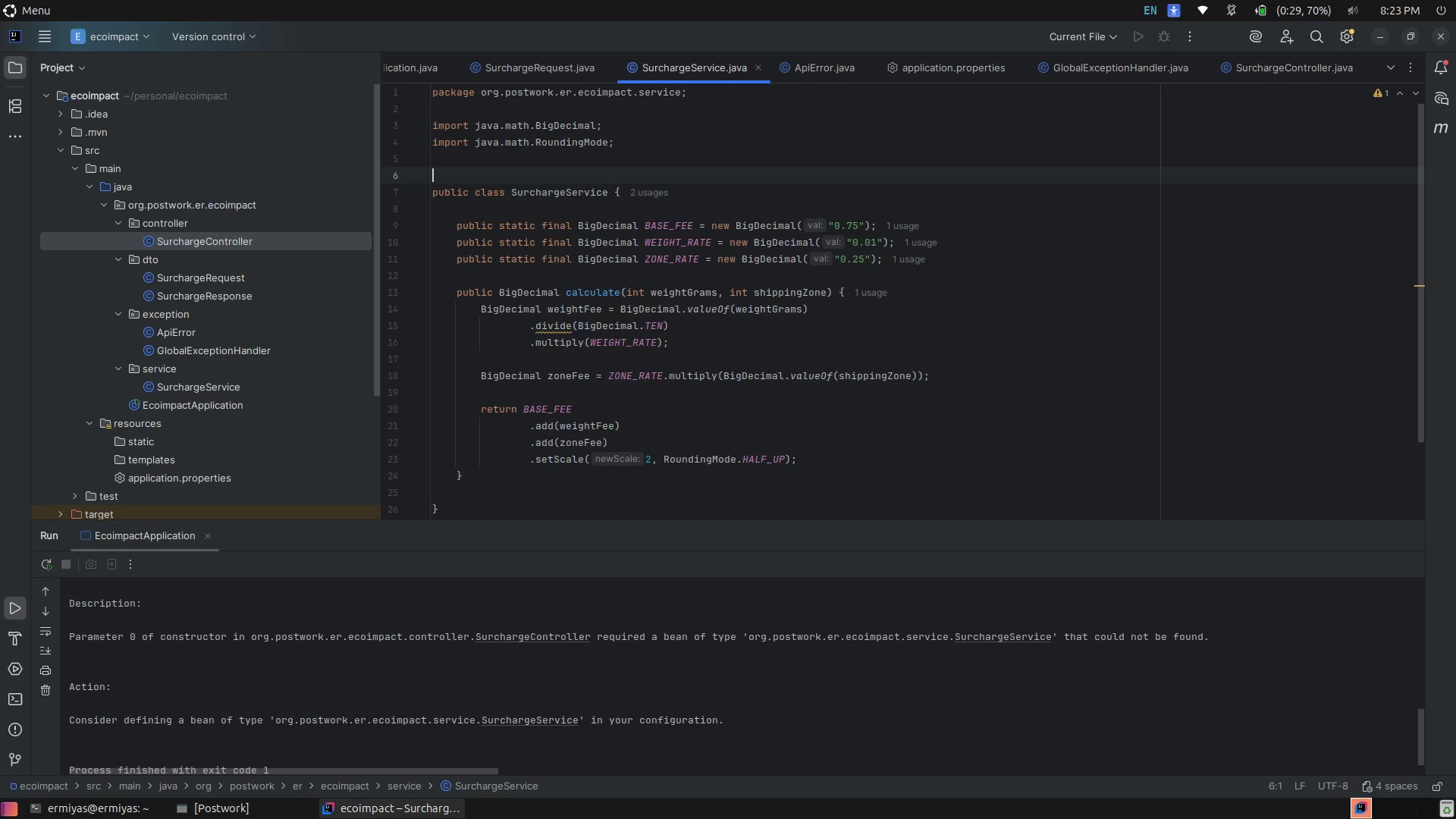 
type(@Servi)
key(Tab)
 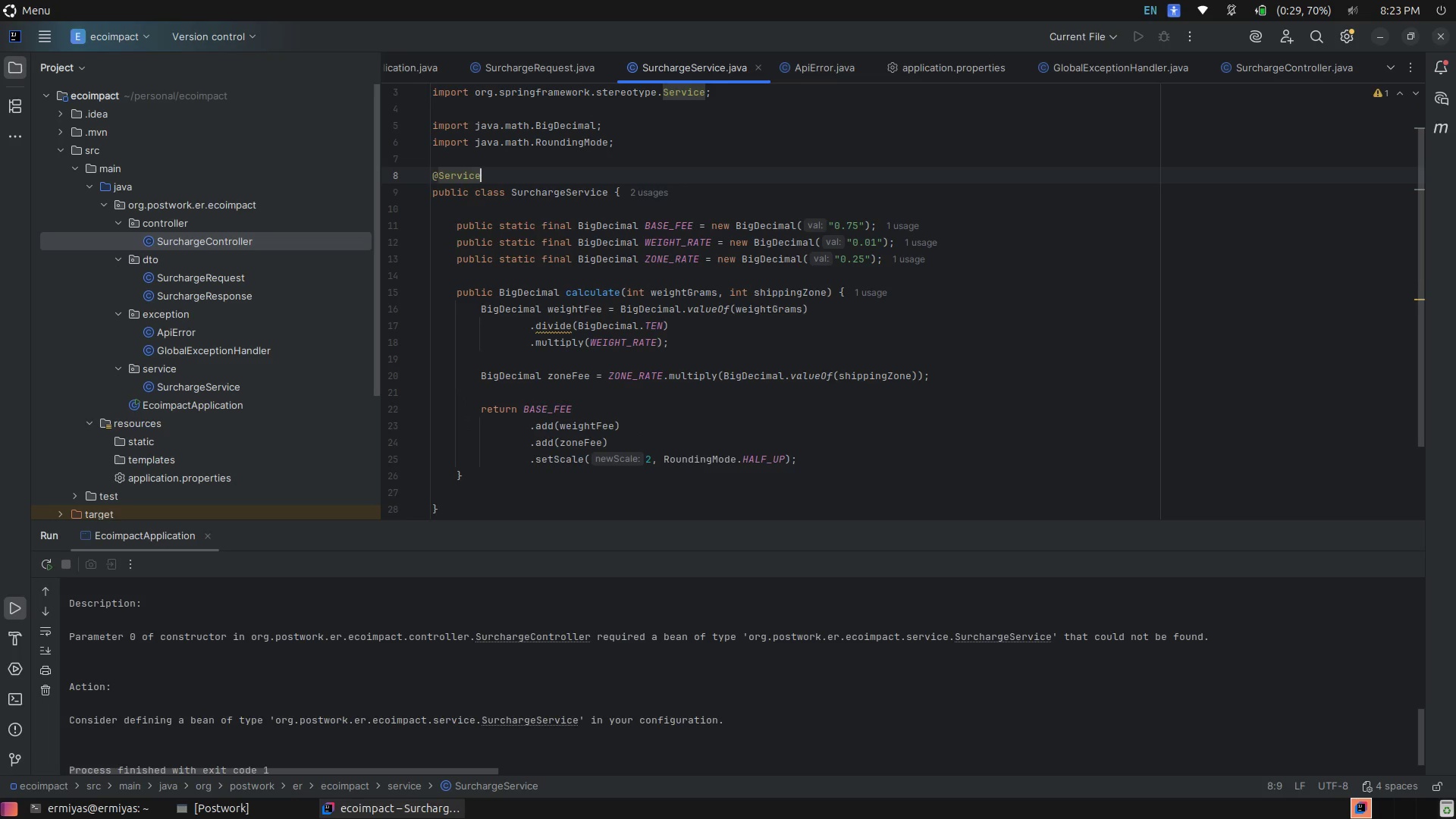 
left_click([925, 669])
 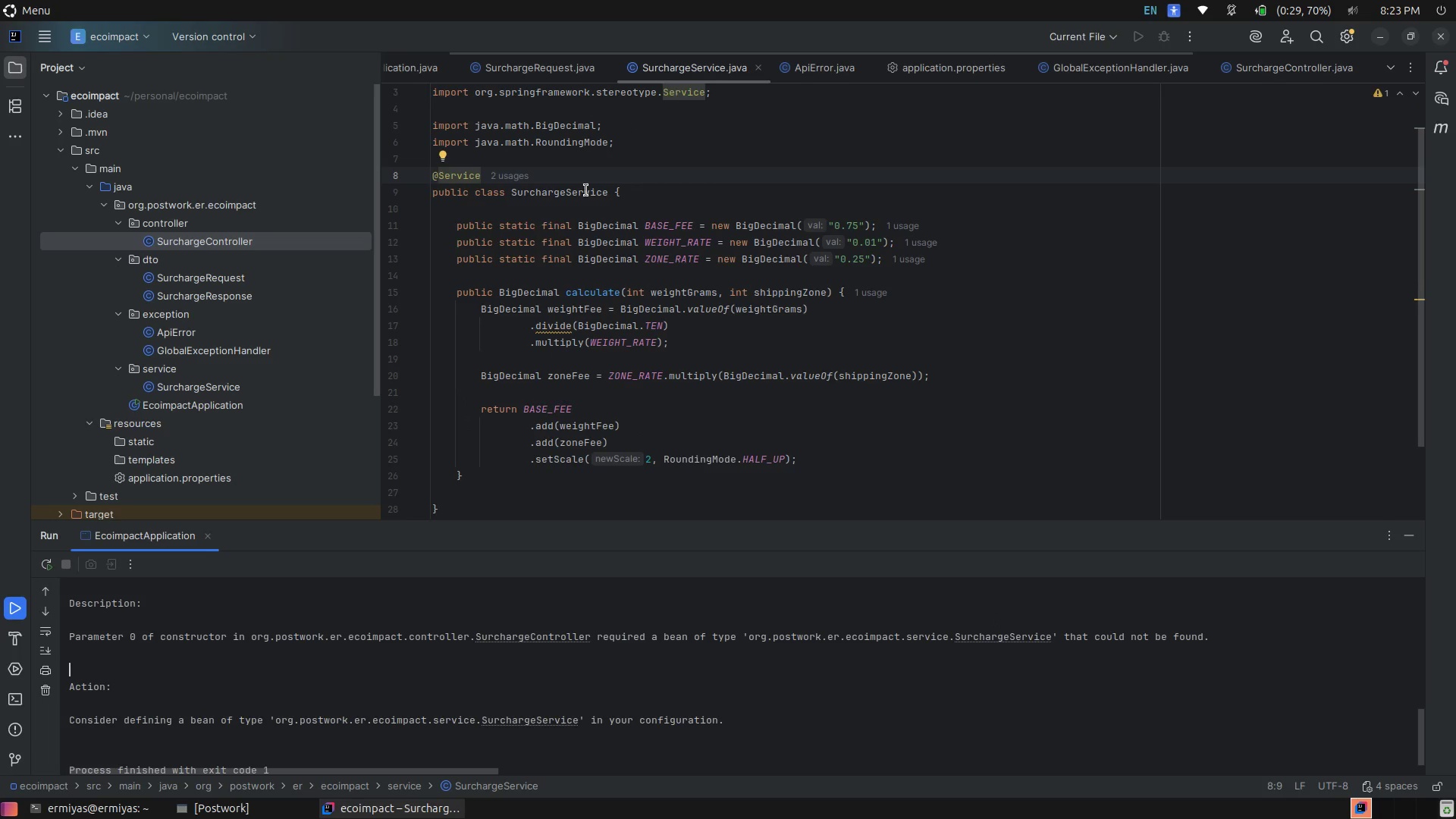 
left_click([864, 340])
 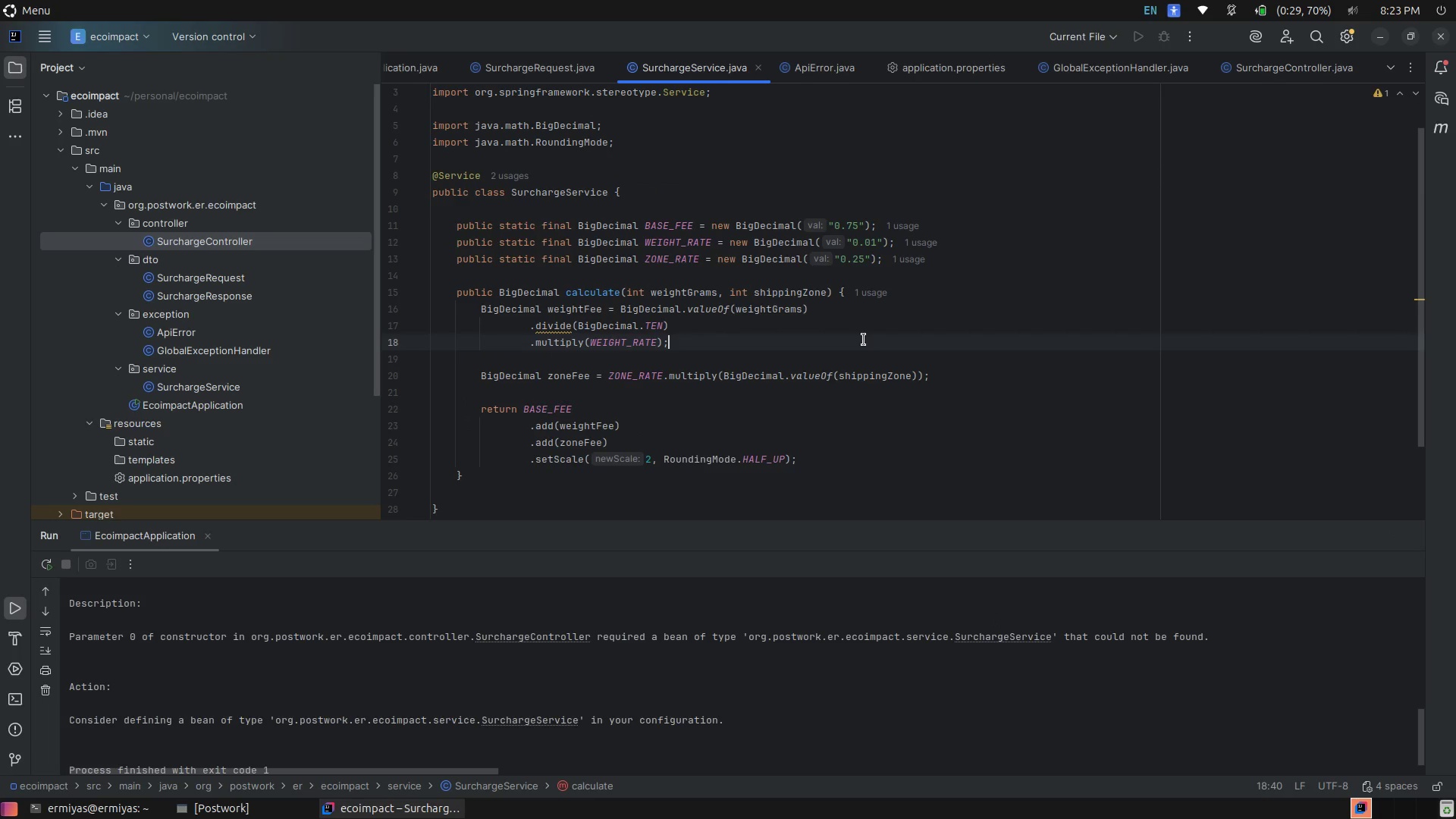 
key(Control+E)
 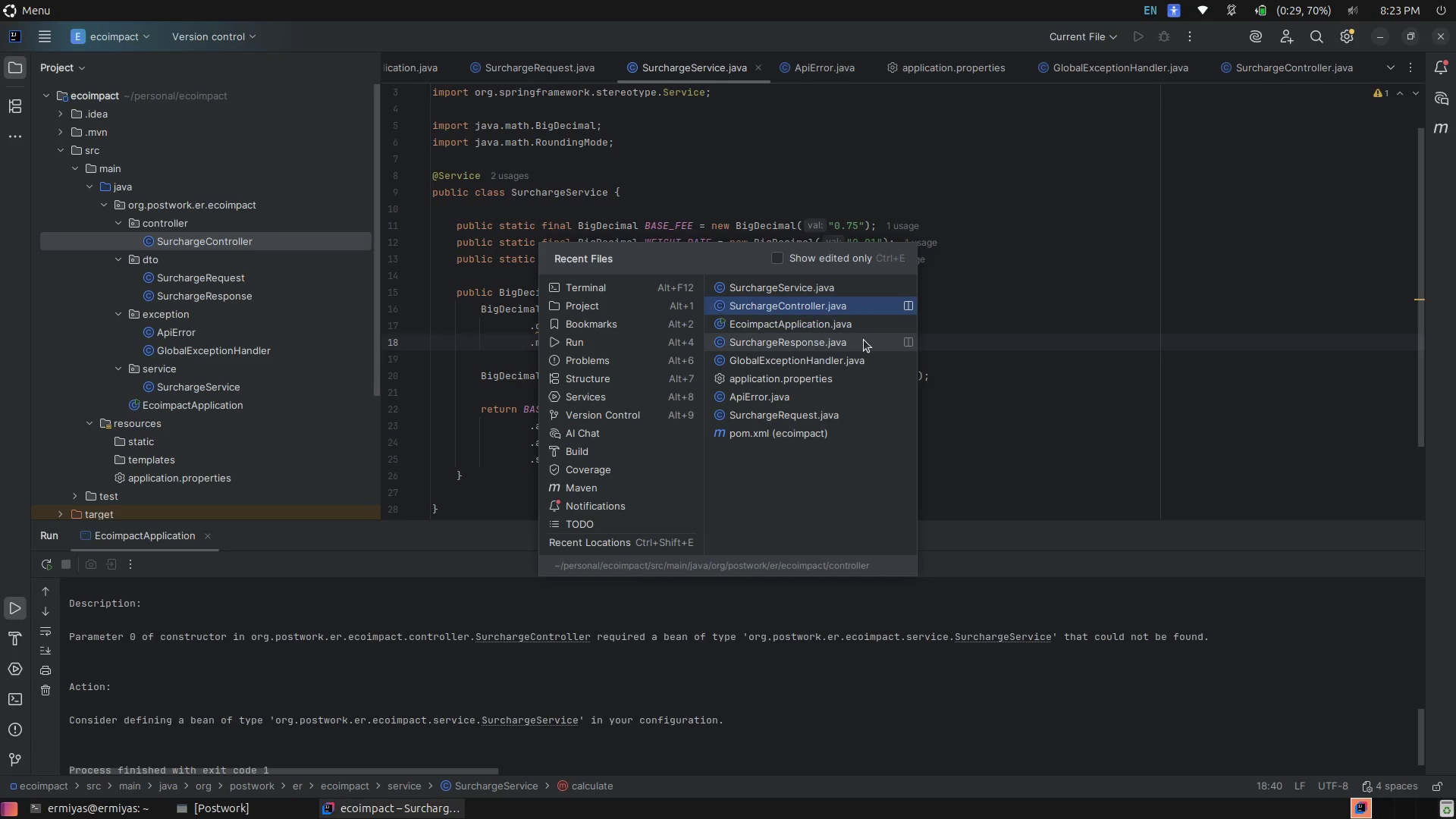 
key(ArrowDown)
 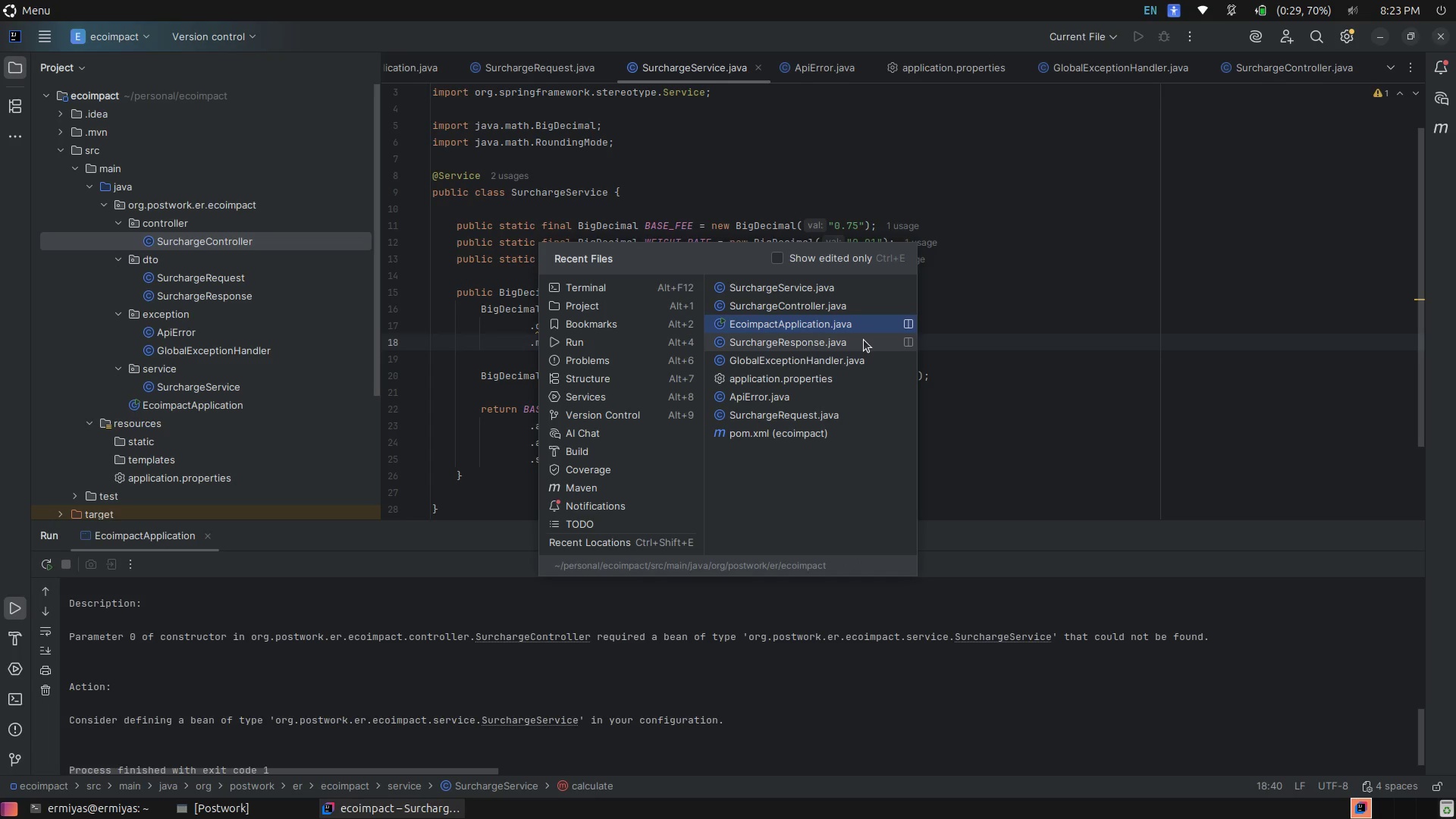 
key(Enter)
 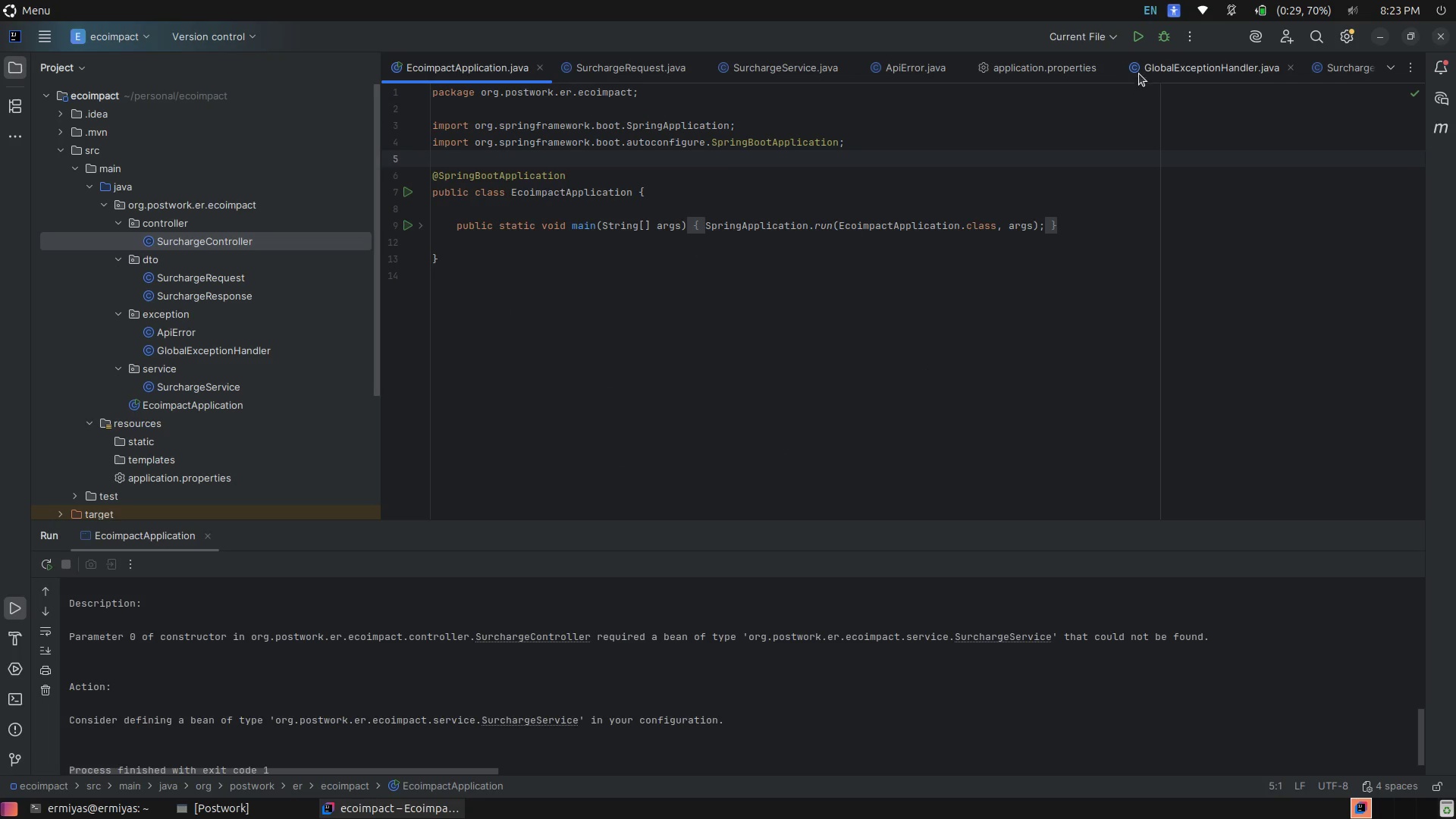 
left_click([1138, 44])
 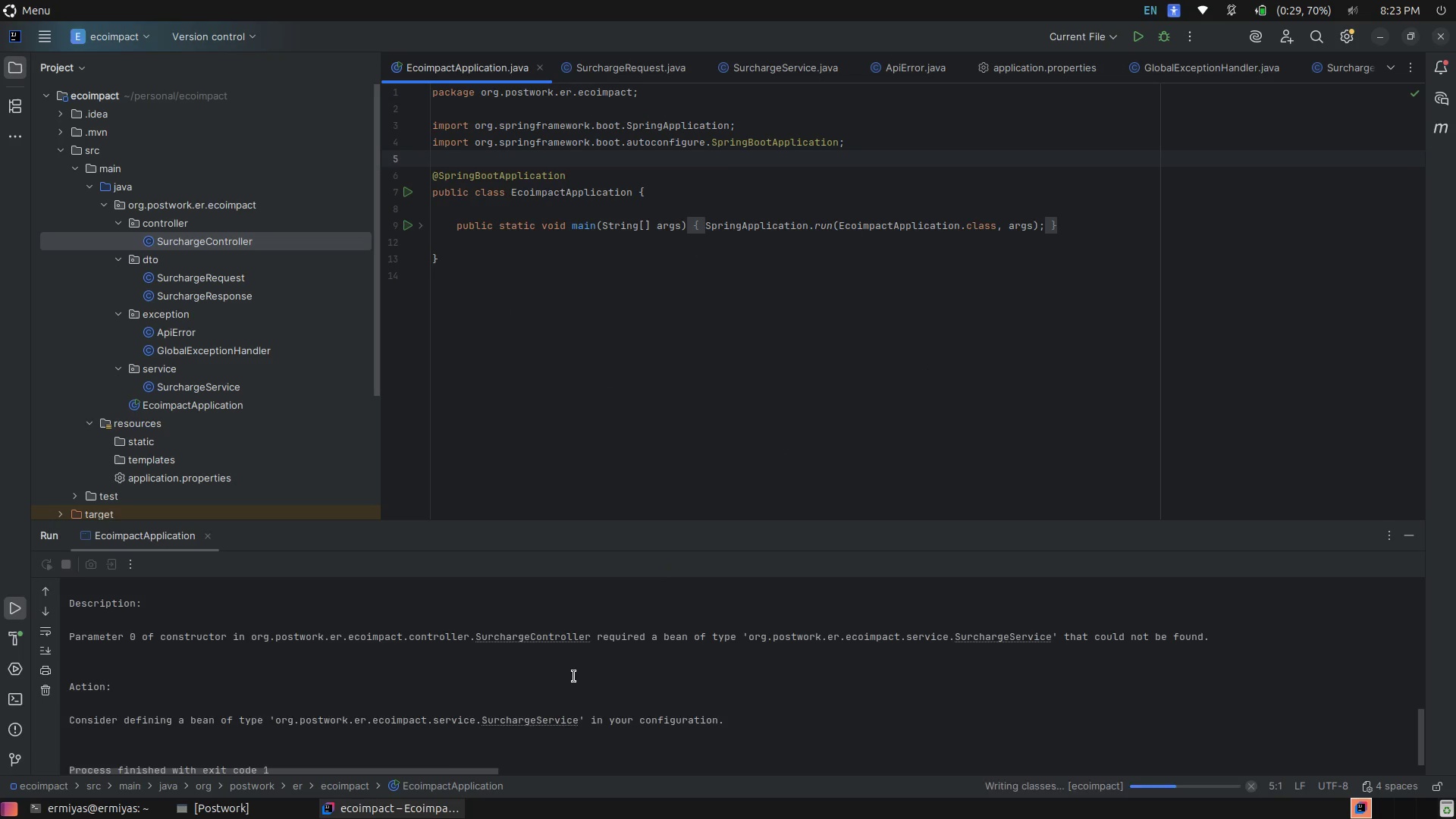 
left_click([570, 679])
 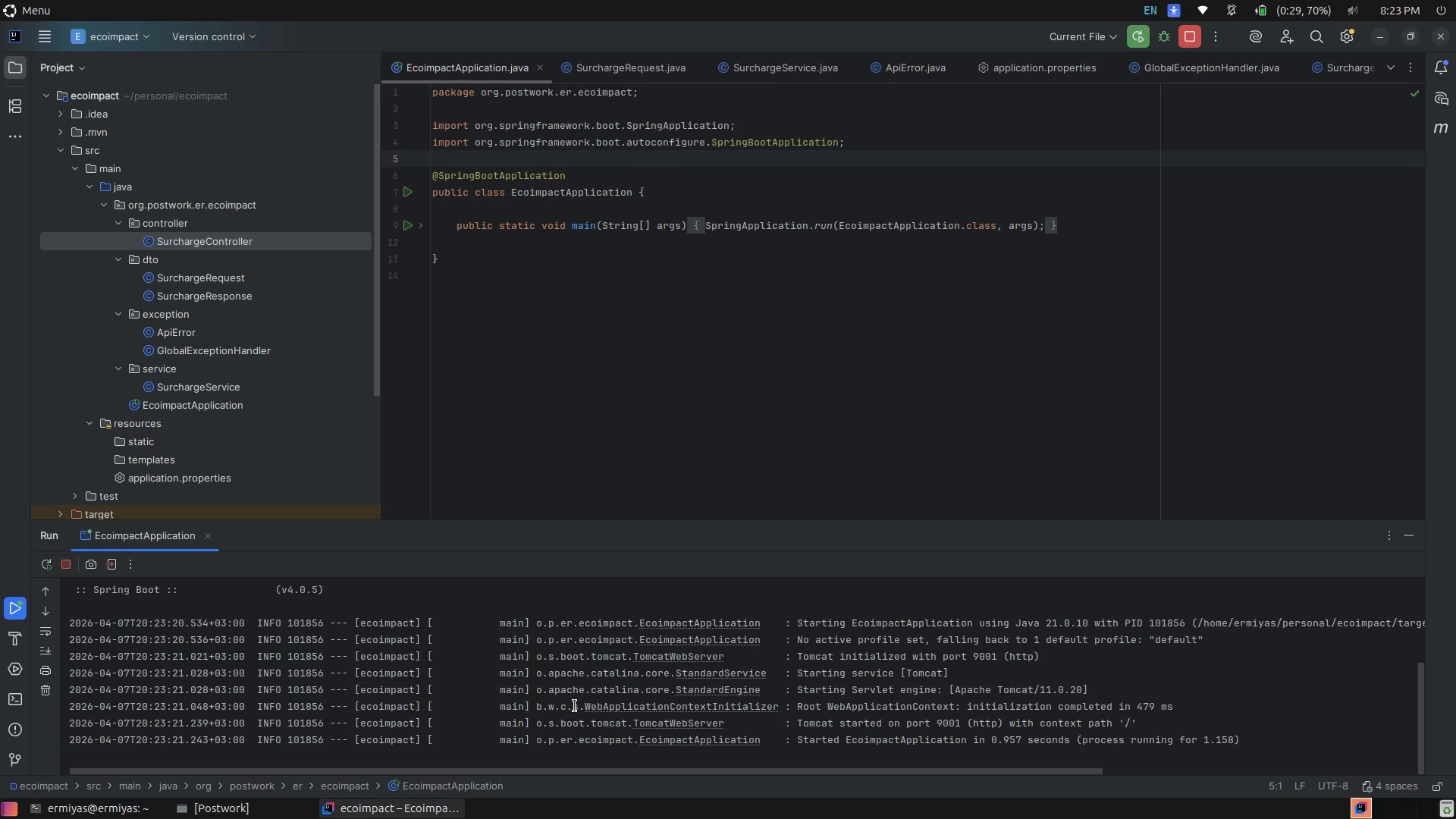 
left_click([641, 698])
 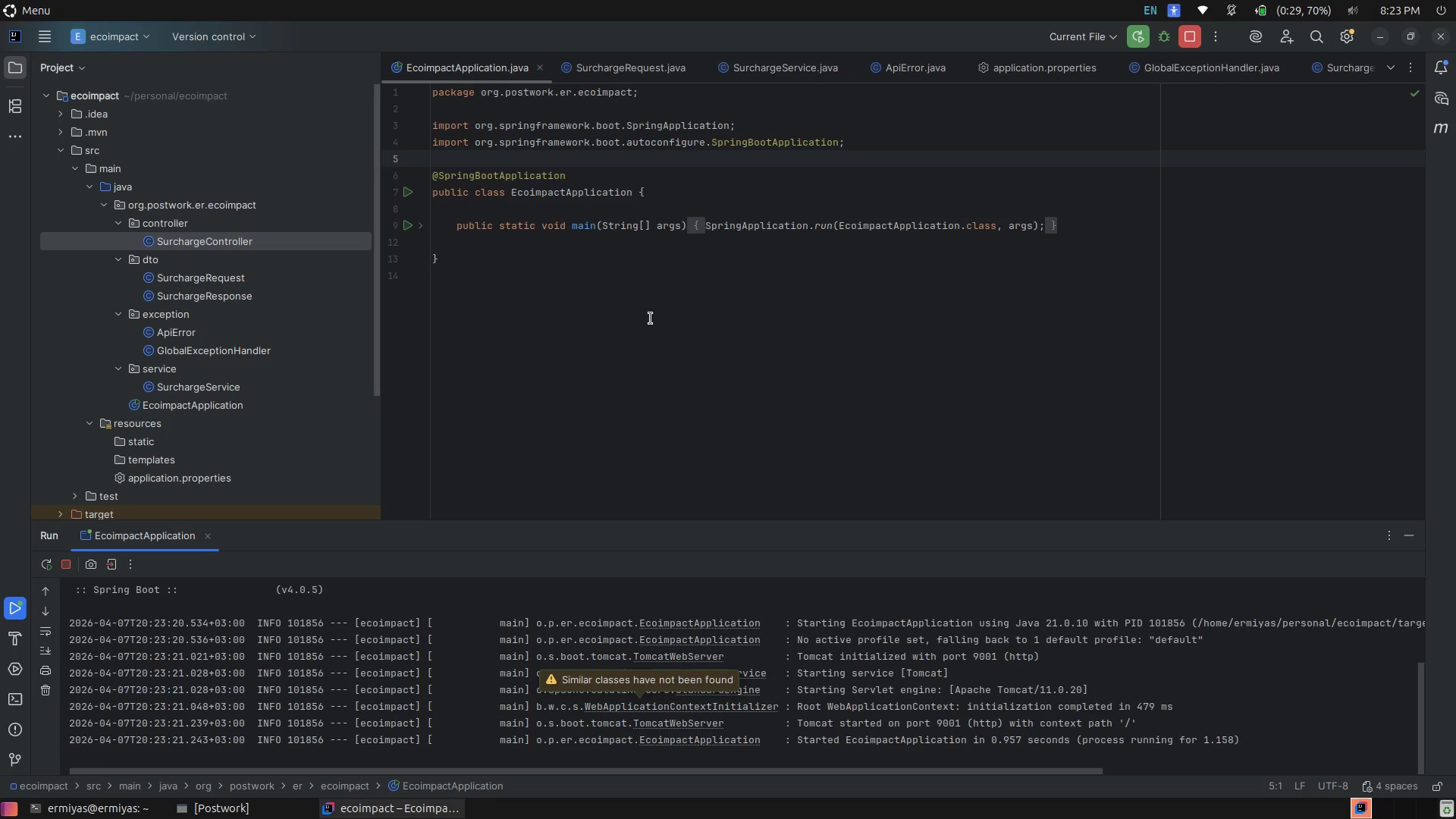 
left_click([668, 287])
 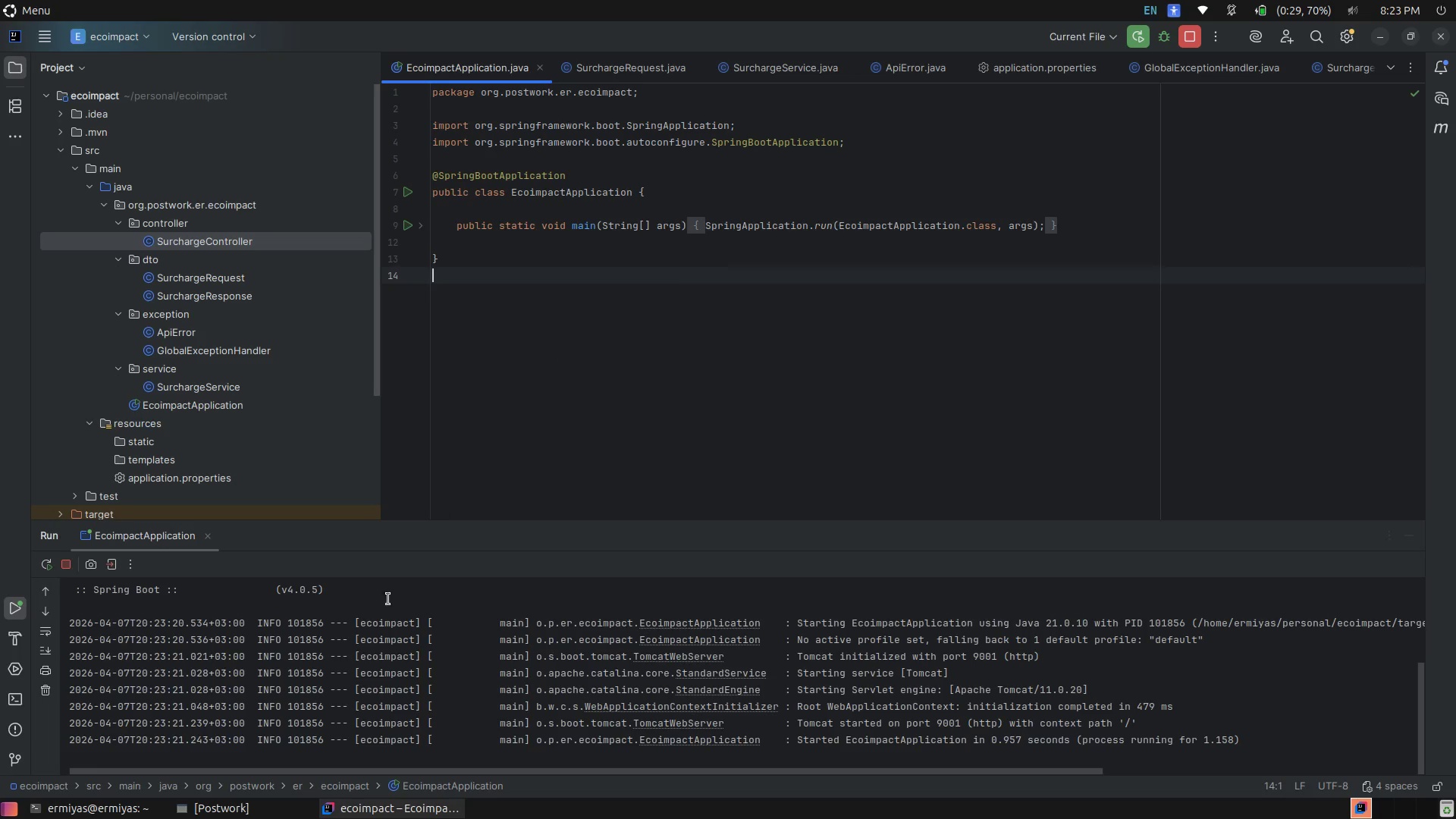 
left_click([783, 400])
 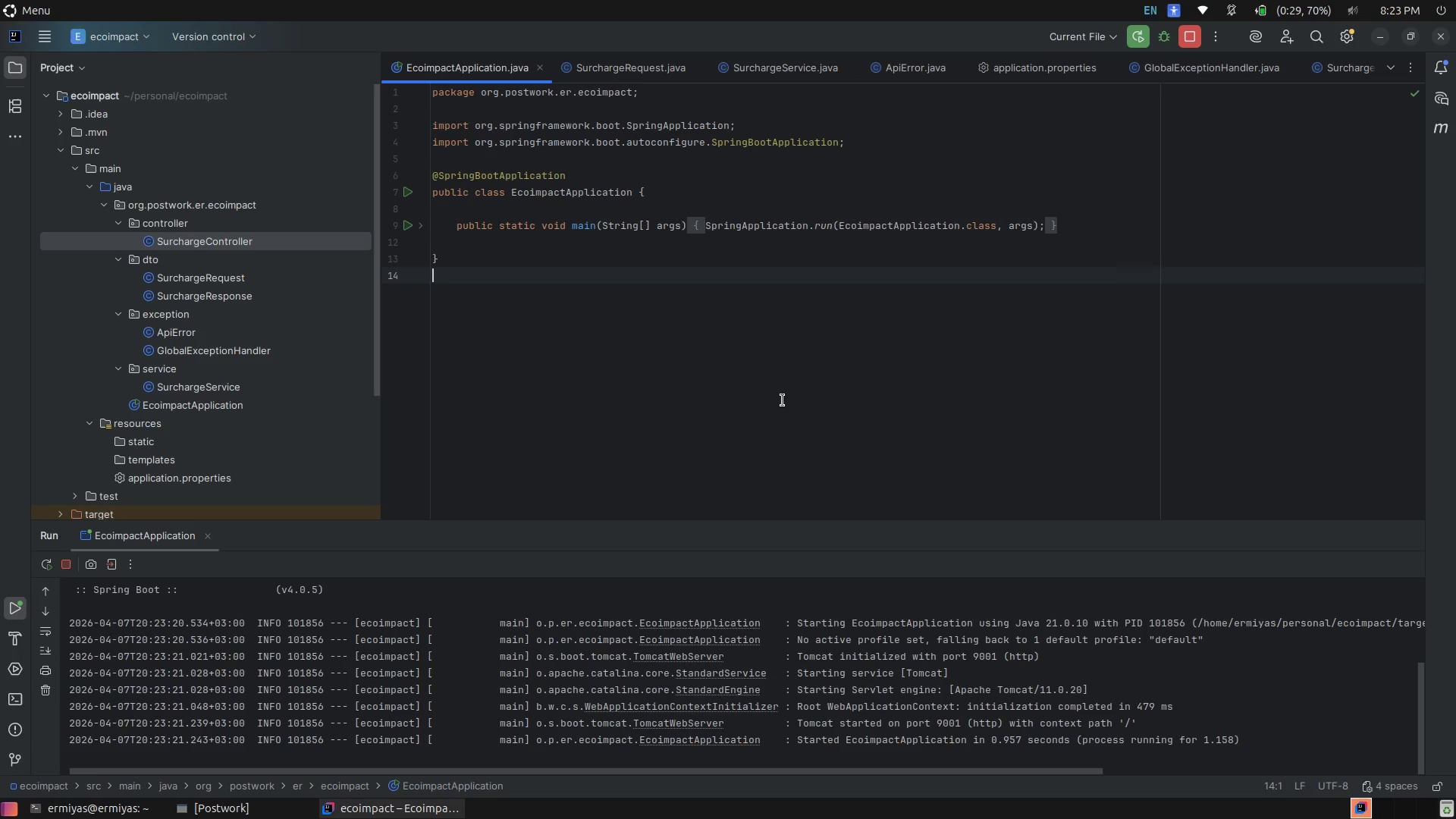 
key(Meta+MetaLeft)
 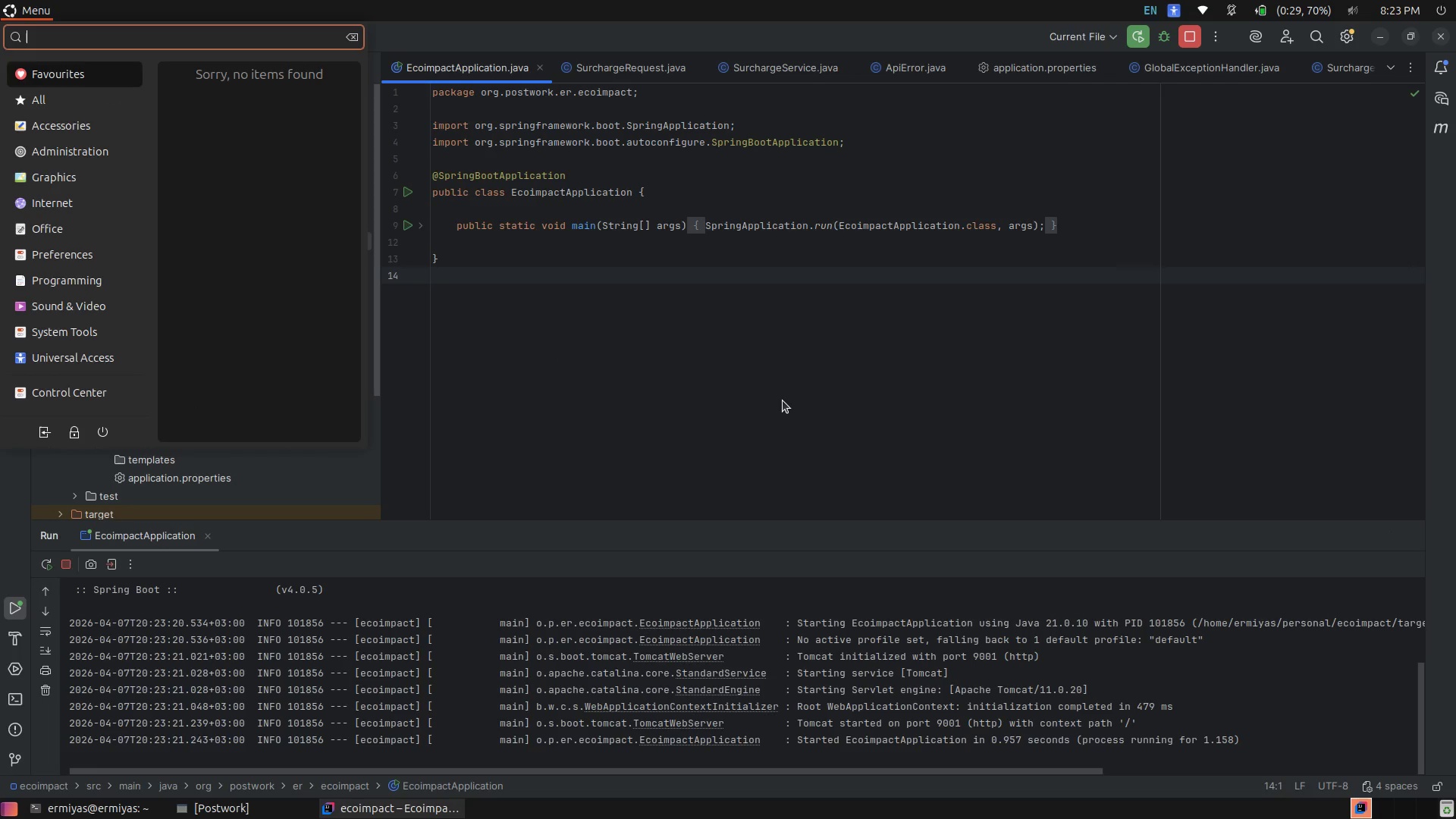 
type(post)
 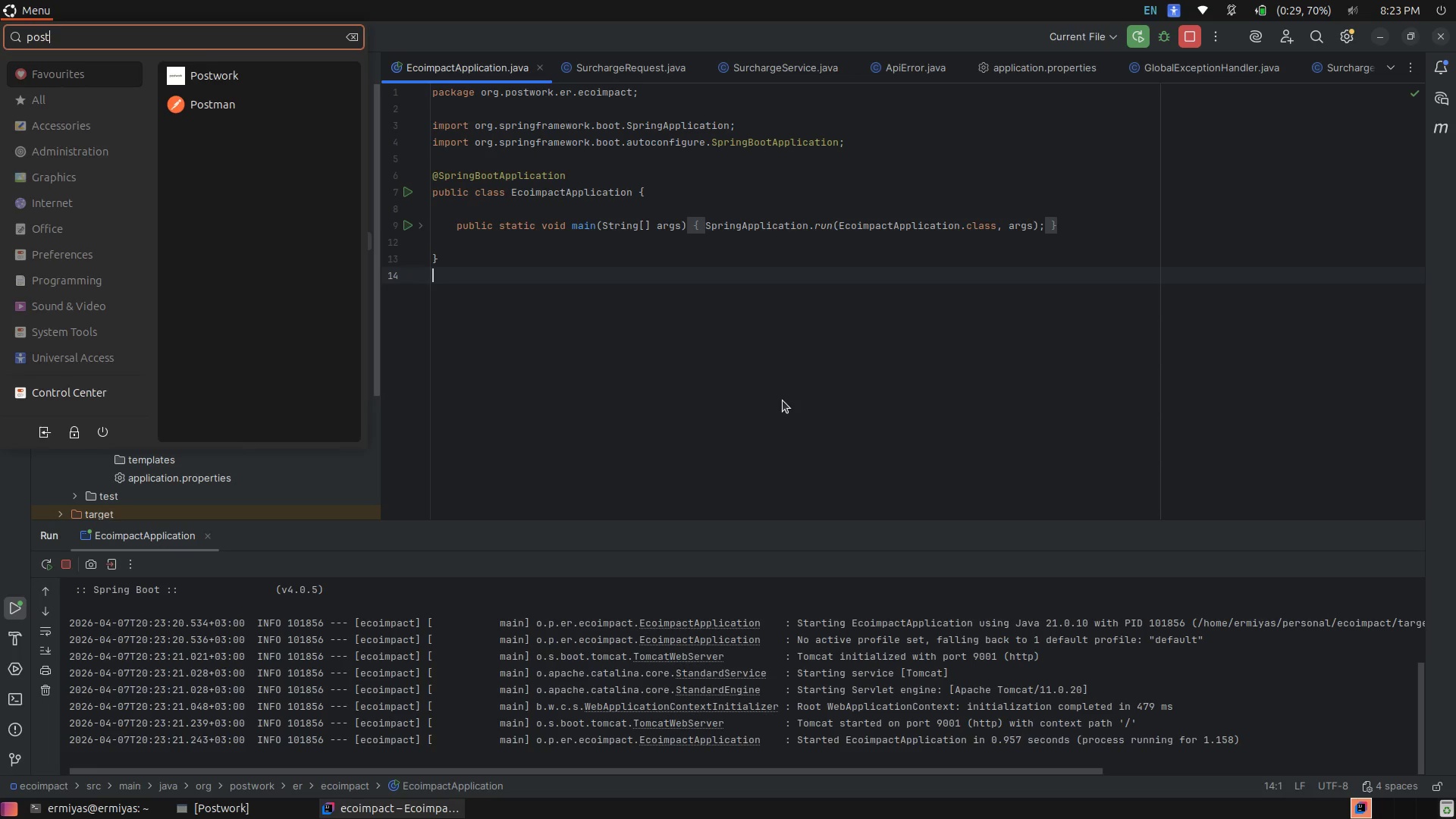 
key(ArrowDown)
 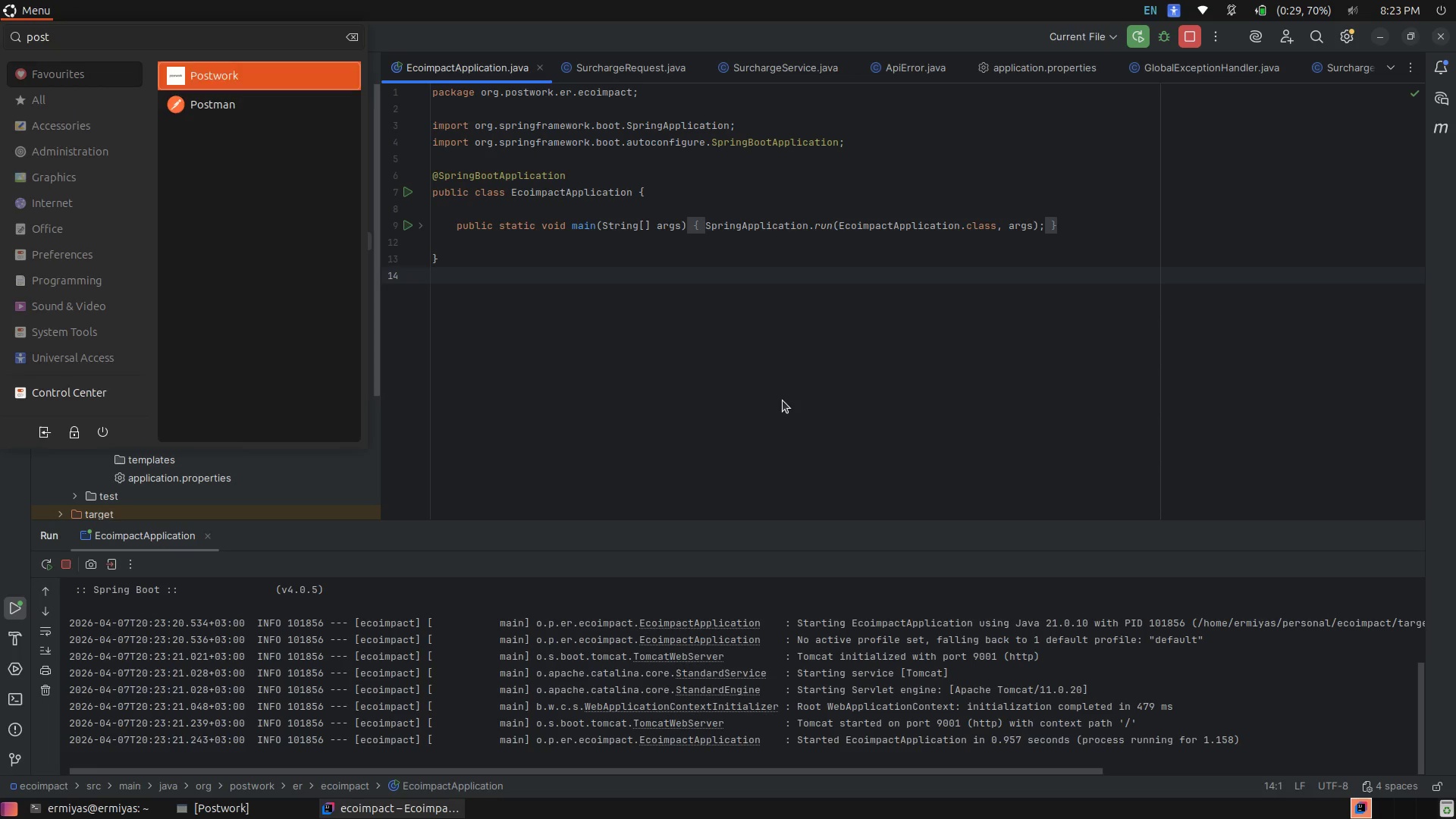 
key(ArrowDown)
 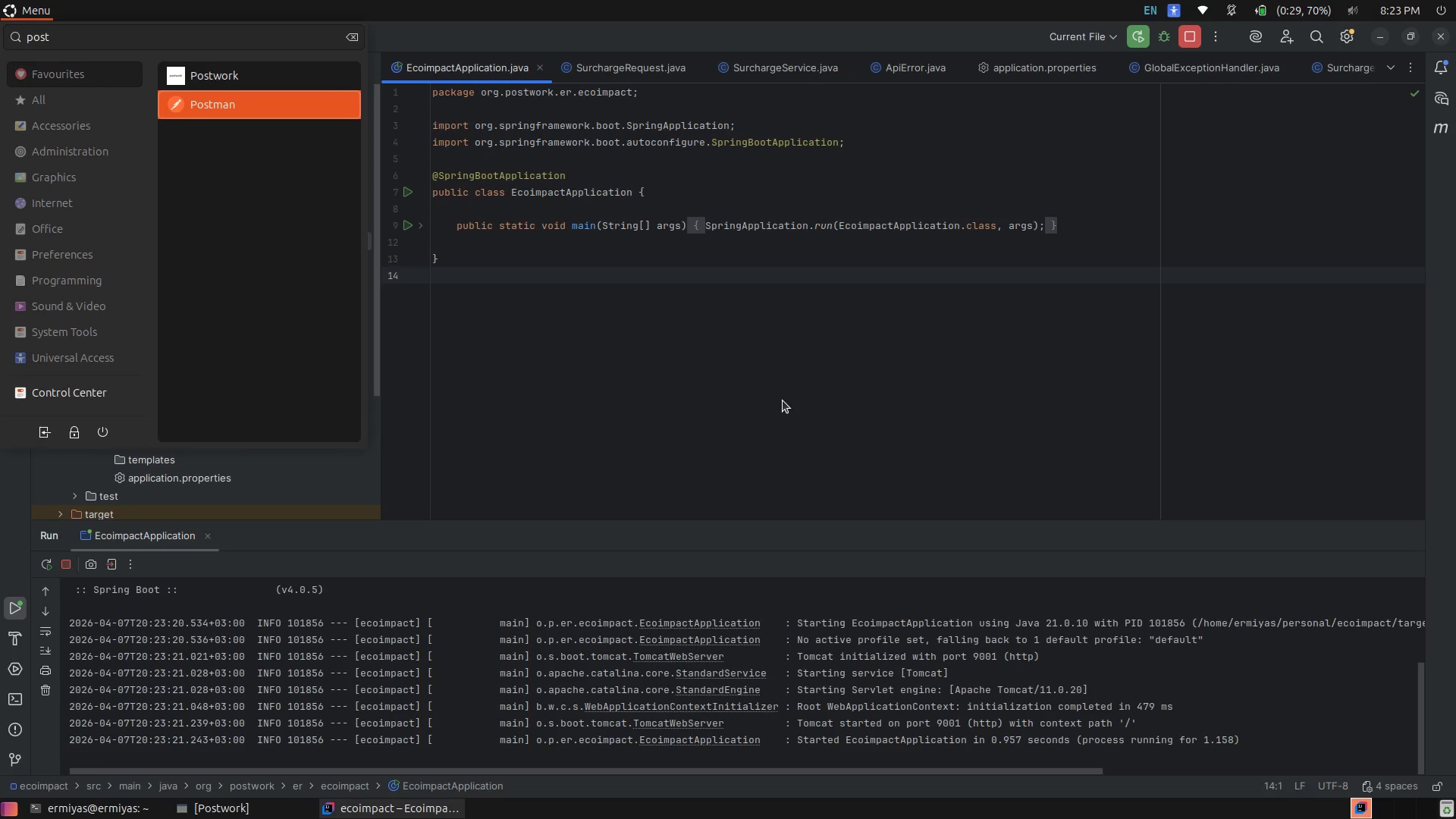 
key(Enter)
 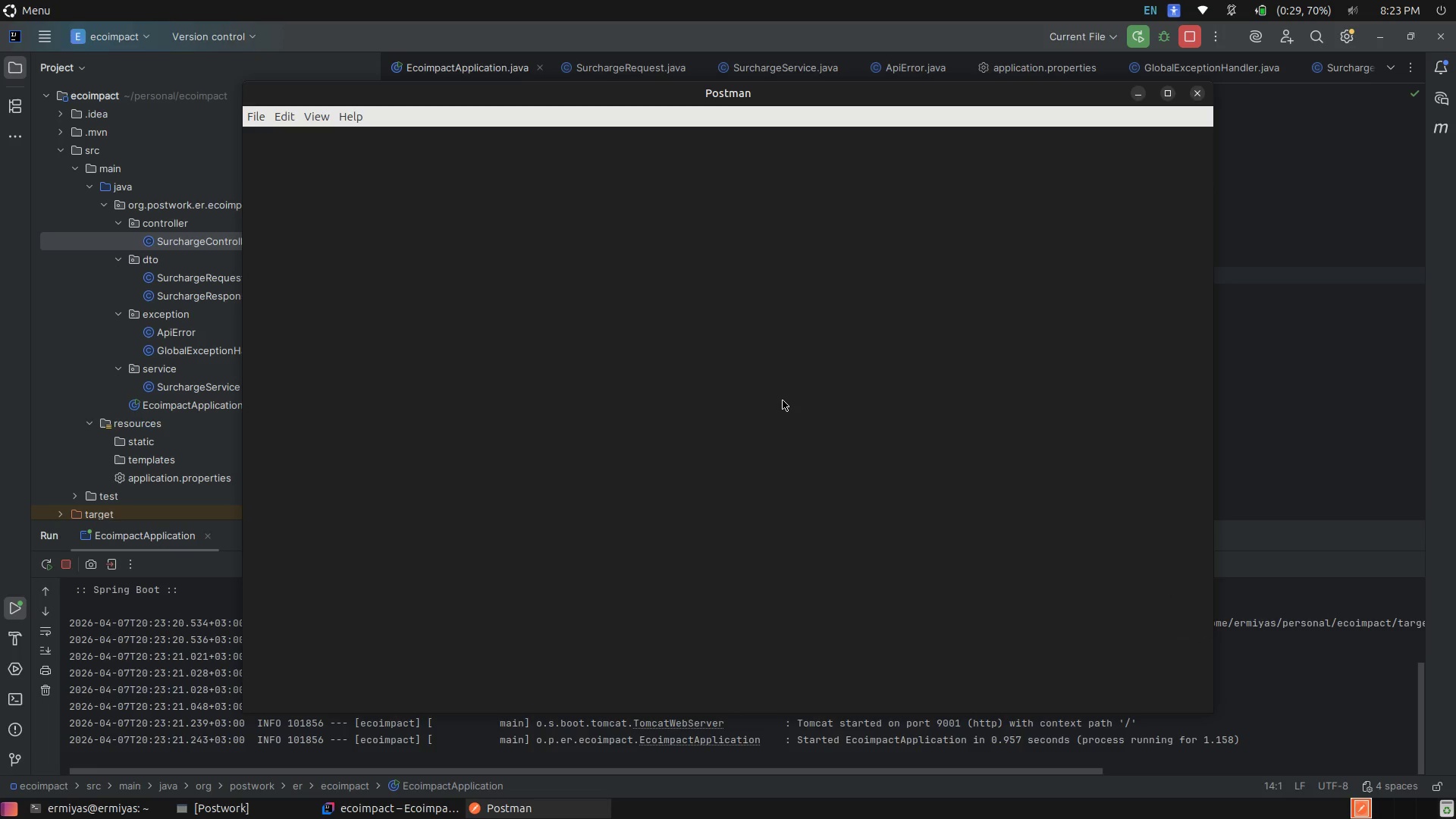 
wait(9.29)
 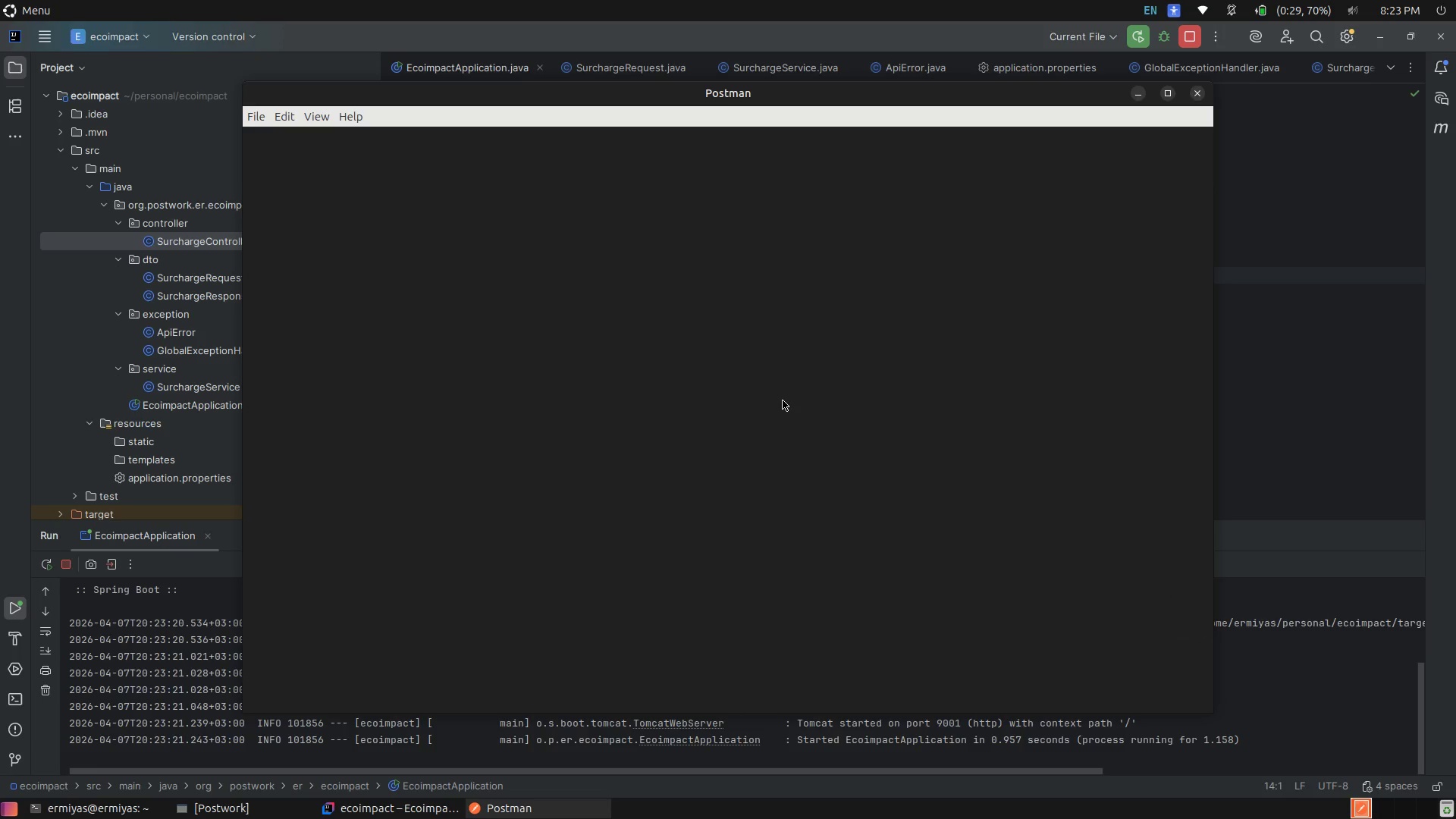 
left_click([676, 395])
 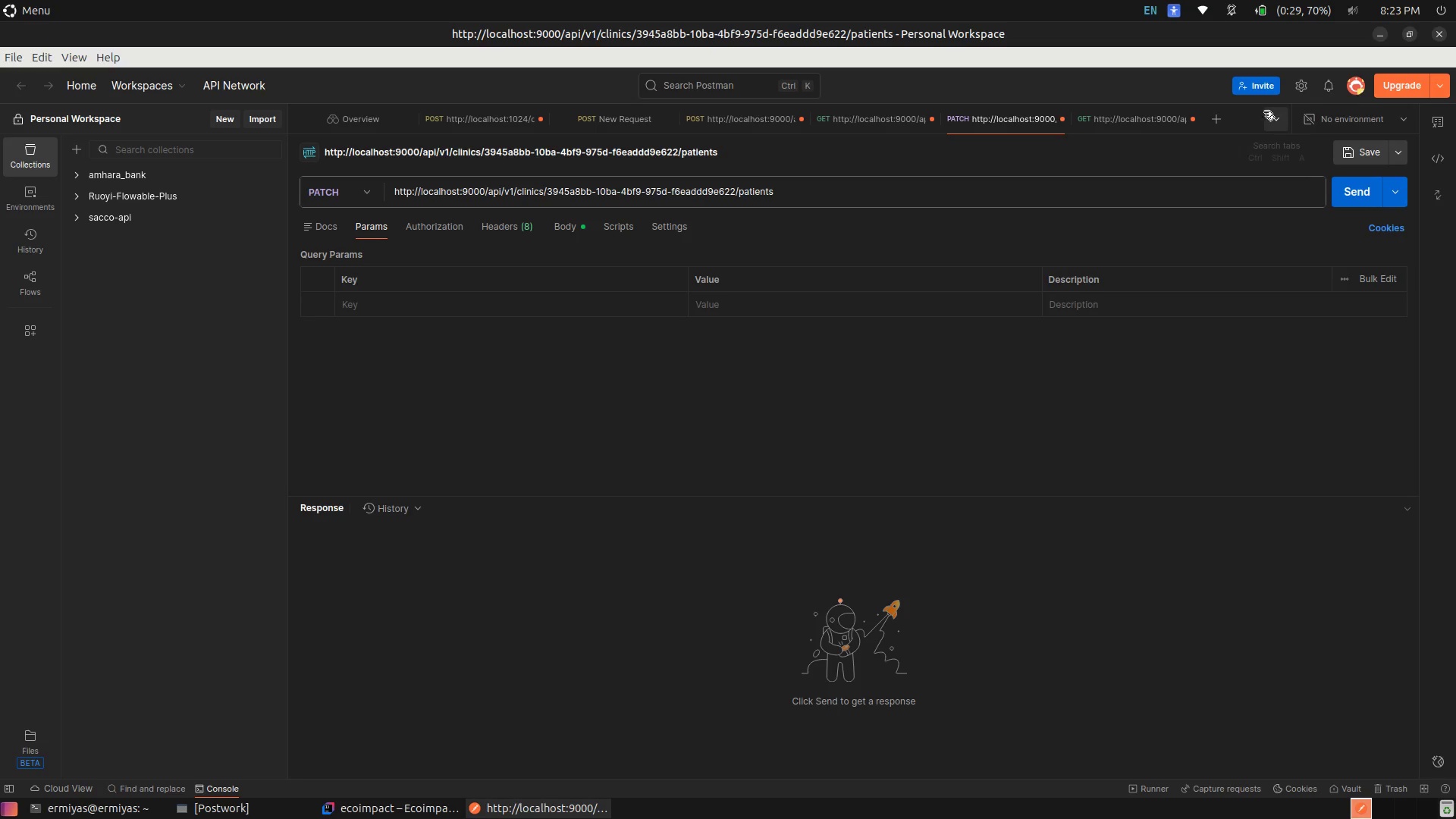 
left_click([1219, 112])
 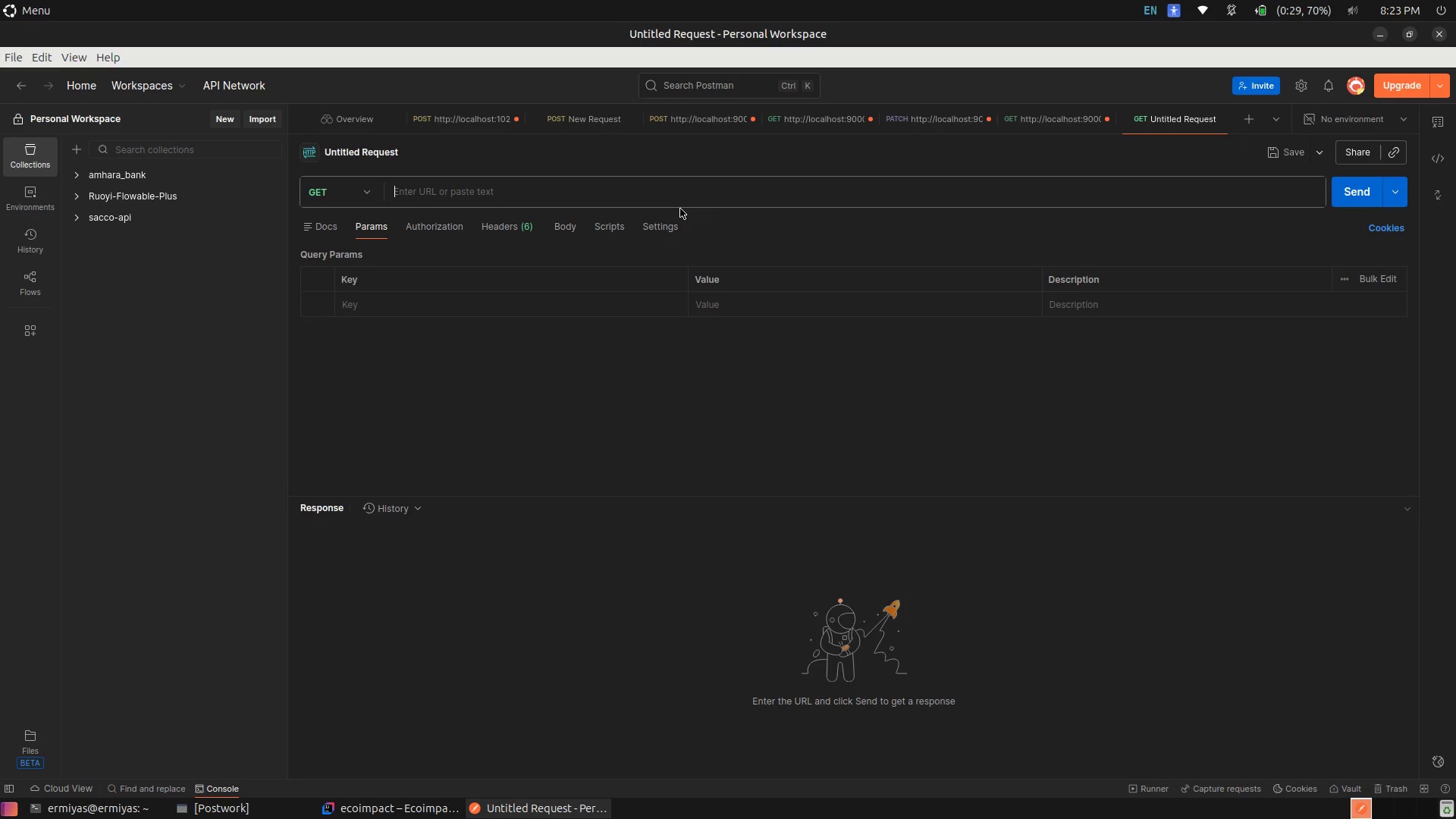 
type(localhoshttp:/localhost:9001)
key(Backspace)
type(1/api/)
key(Tab)
 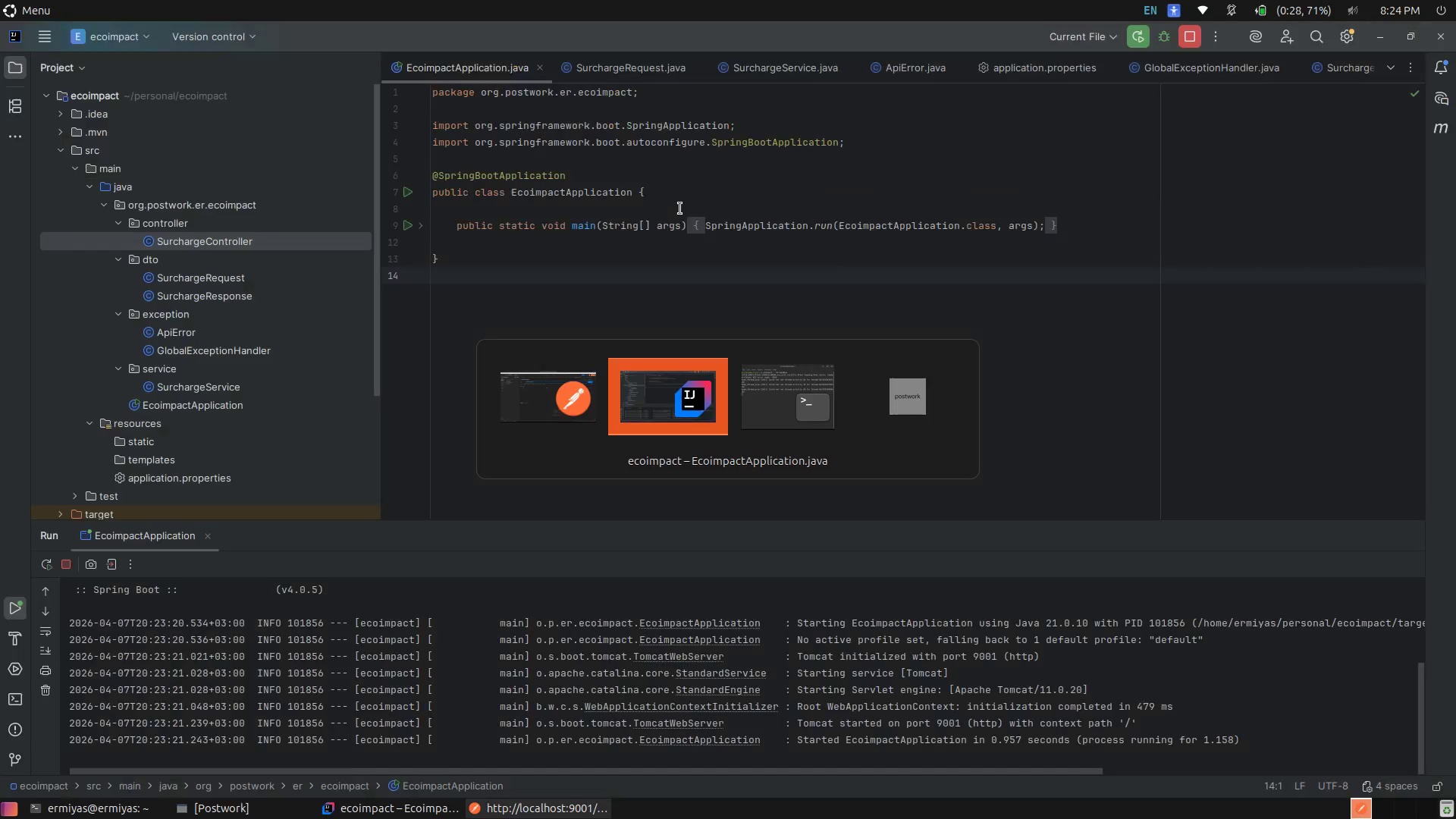 
 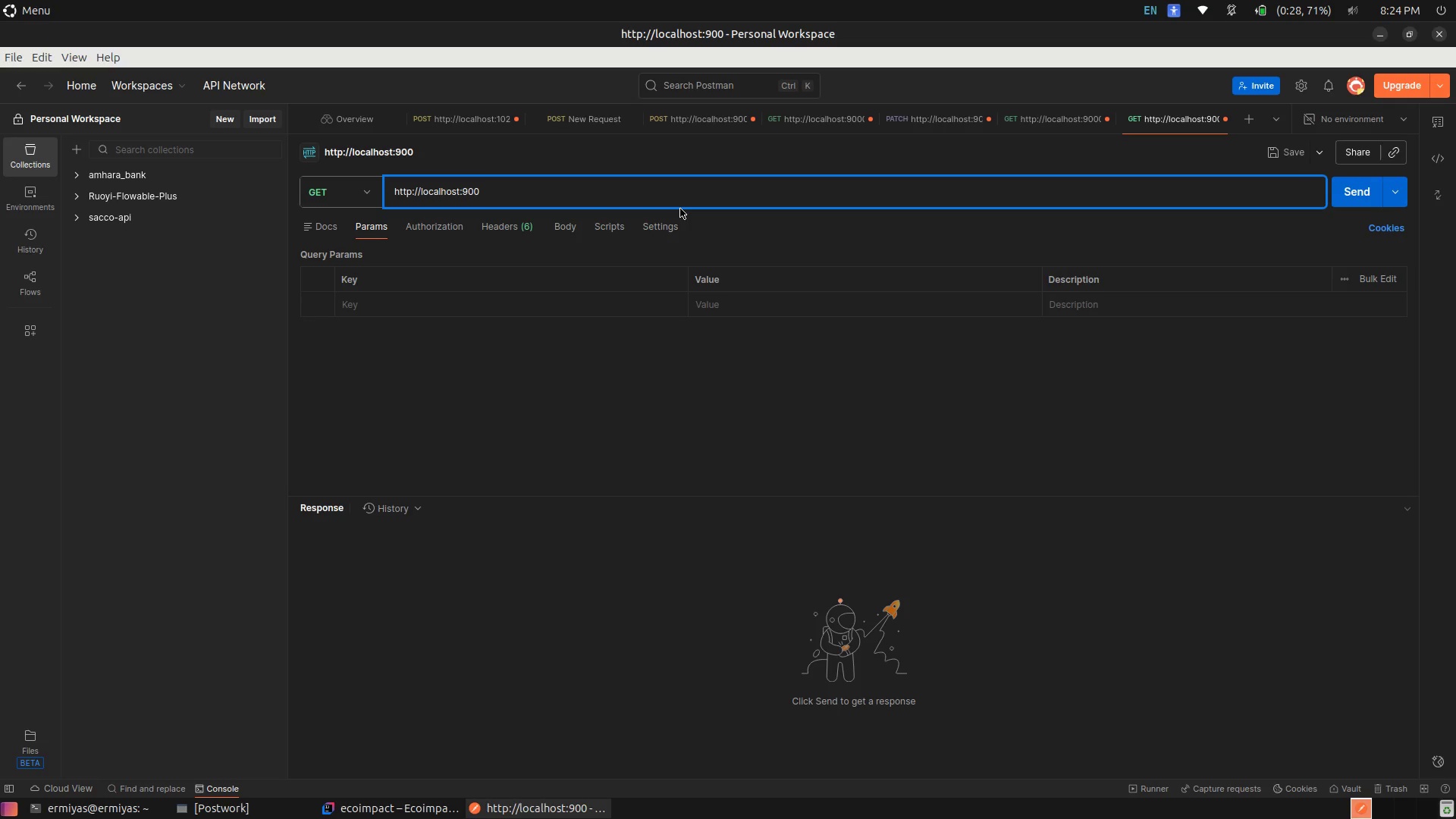 
hold_key(key=AltLeft, duration=0.77)
 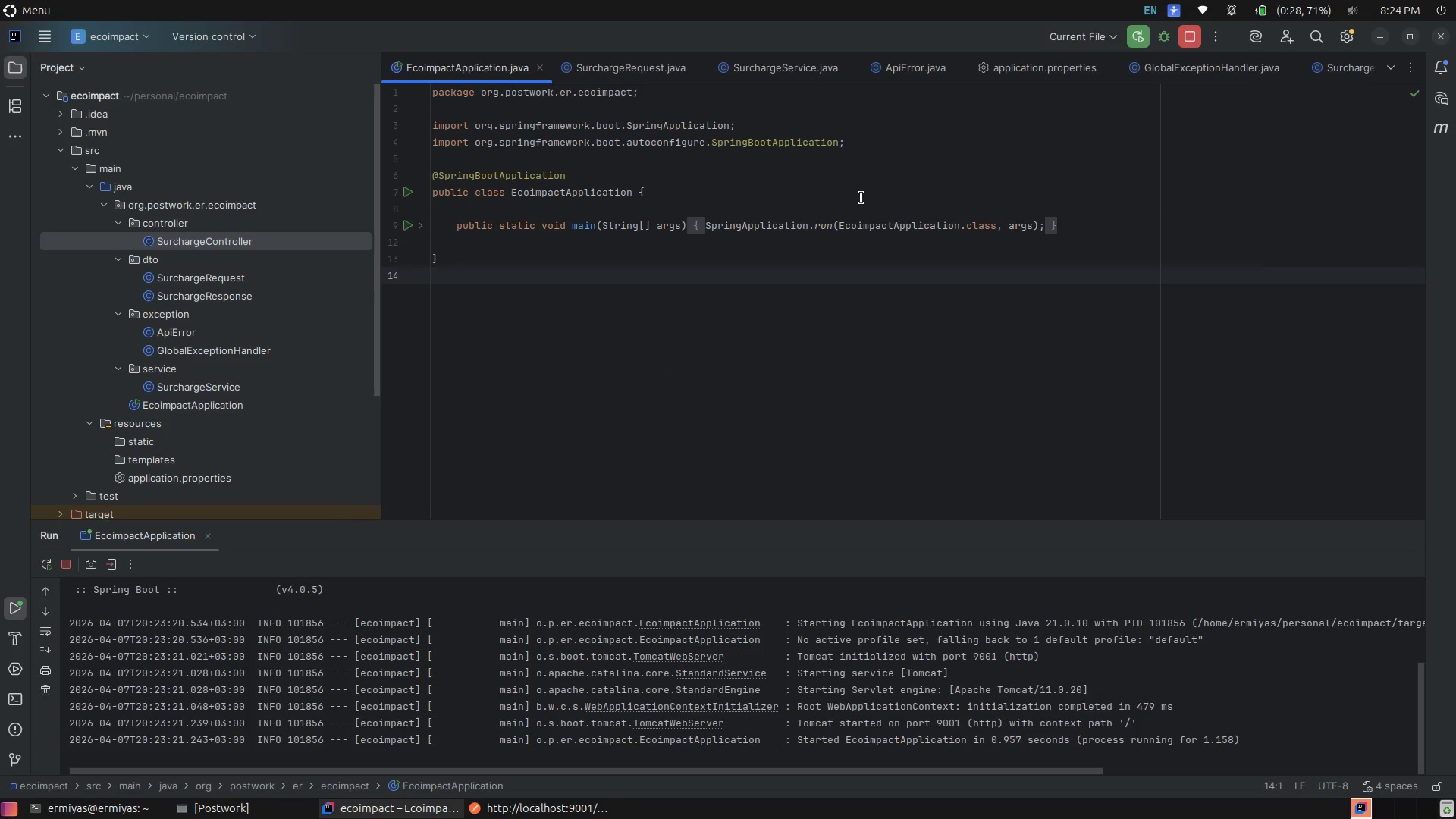 
key(Control+E)
 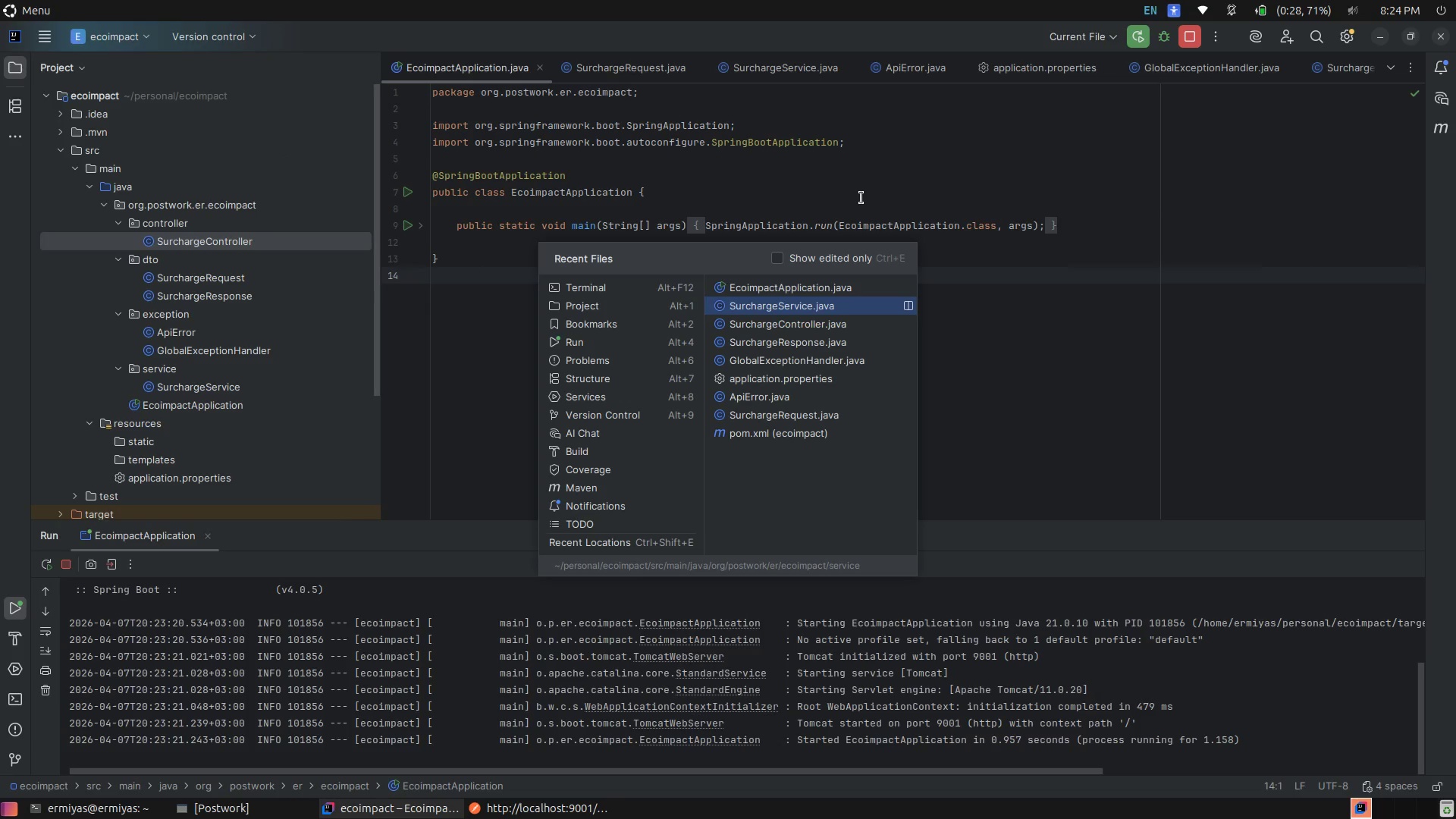 
key(Shift+ShiftRight)
 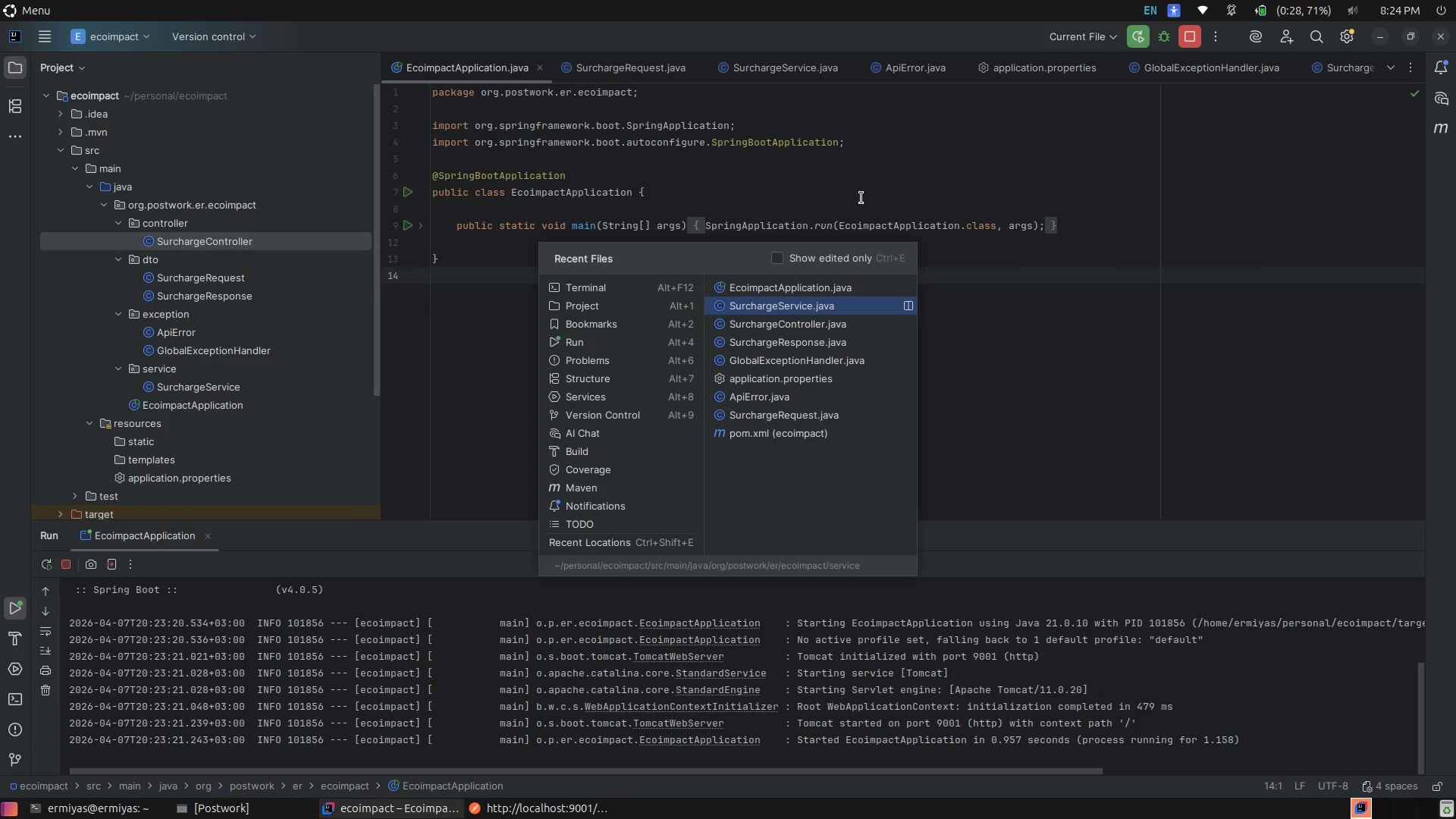 
key(ArrowDown)
 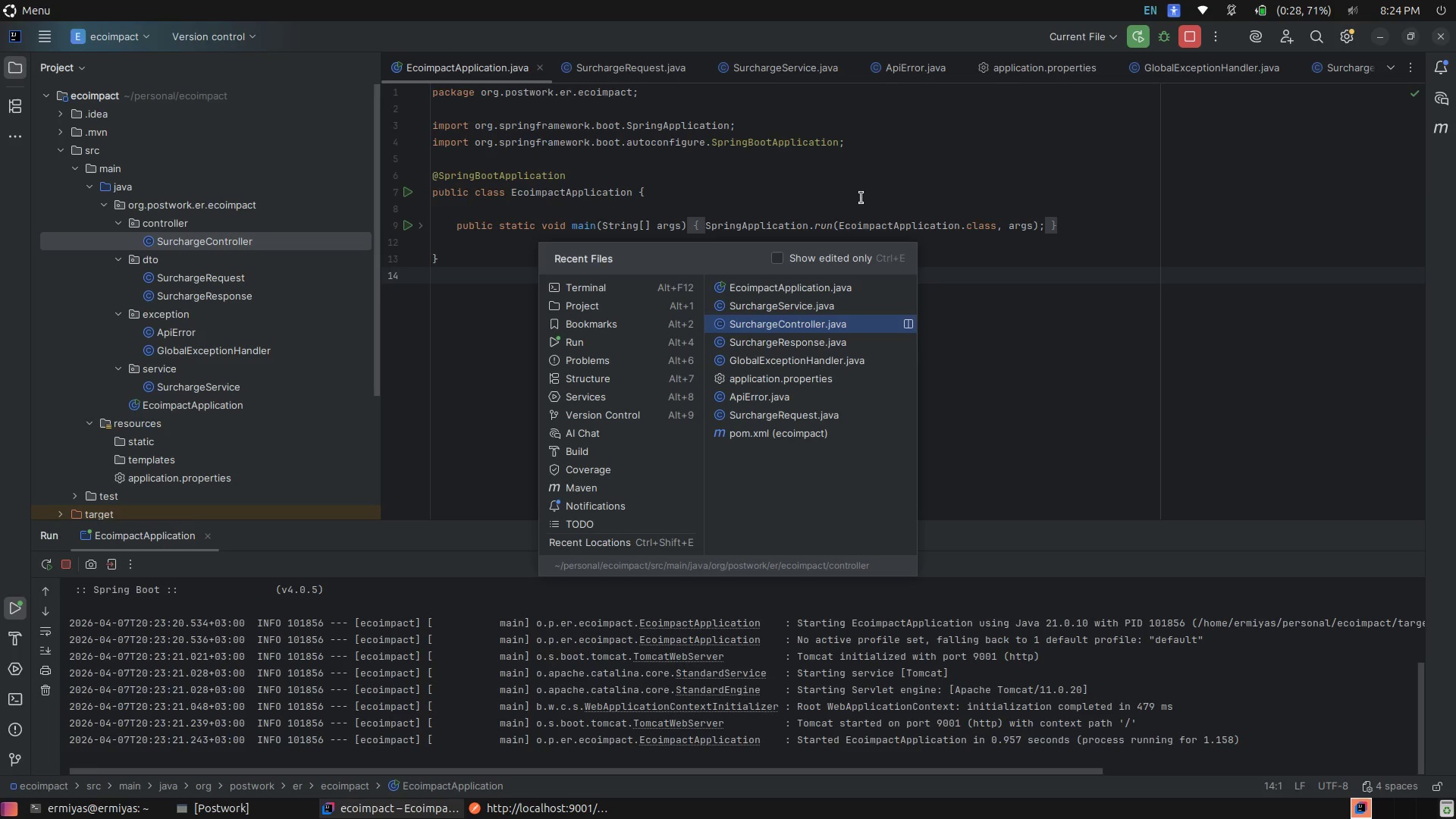 
key(Enter)
 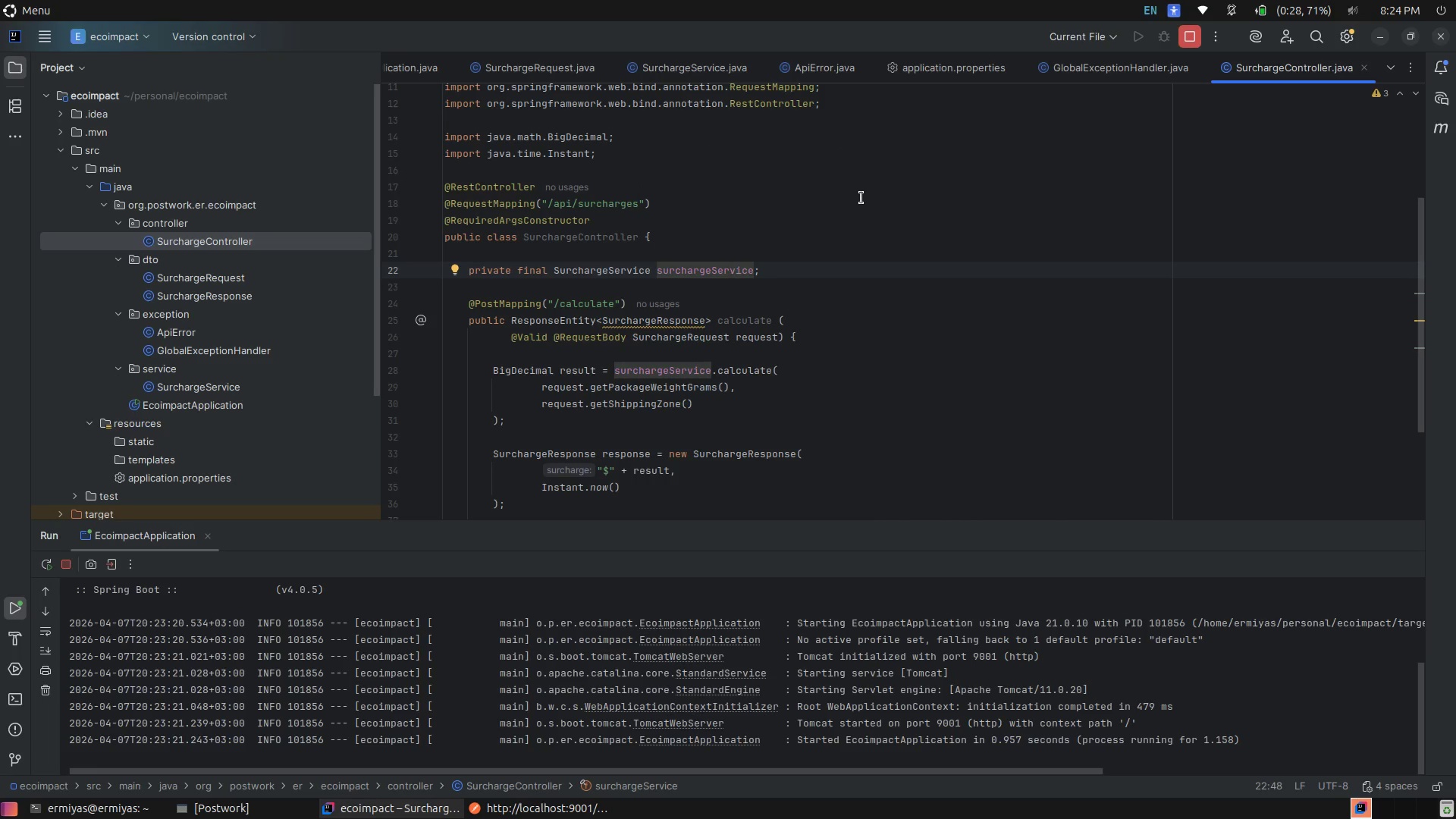 
key(Alt+AltLeft)
 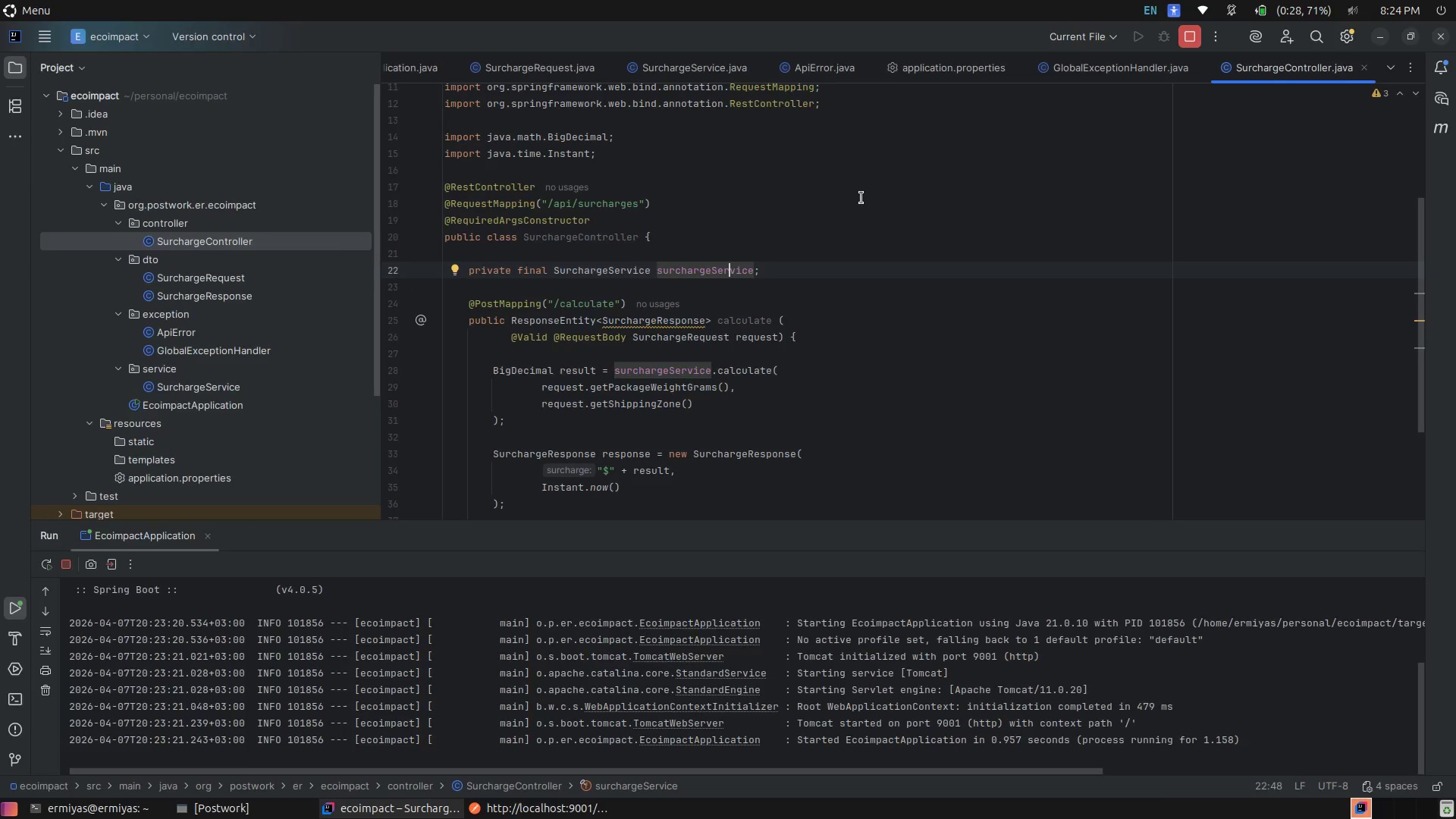 
key(Tab)
type(surcharges)
 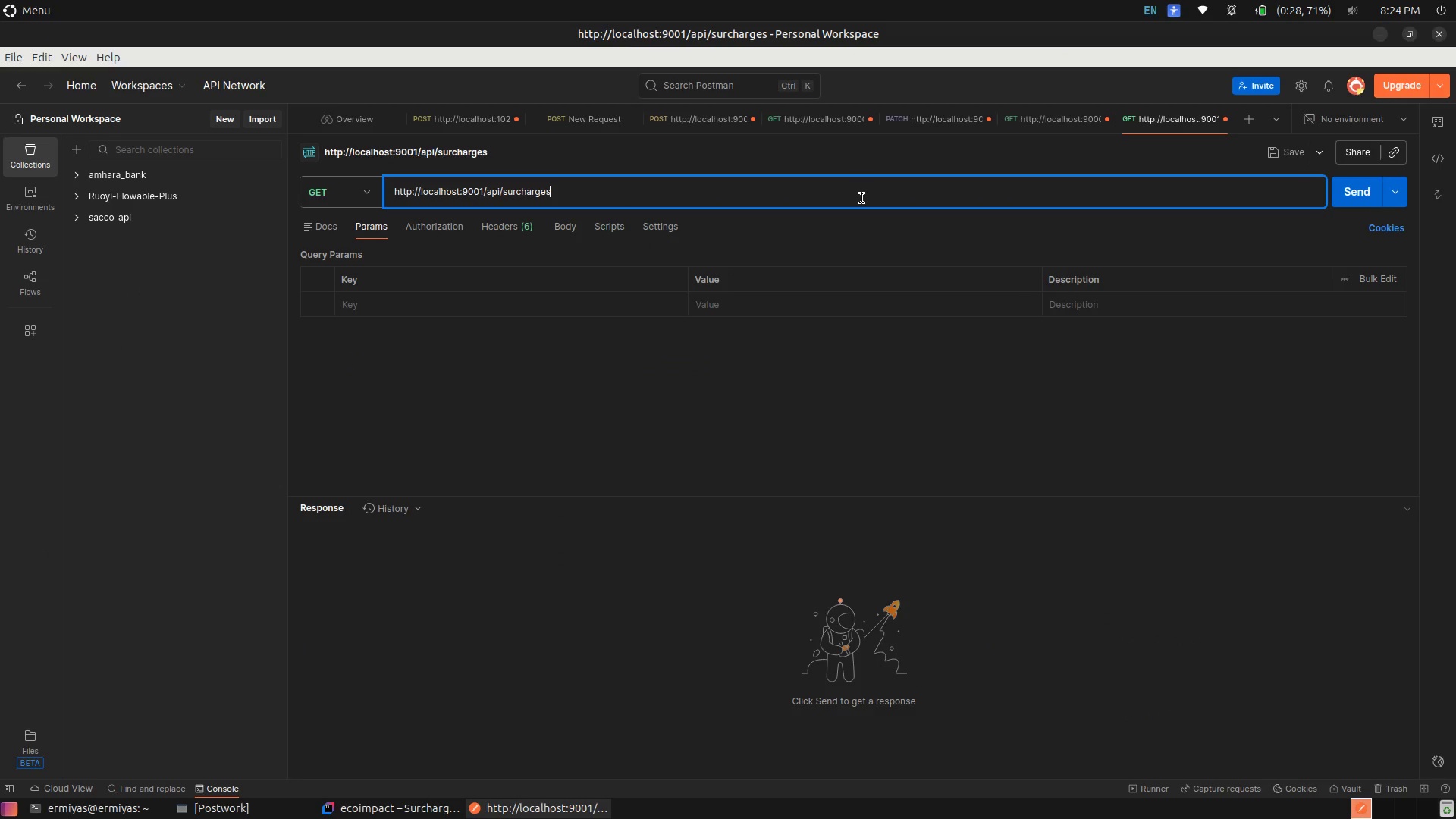 
key(Alt+AltLeft)
 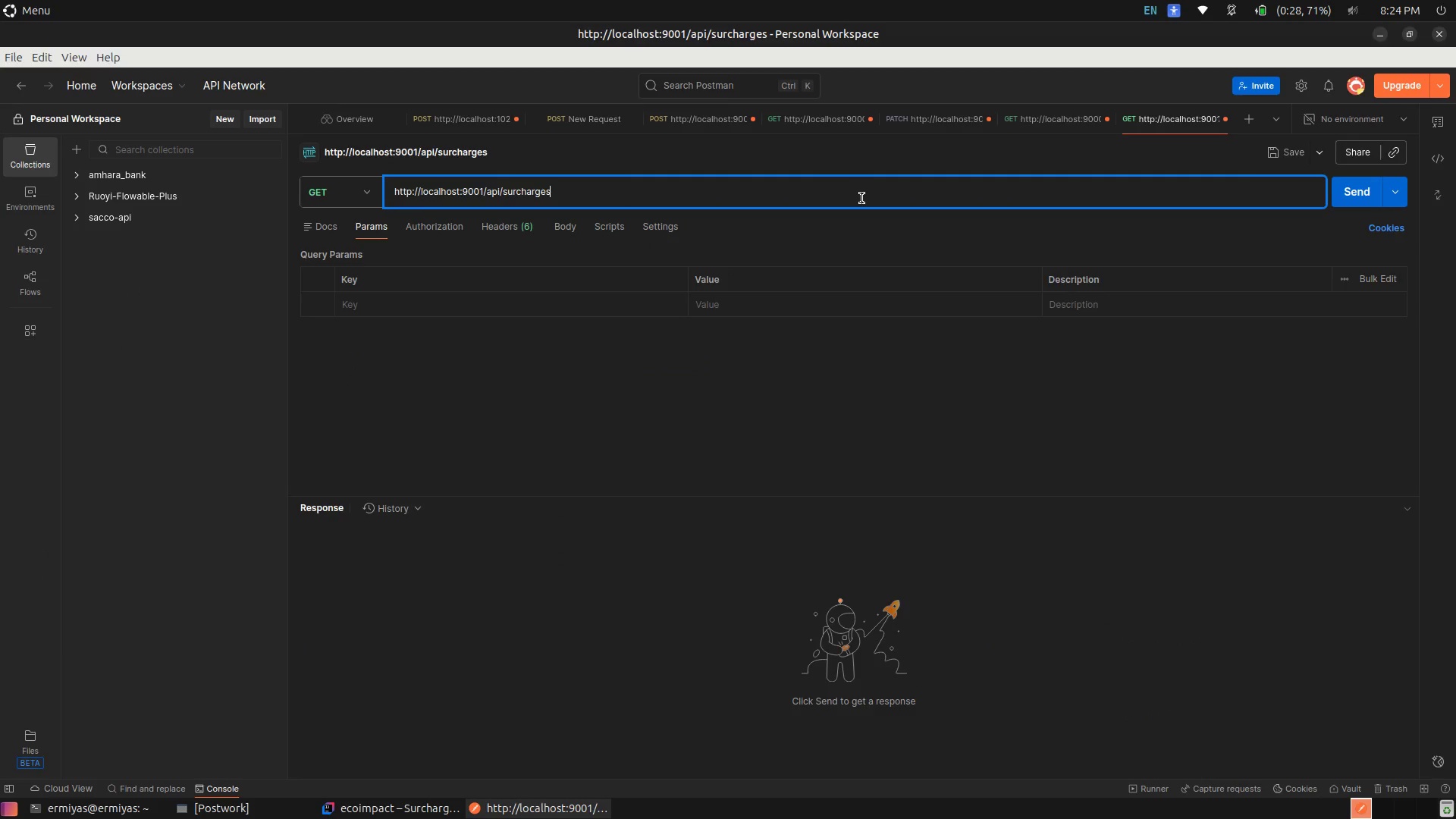 
key(Alt+Tab)
 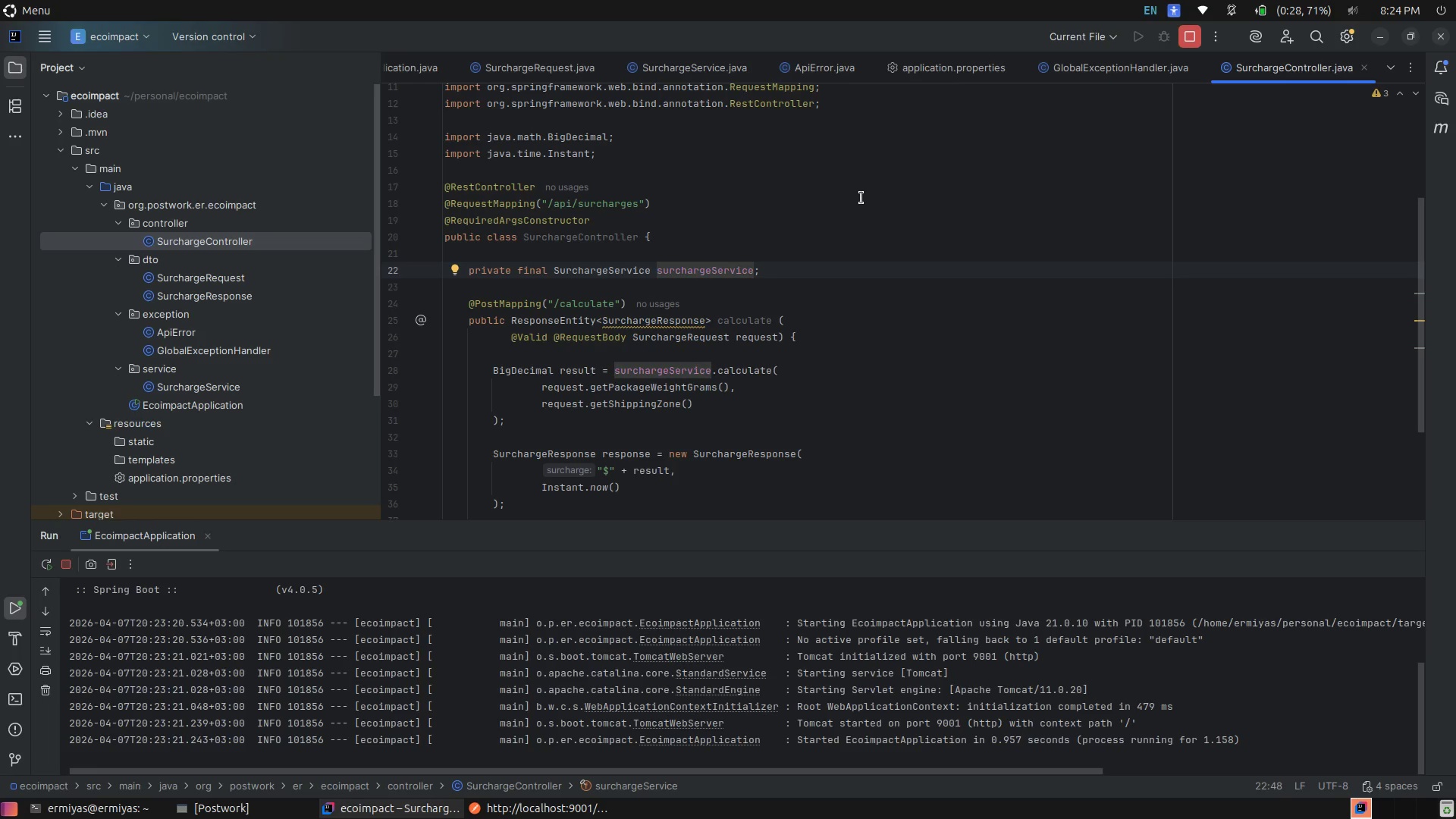 
key(Alt+AltLeft)
 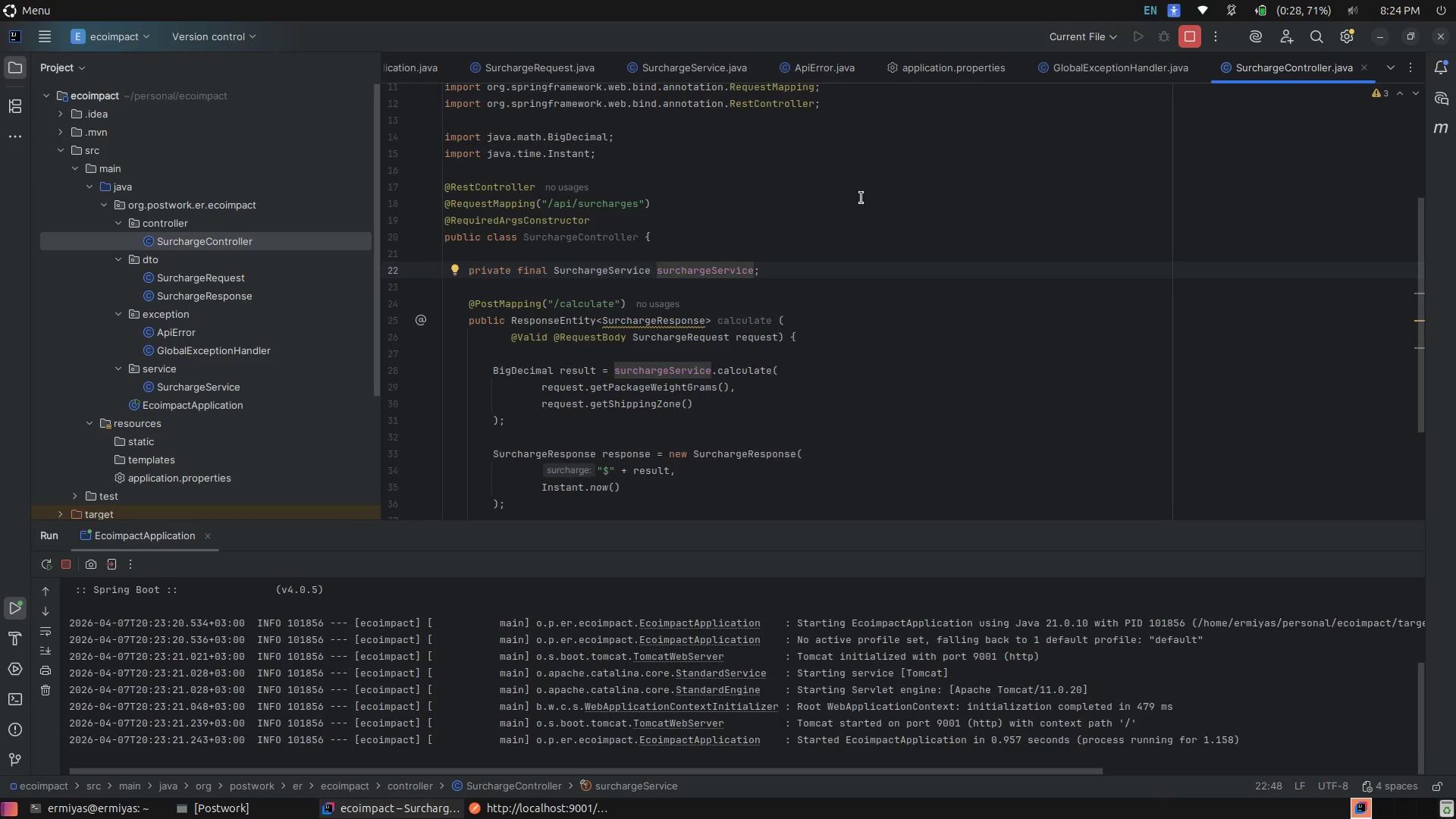 
key(Tab)
type(/calculate)
 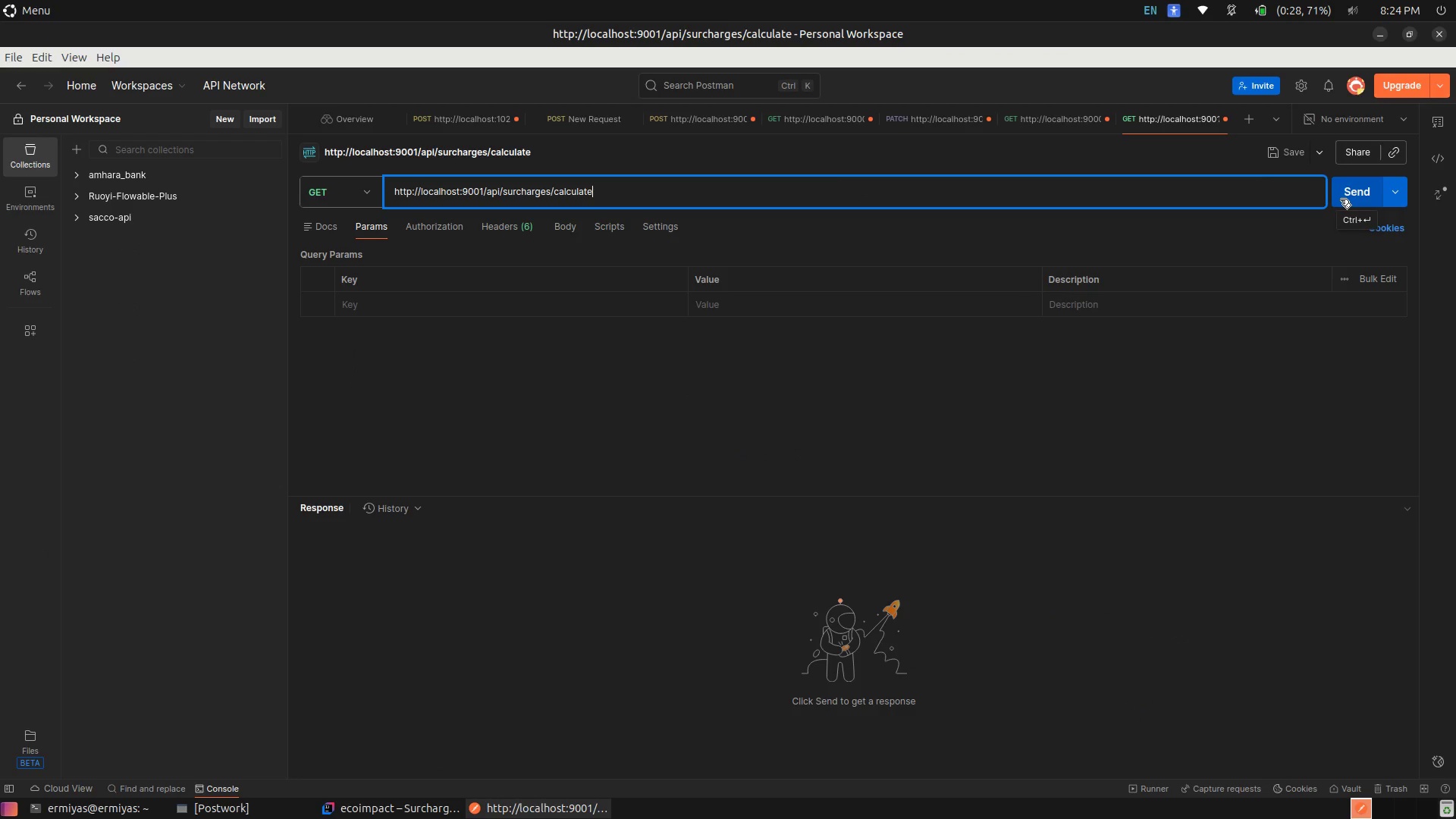 
left_click([1340, 199])
 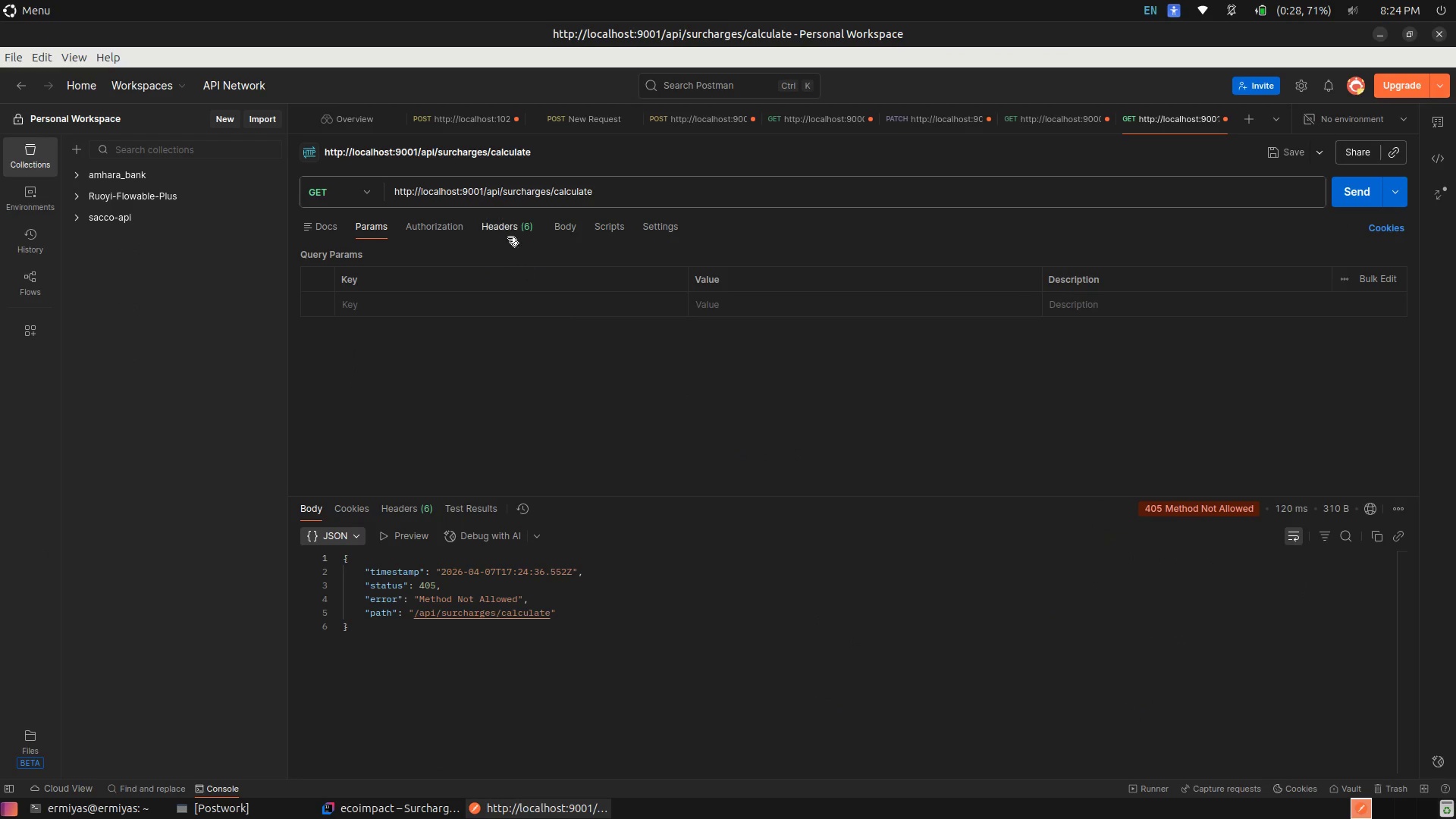 
left_click([622, 604])
 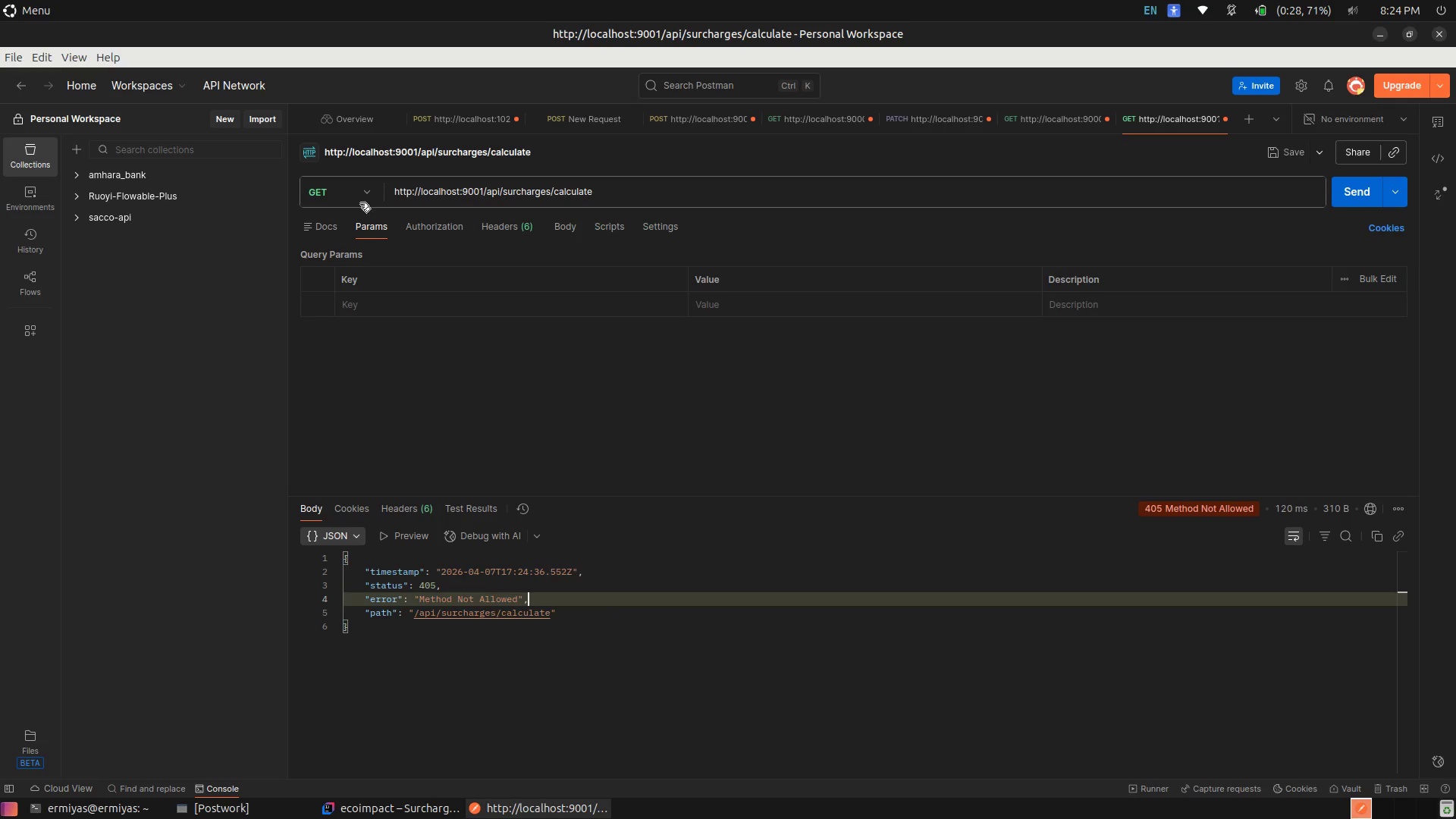 
left_click([356, 199])
 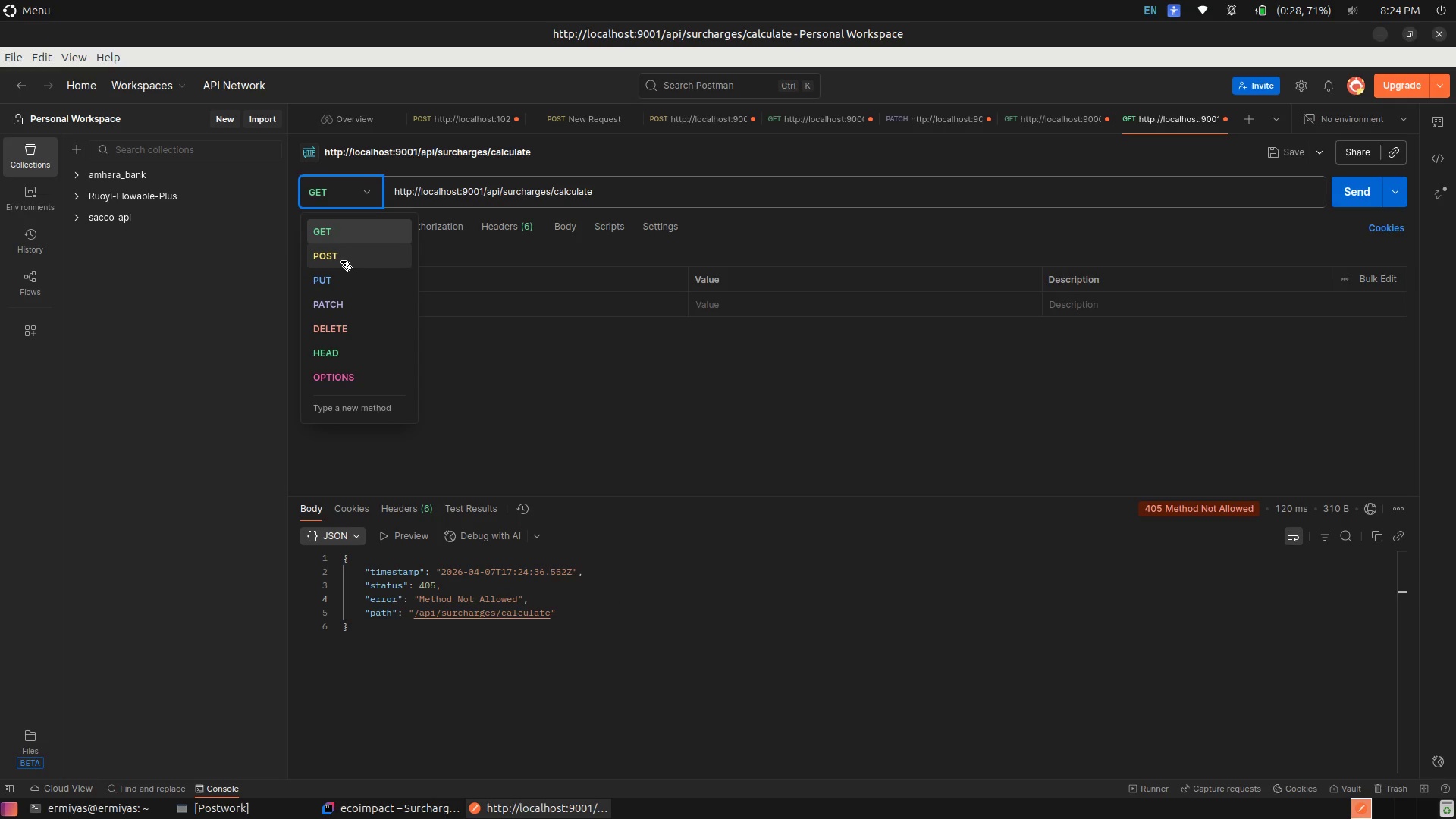 
left_click([340, 261])
 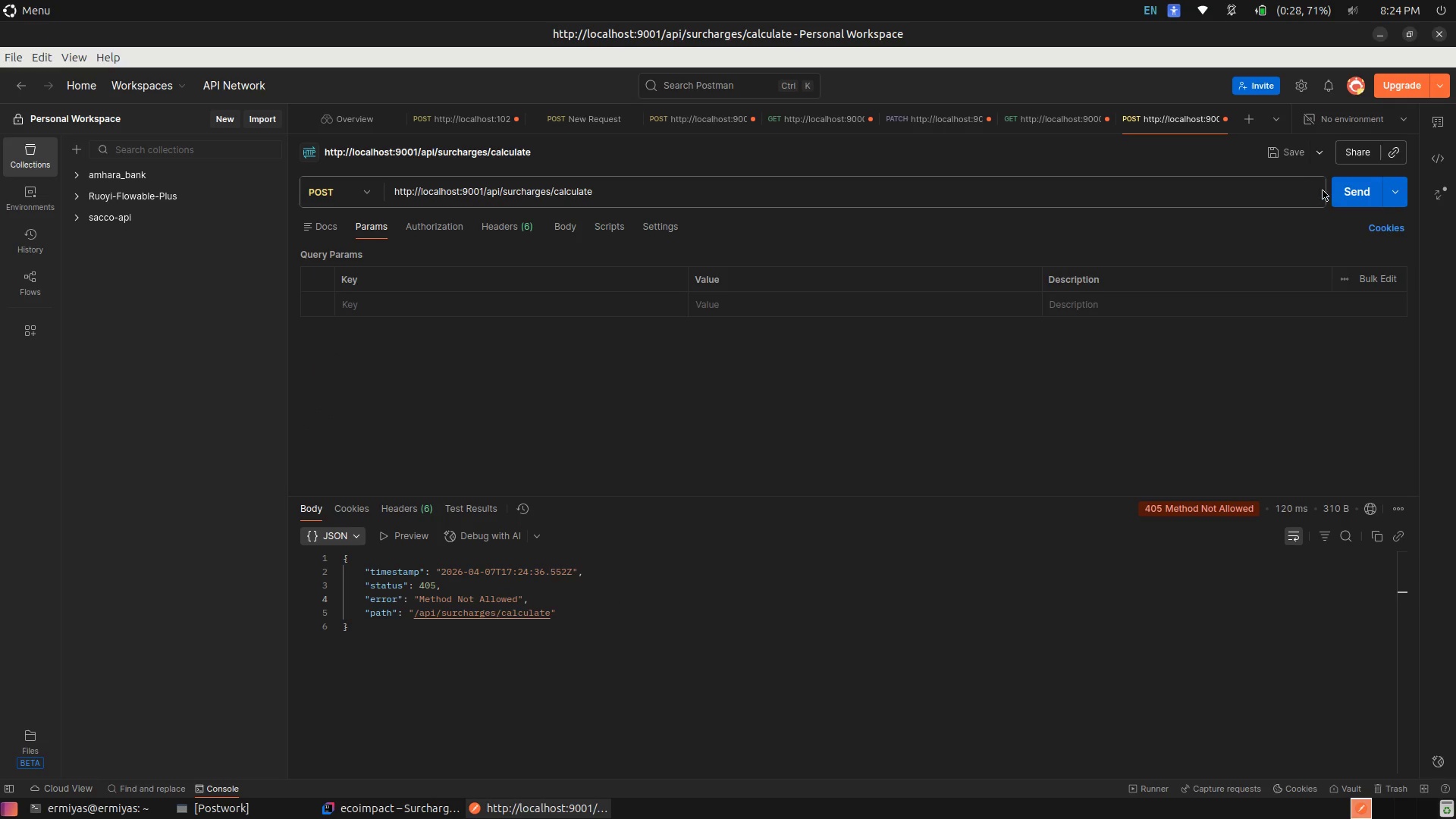 
left_click([1337, 192])
 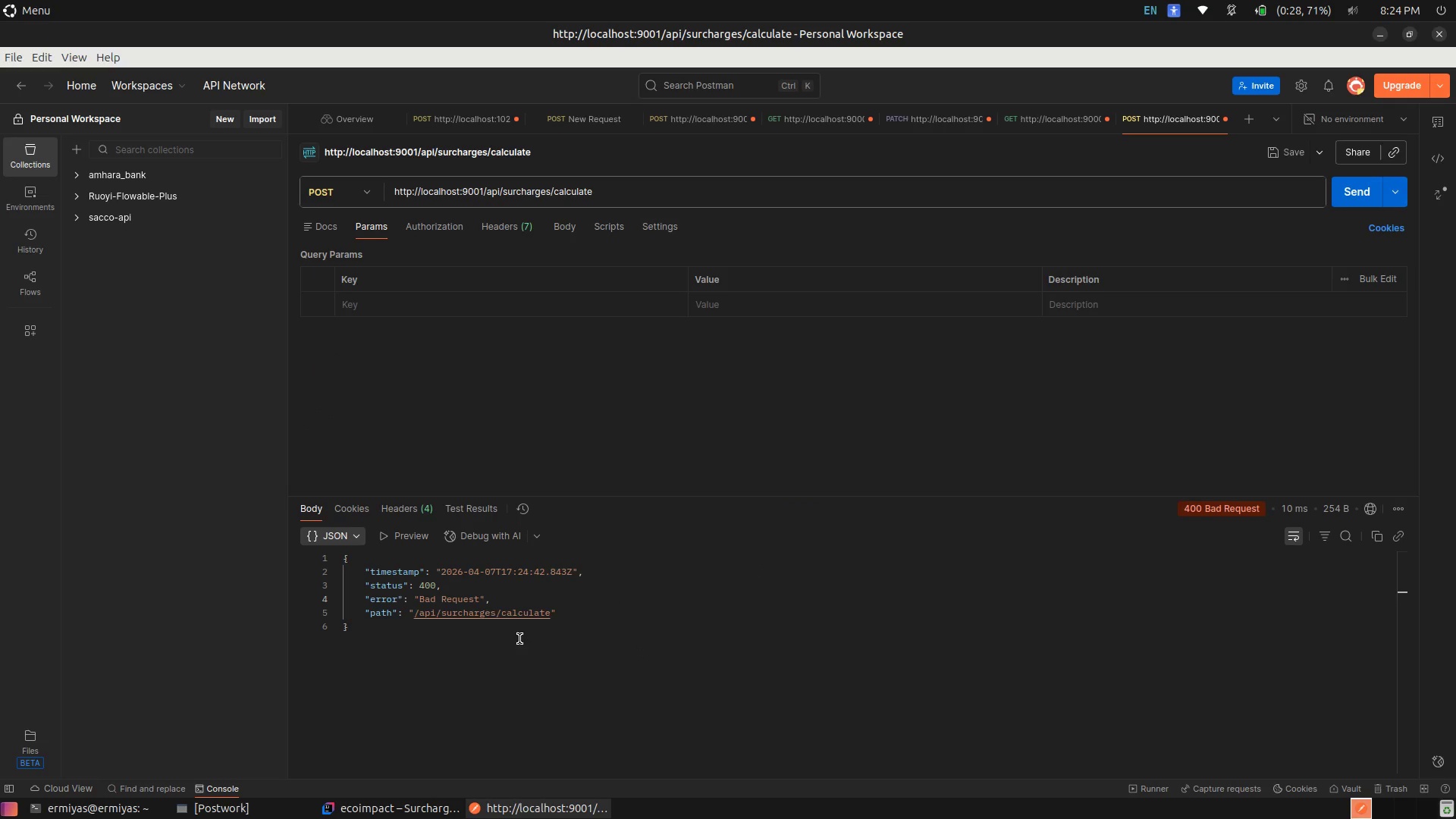 
left_click([454, 598])
 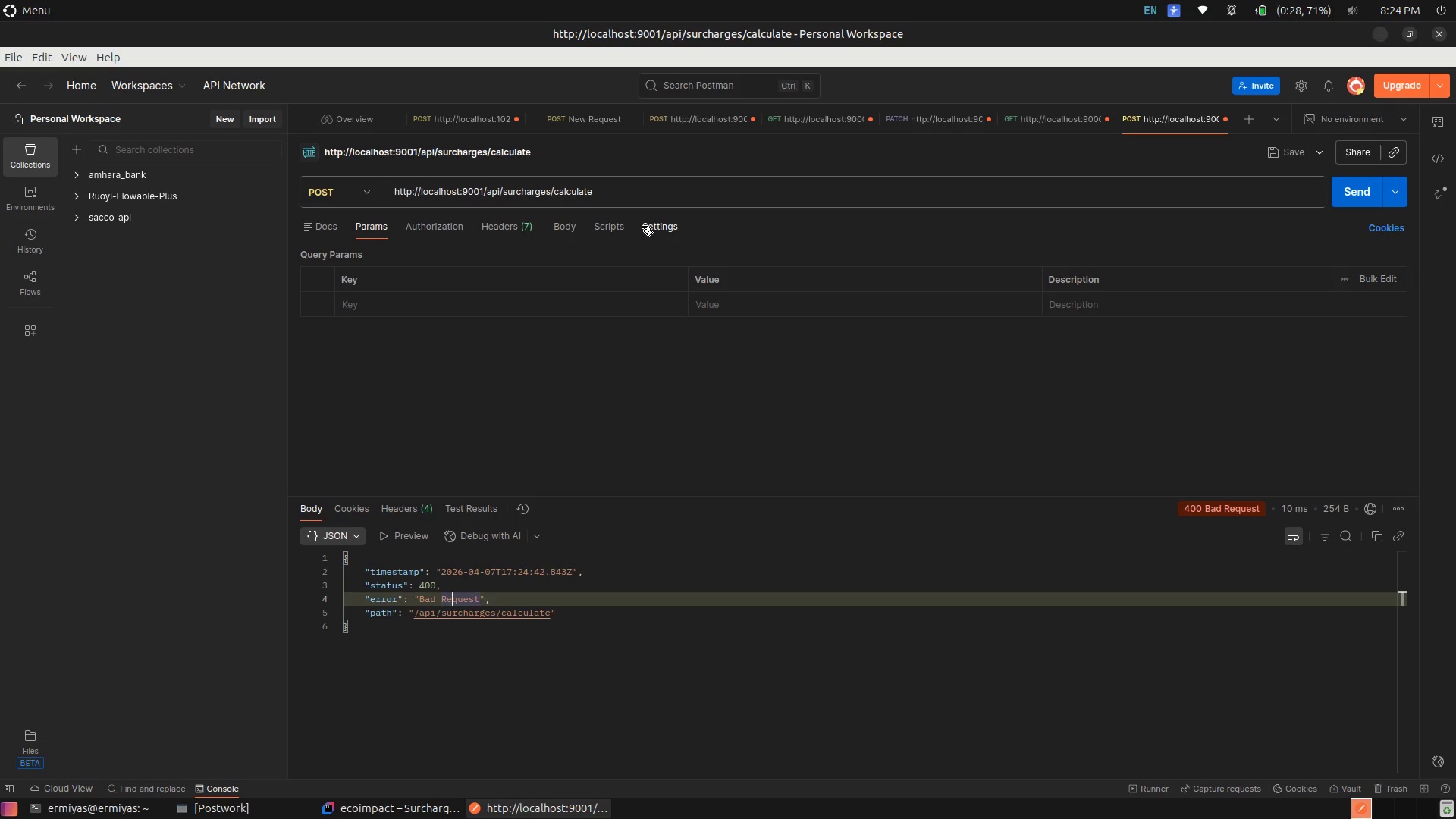 
wait(5.27)
 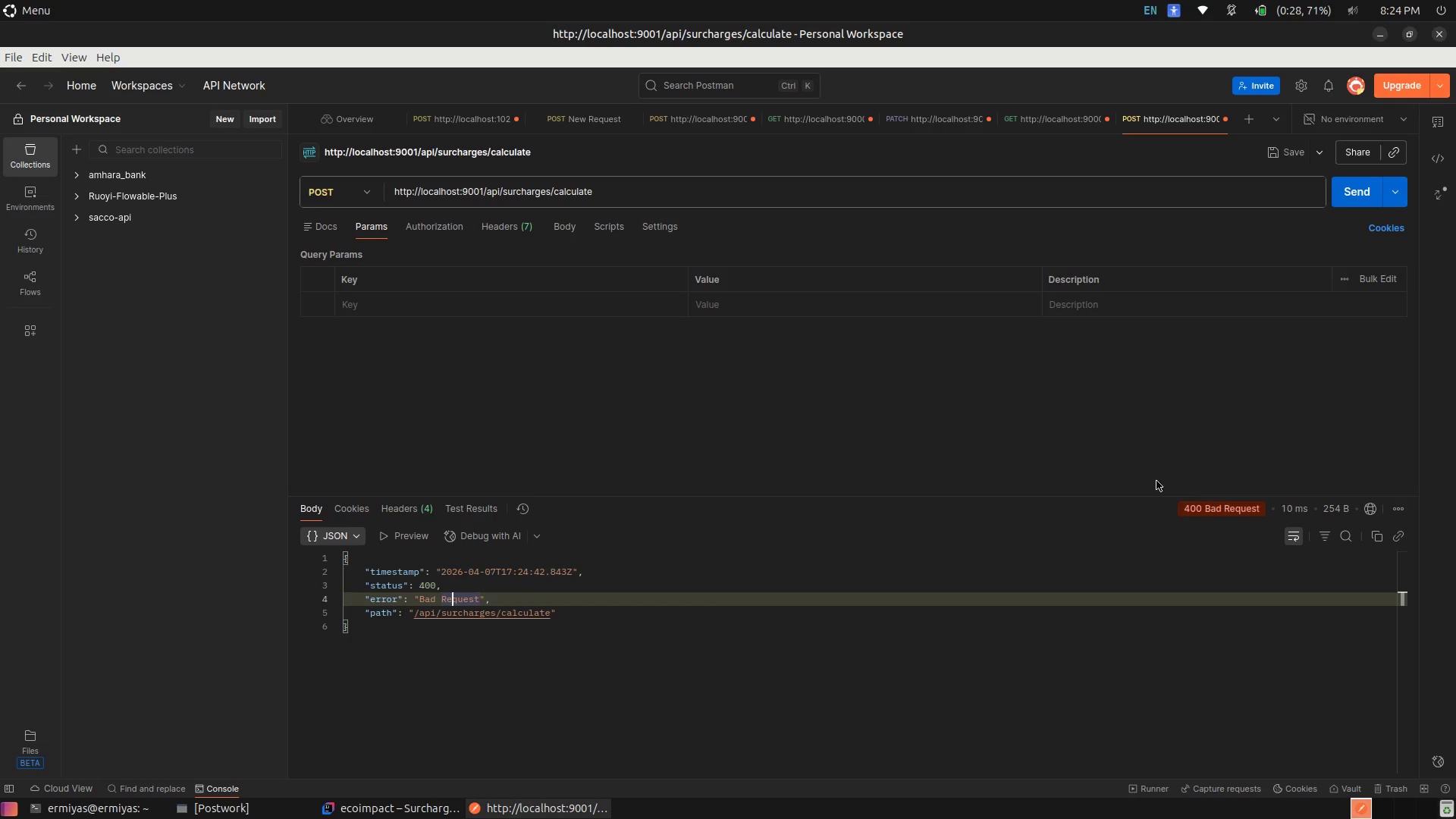 
left_click([567, 223])
 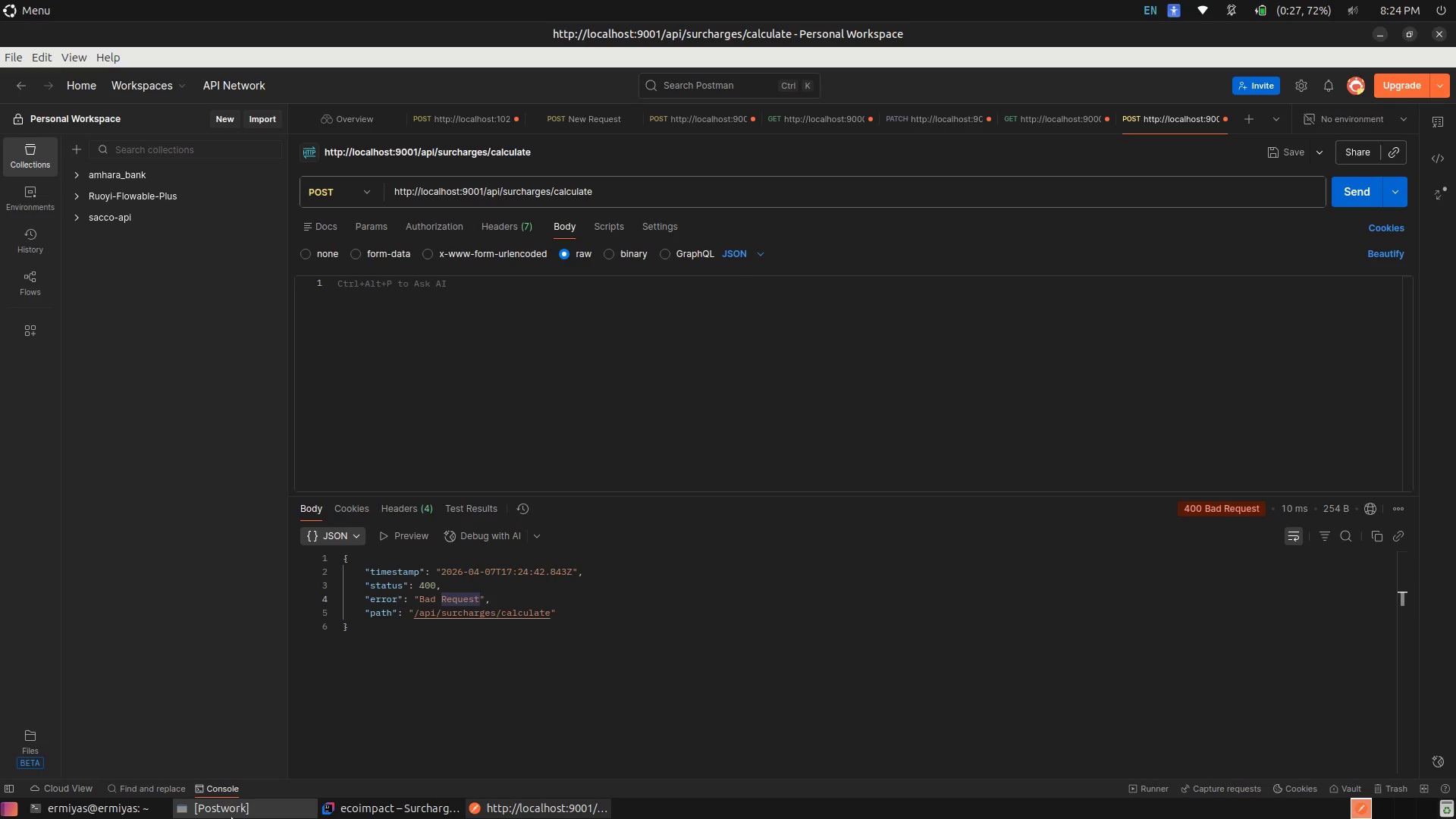 
wait(6.66)
 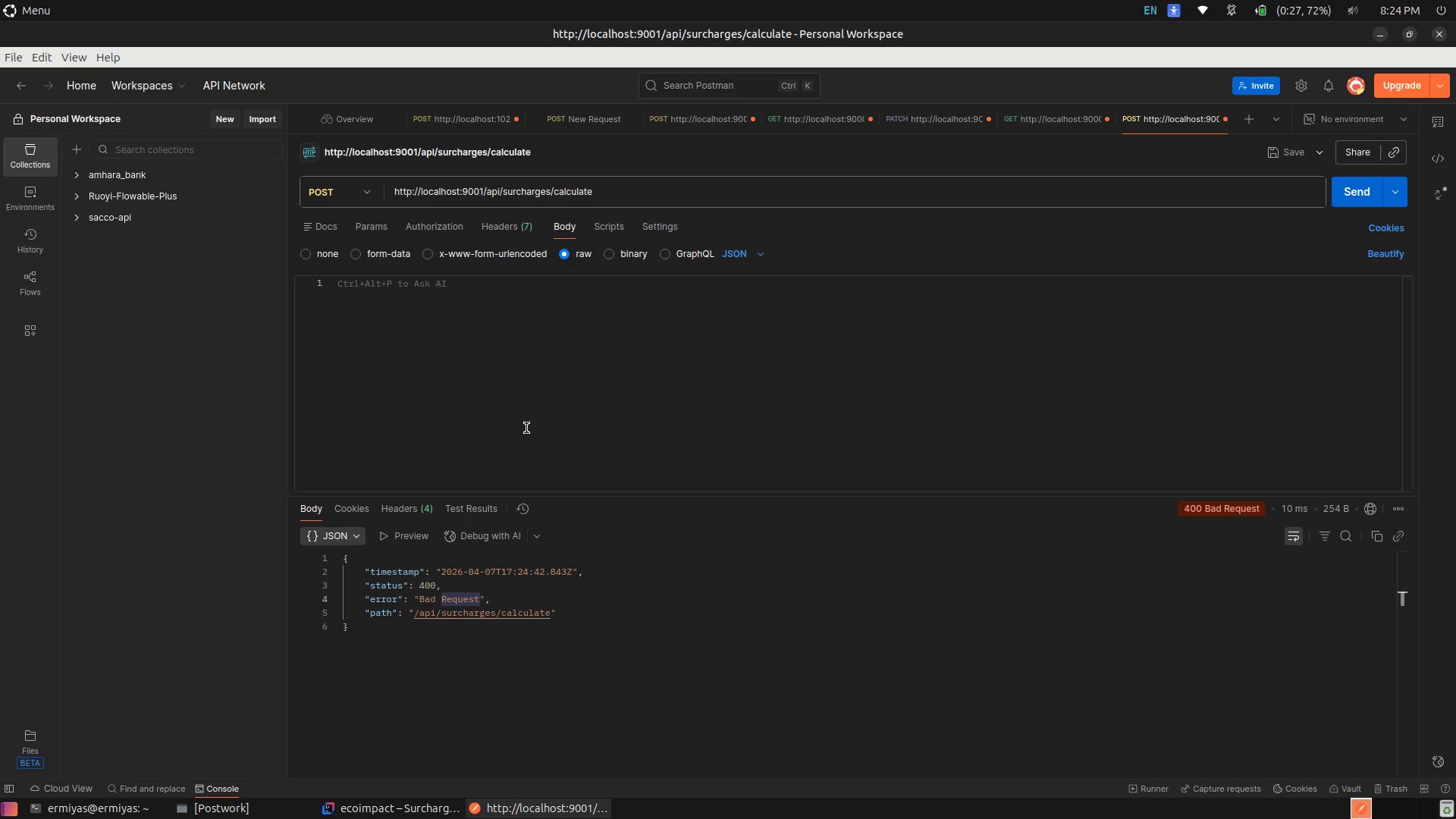 
left_click([240, 818])